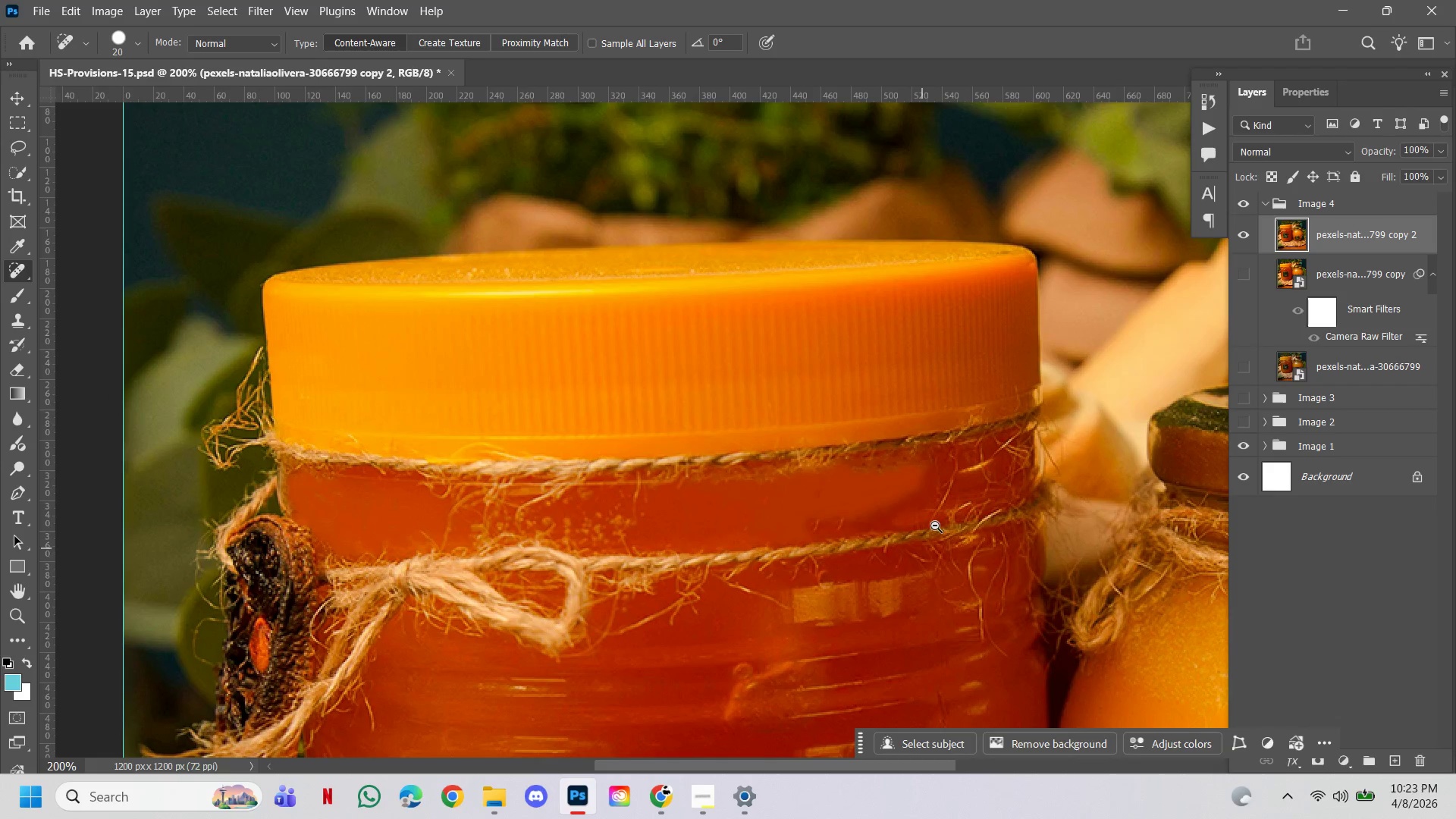 
left_click([935, 525])
 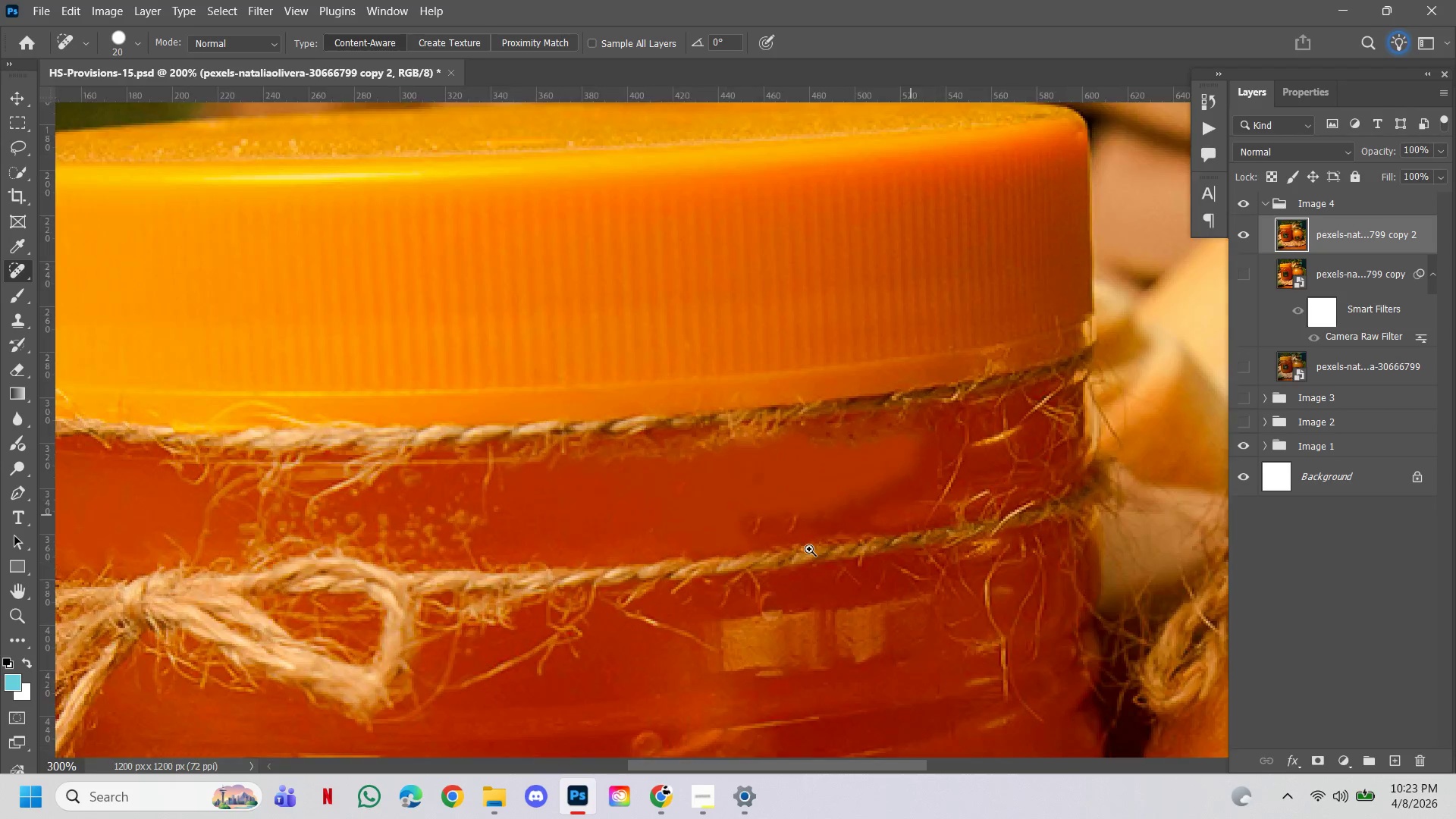 
key(Control+Space)
 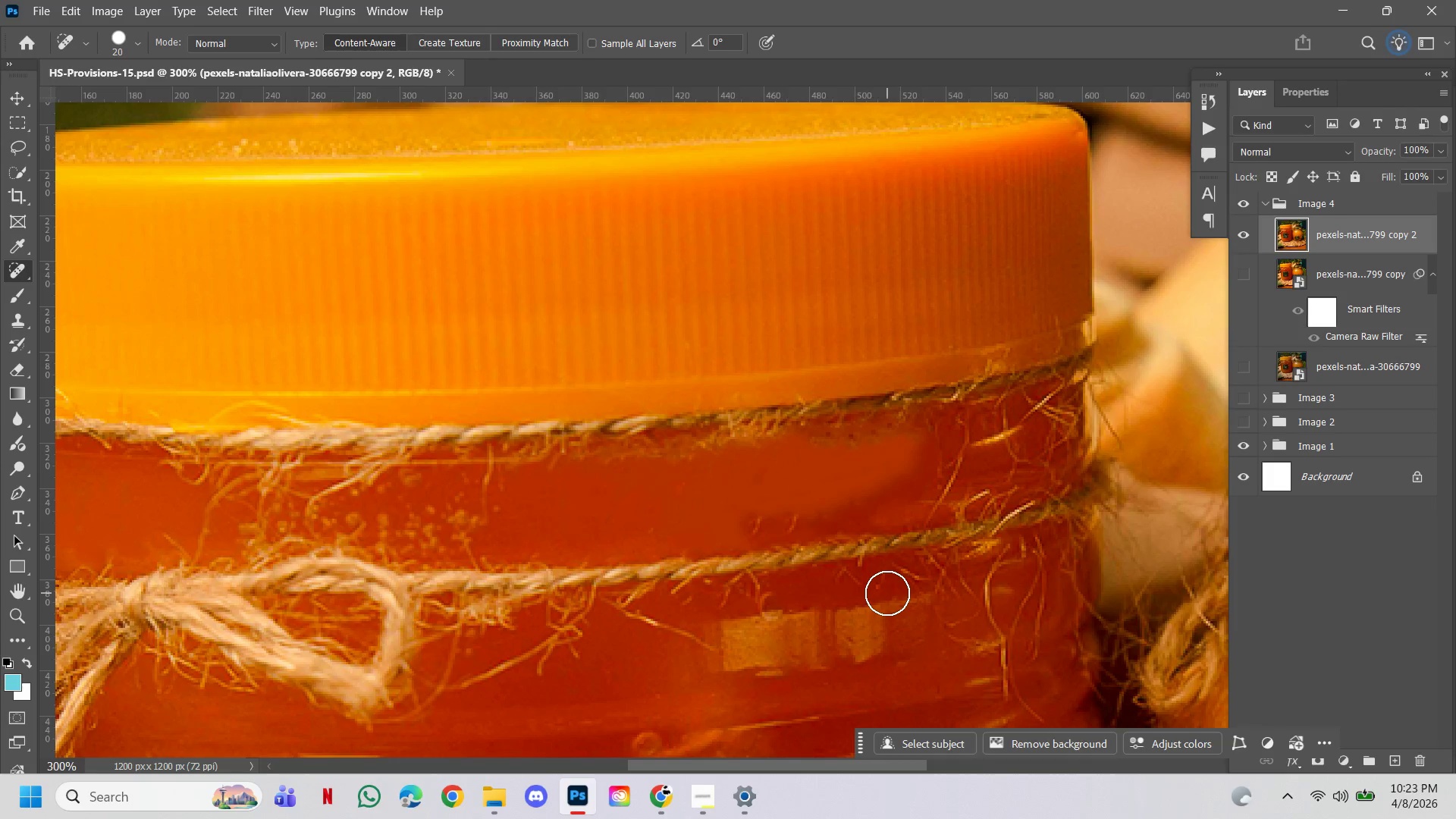 
key(L)
 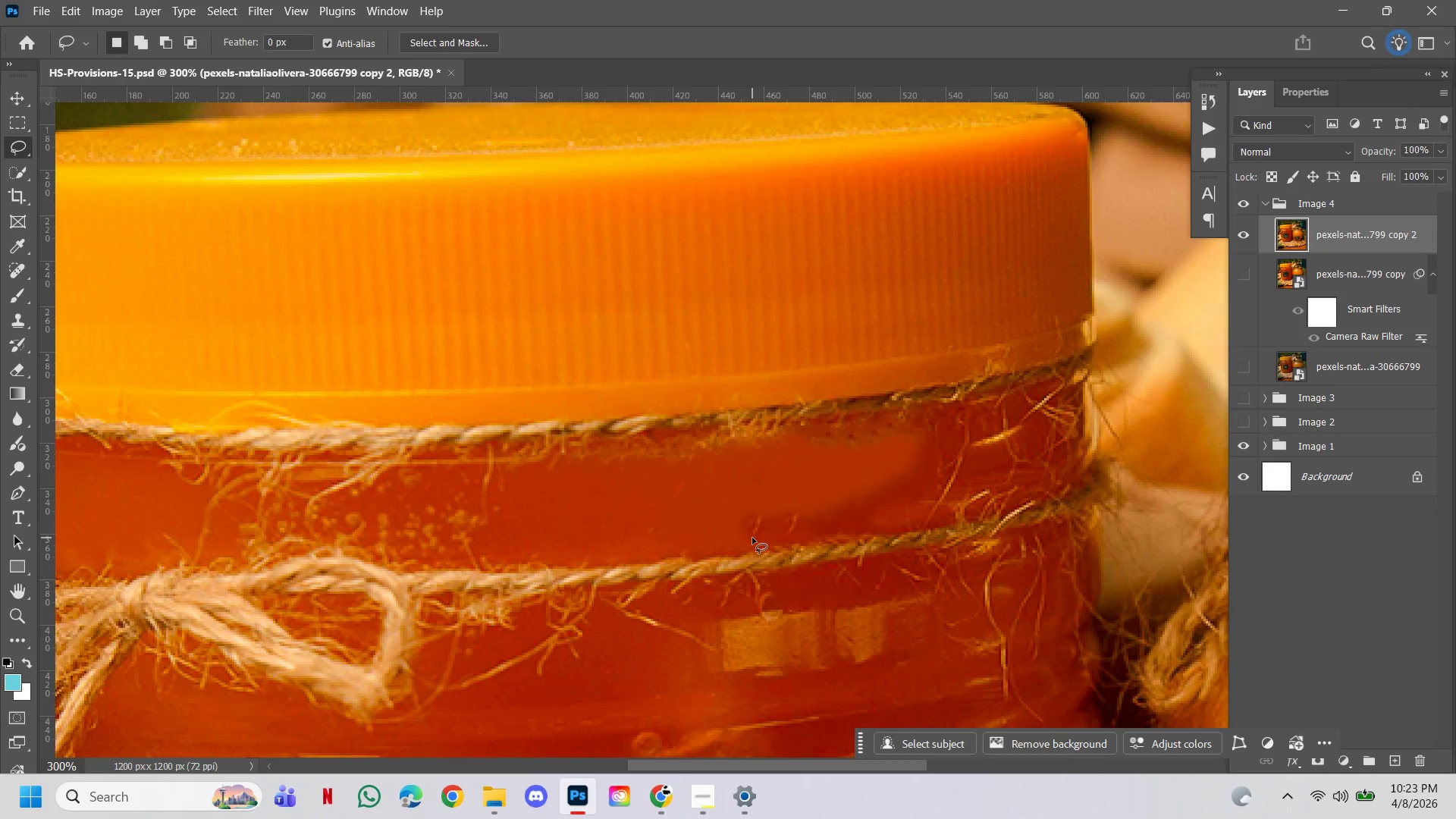 
left_click_drag(start_coordinate=[749, 542], to_coordinate=[893, 502])
 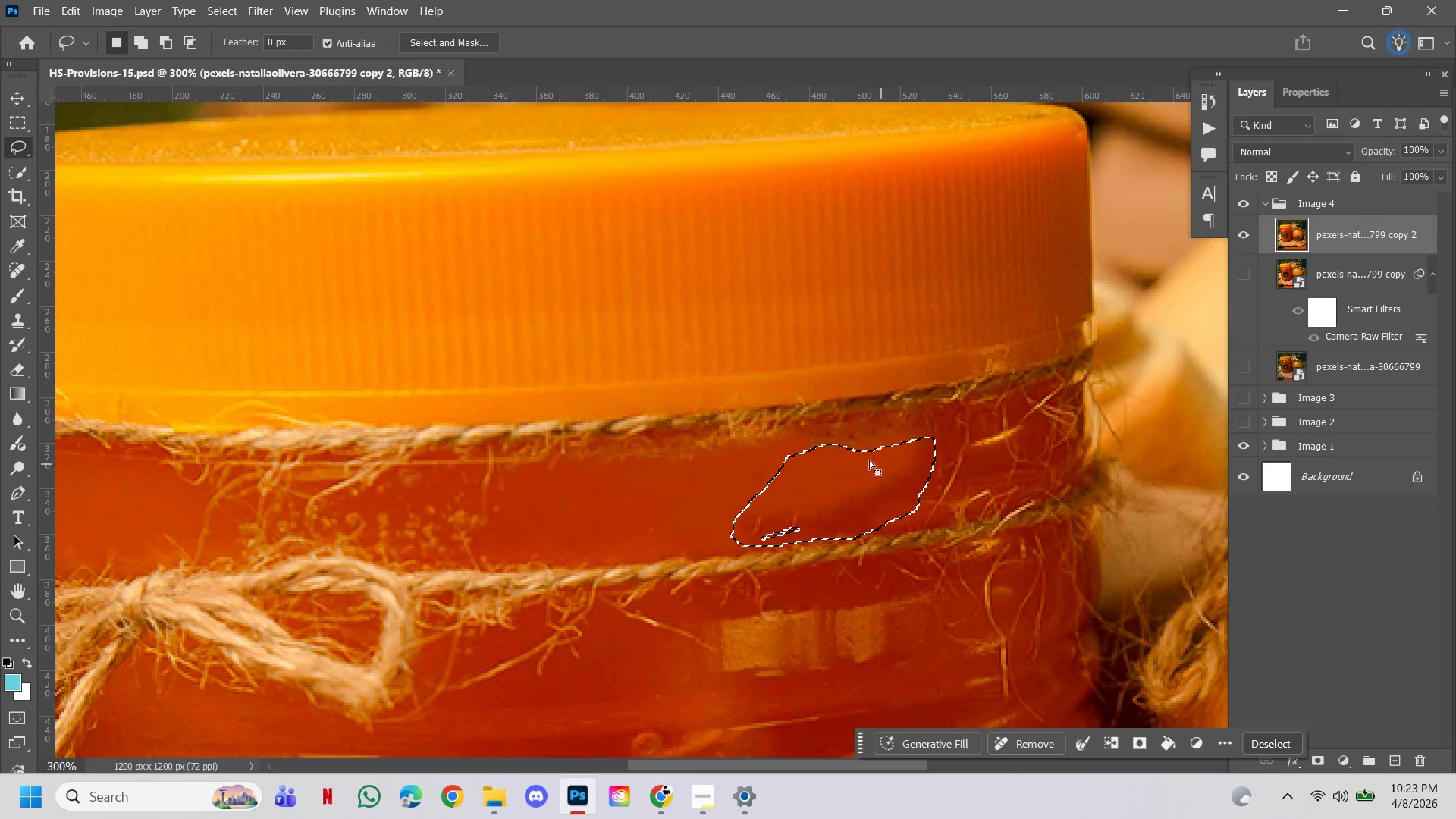 
hold_key(key=ShiftLeft, duration=1.52)
left_click_drag(start_coordinate=[805, 446], to_coordinate=[919, 421])
 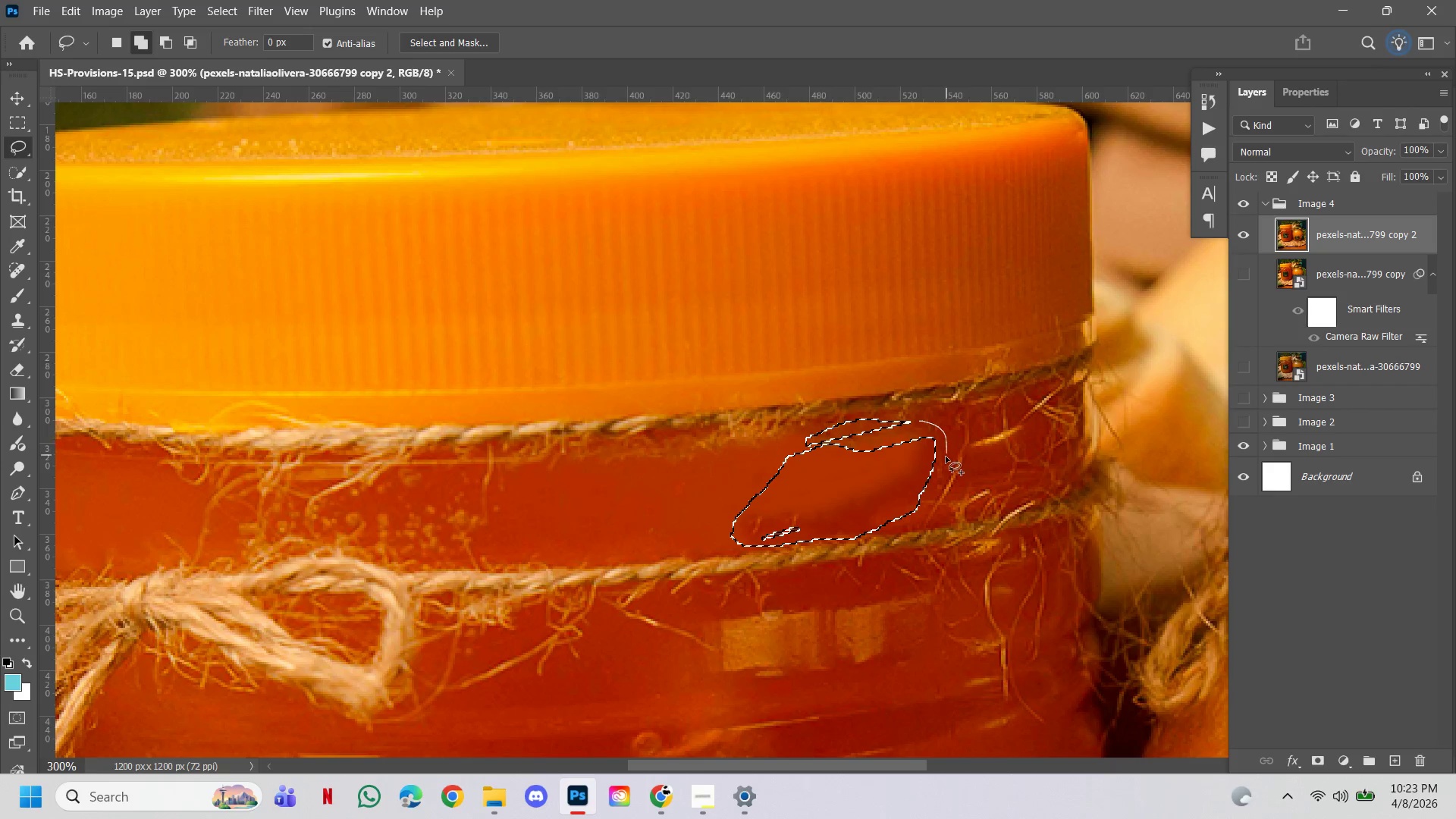 
hold_key(key=ShiftLeft, duration=1.53)
left_click_drag(start_coordinate=[919, 421], to_coordinate=[921, 479])
 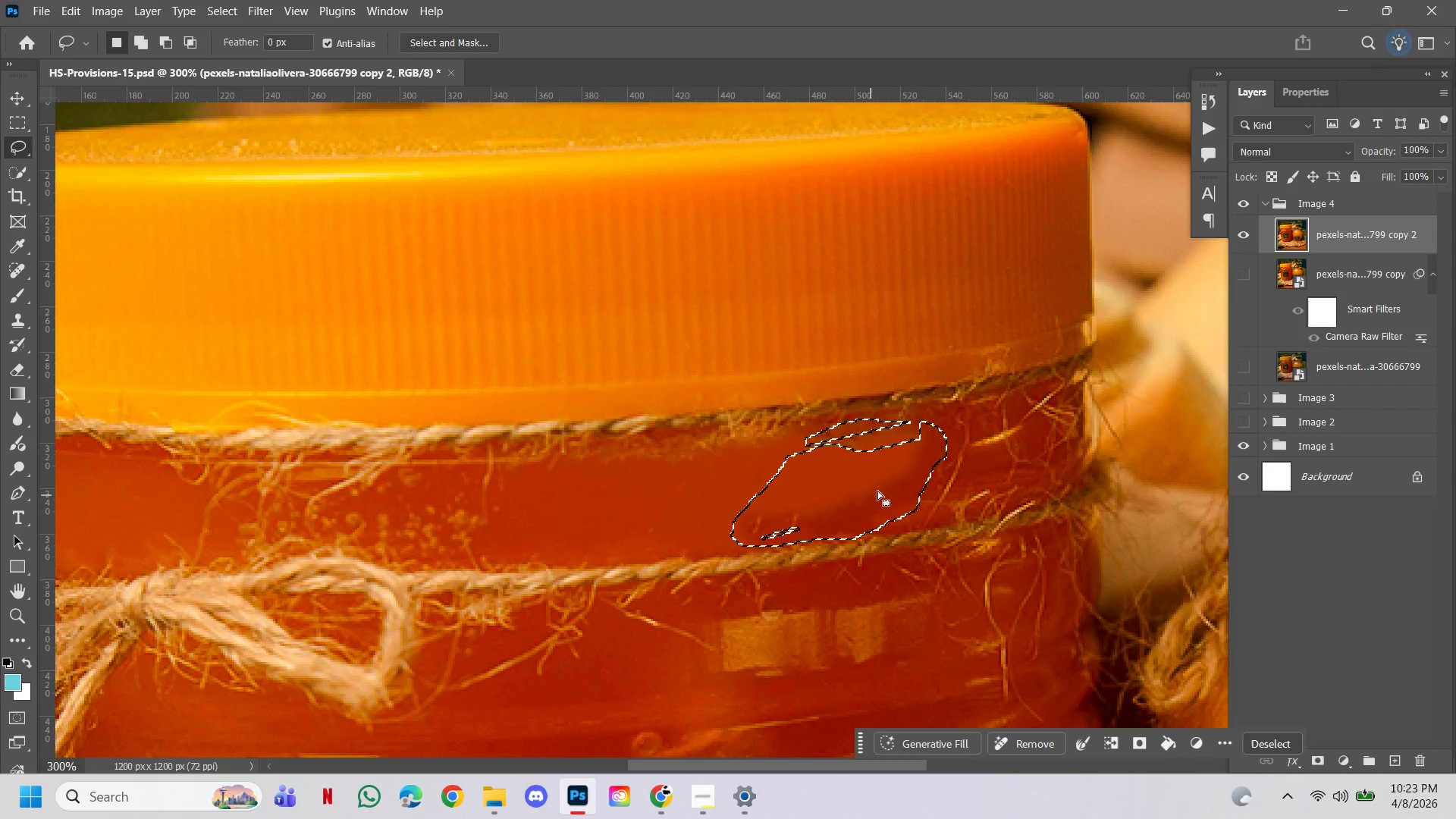 
hold_key(key=ShiftLeft, duration=0.67)
 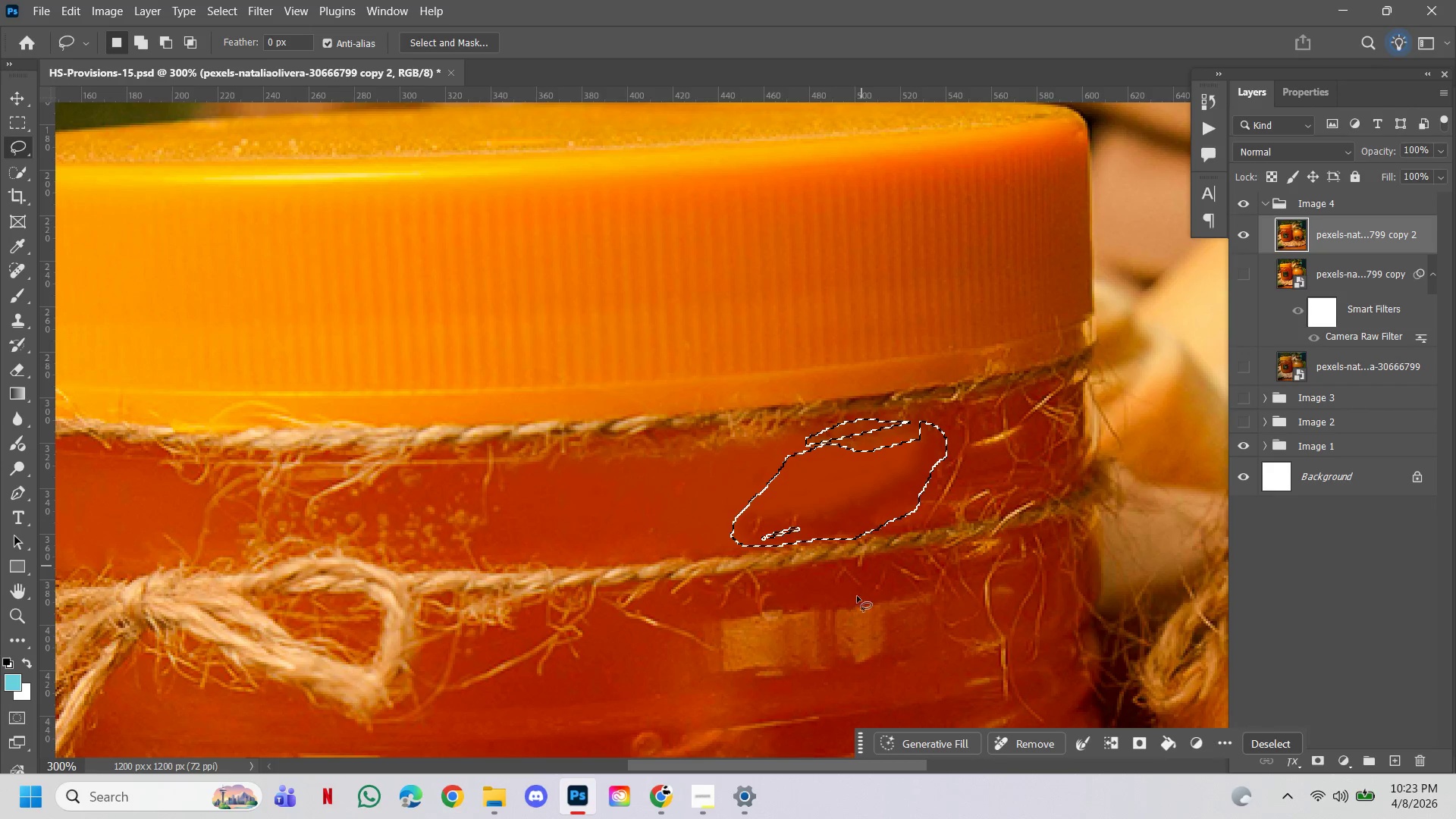 
left_click([1030, 743])
 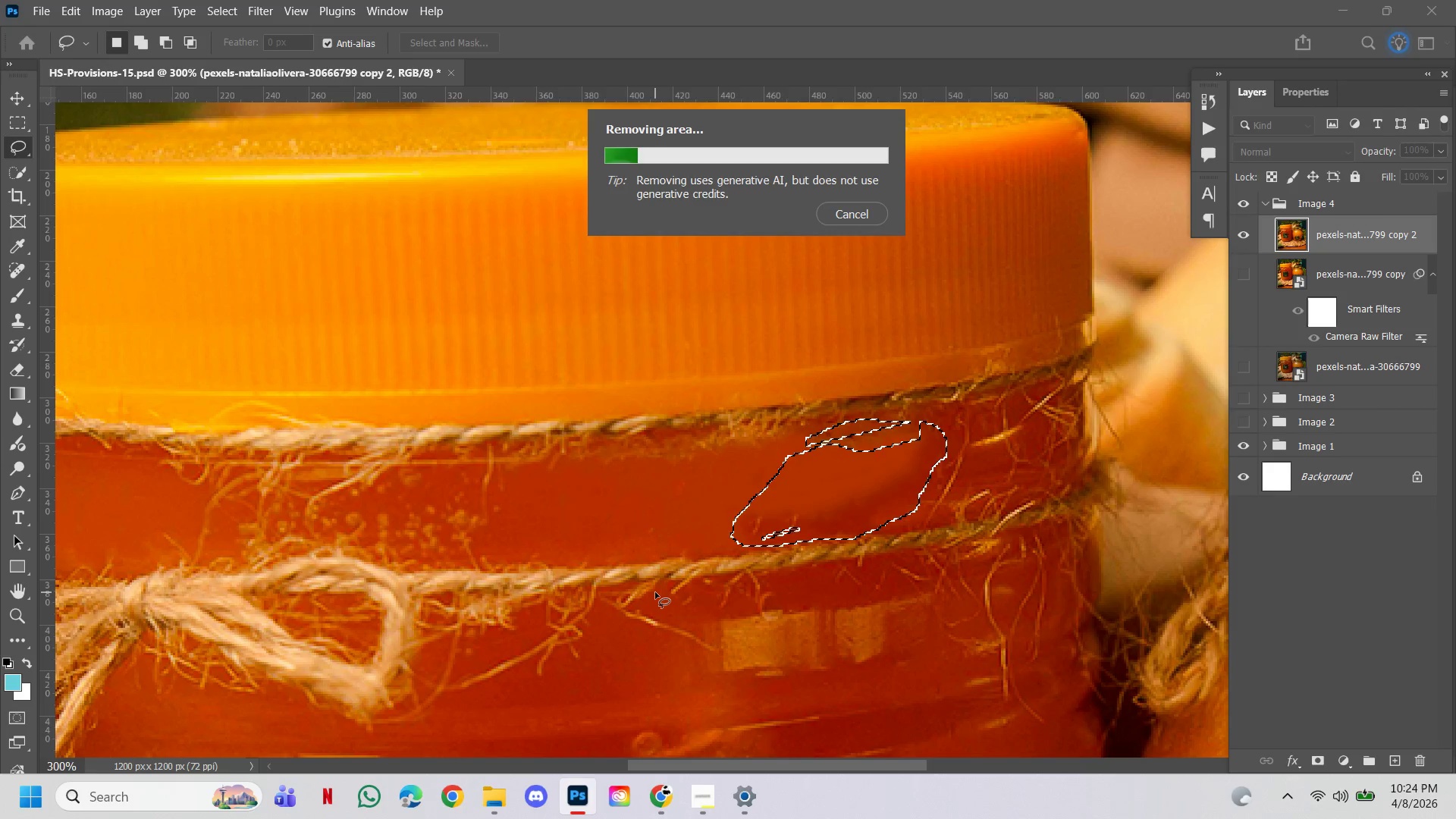 
wait(15.12)
 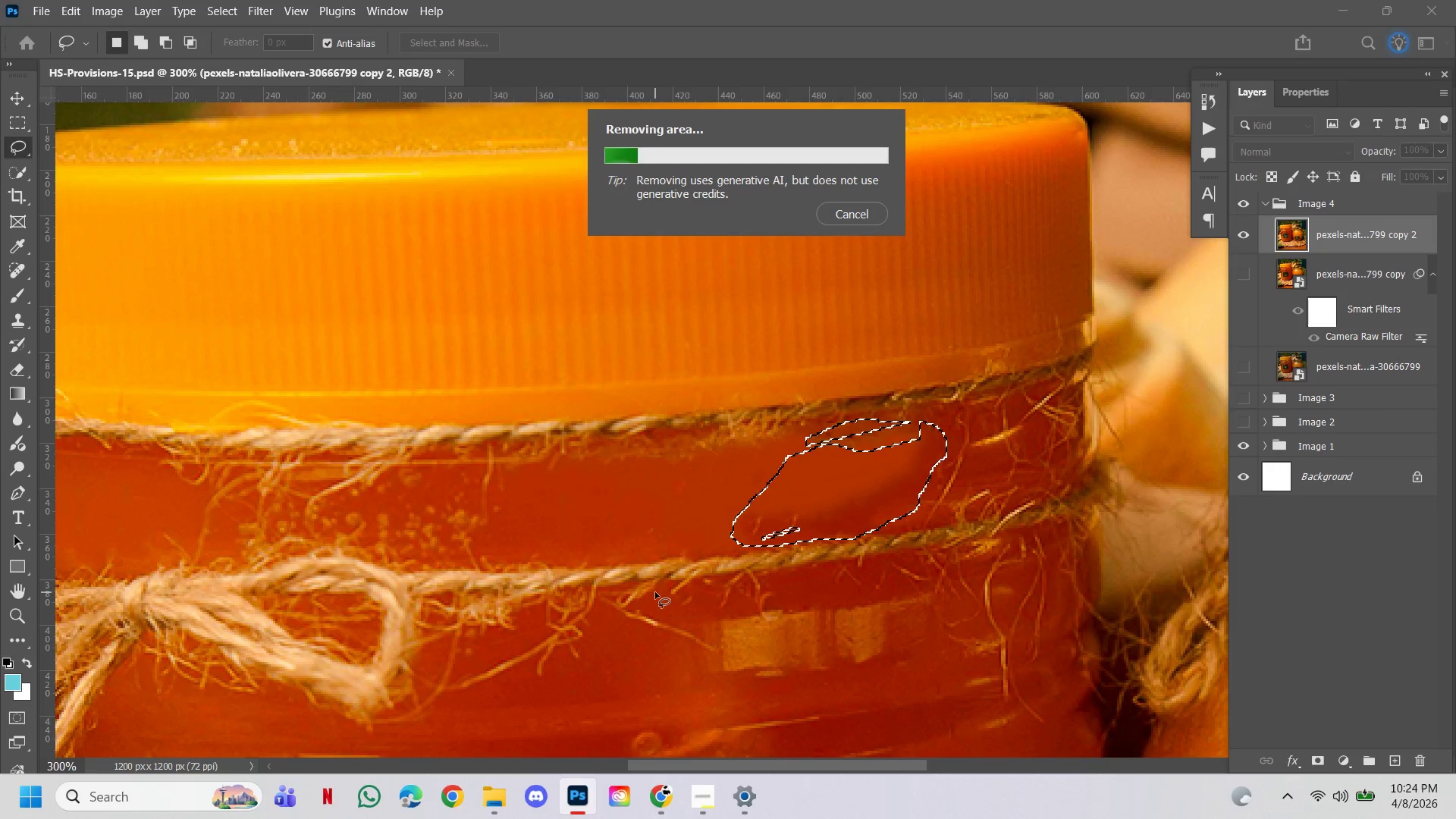 
left_click([1241, 240])
 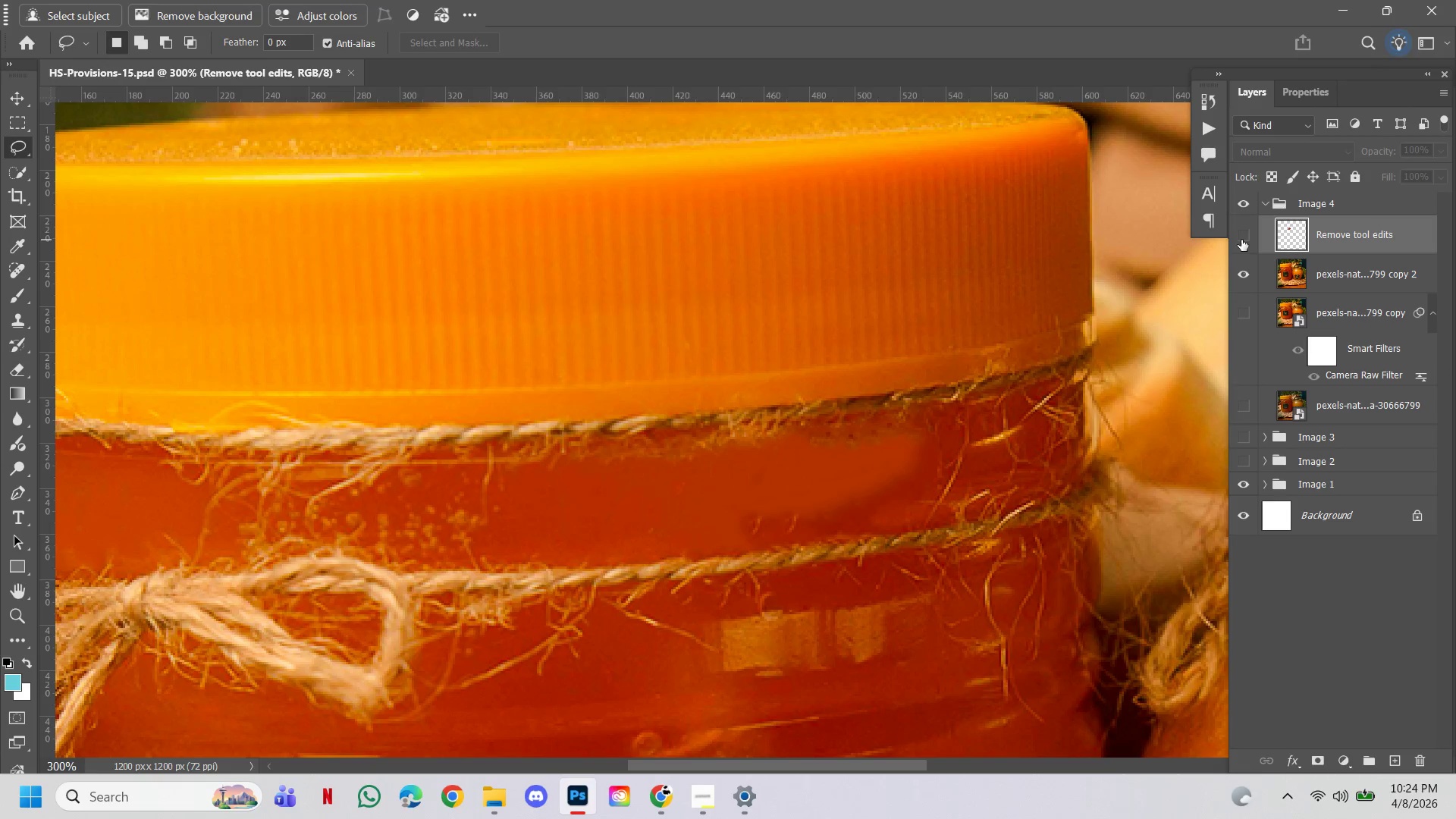 
left_click([1241, 240])
 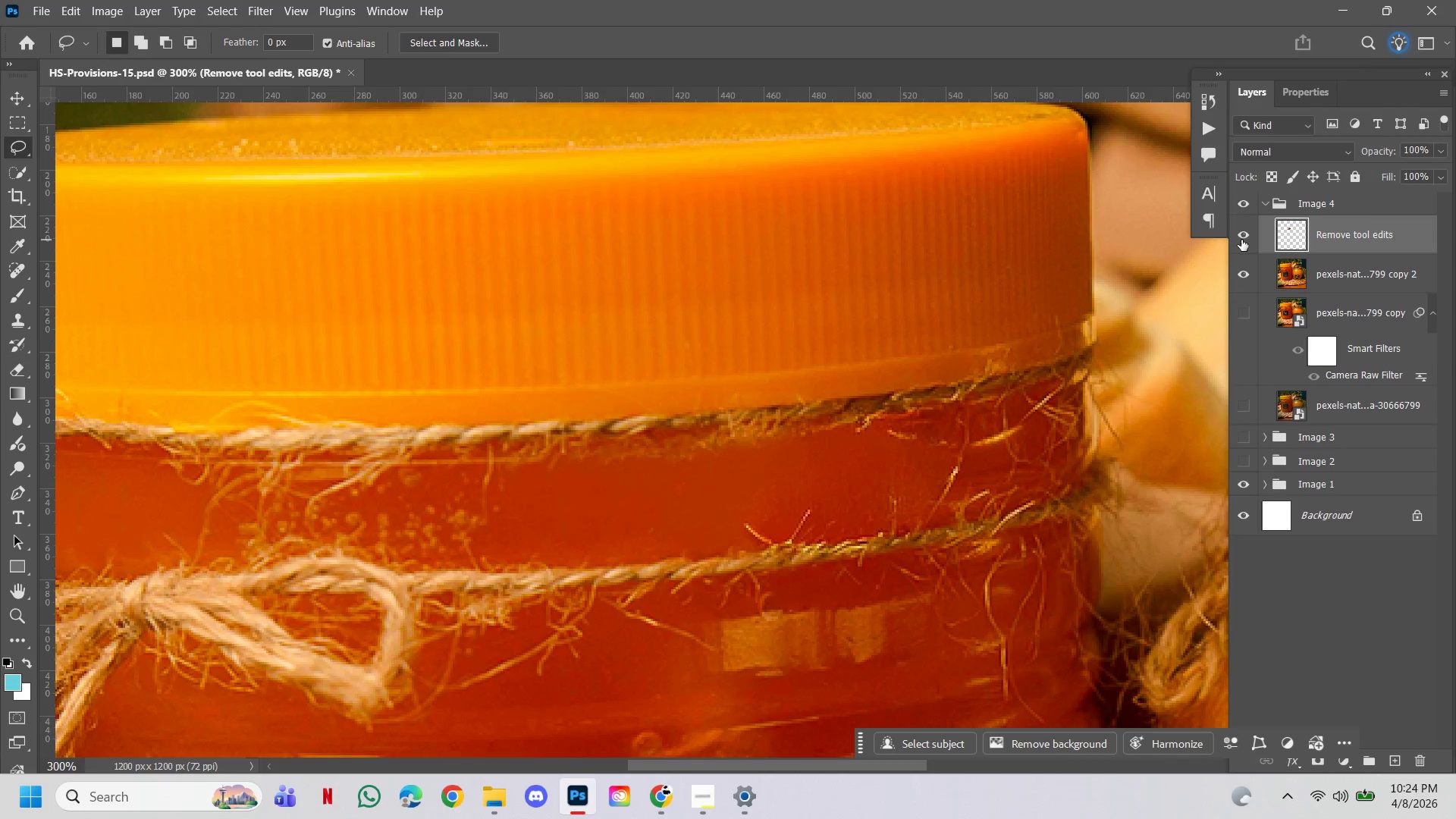 
left_click([1241, 240])
 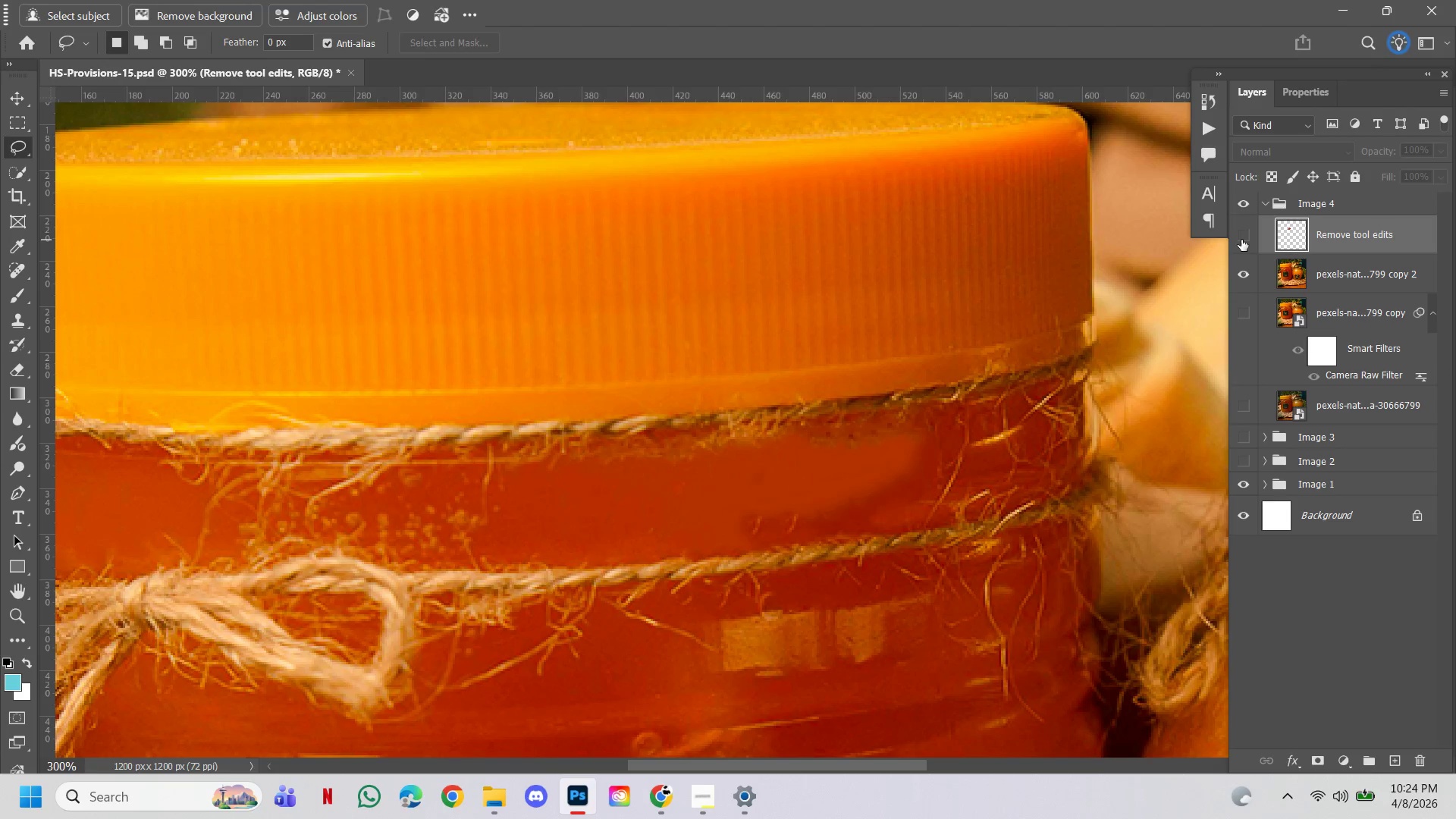 
double_click([1241, 240])
 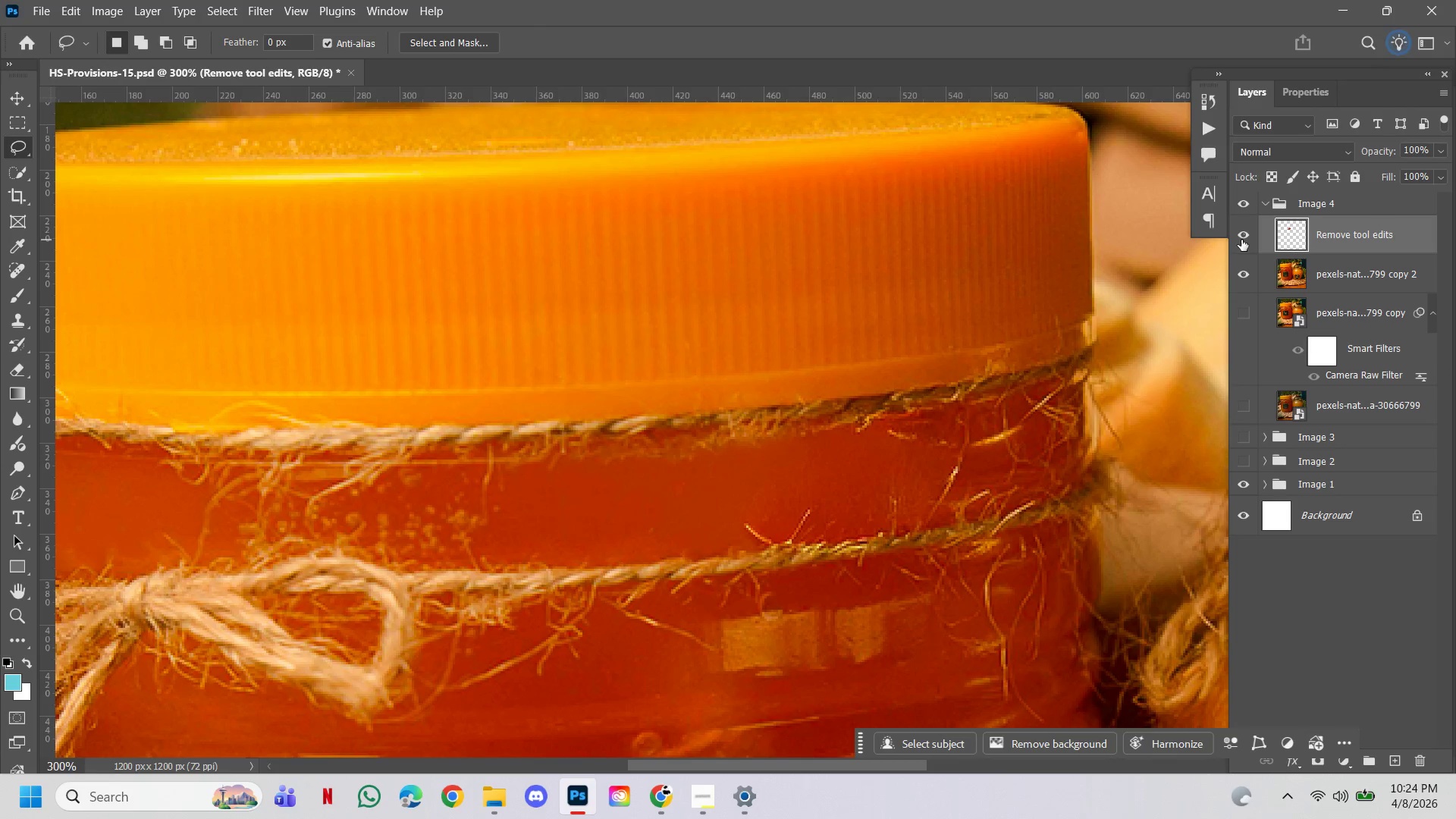 
left_click([1399, 284])
 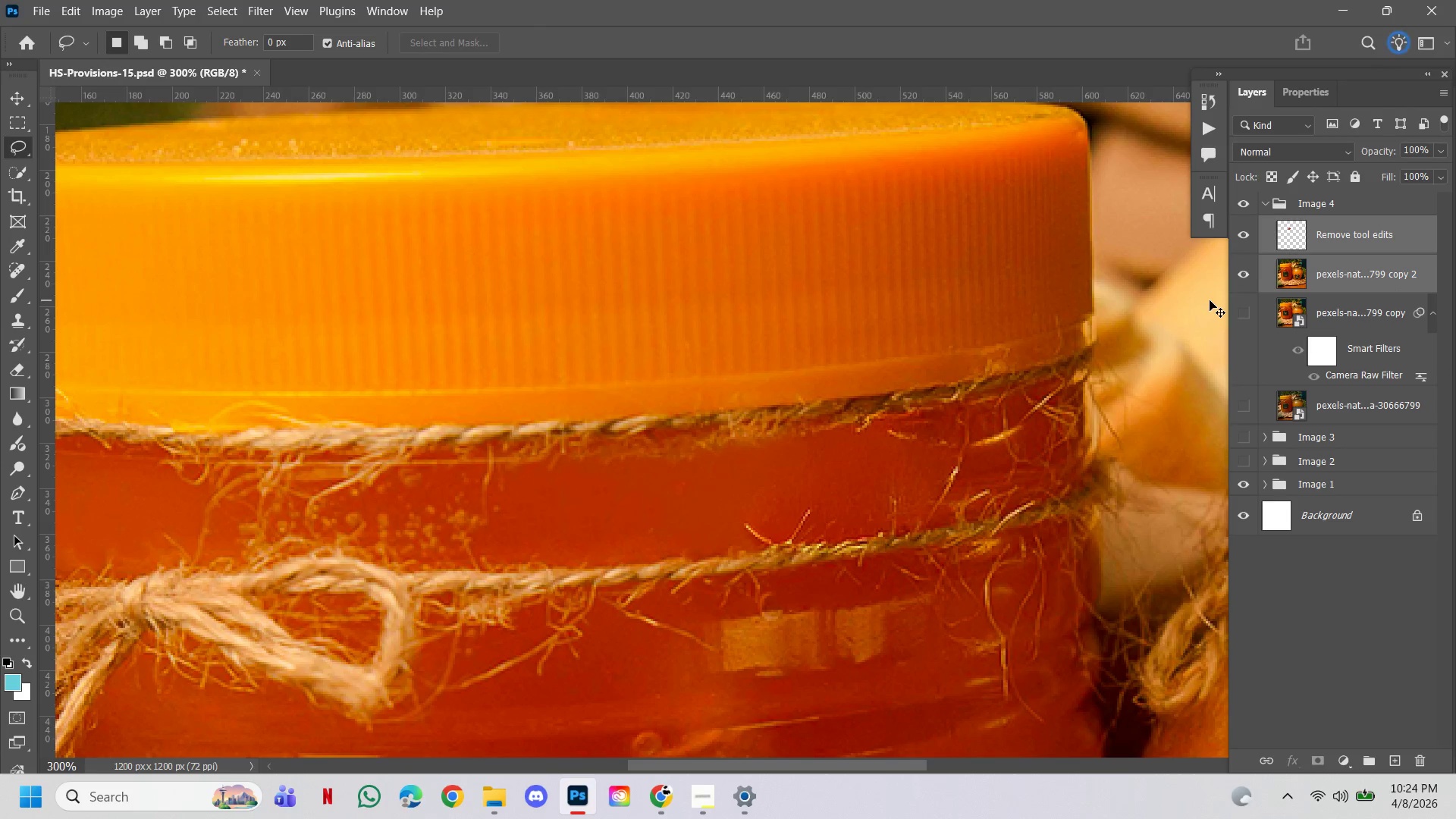 
key(Control+E)
 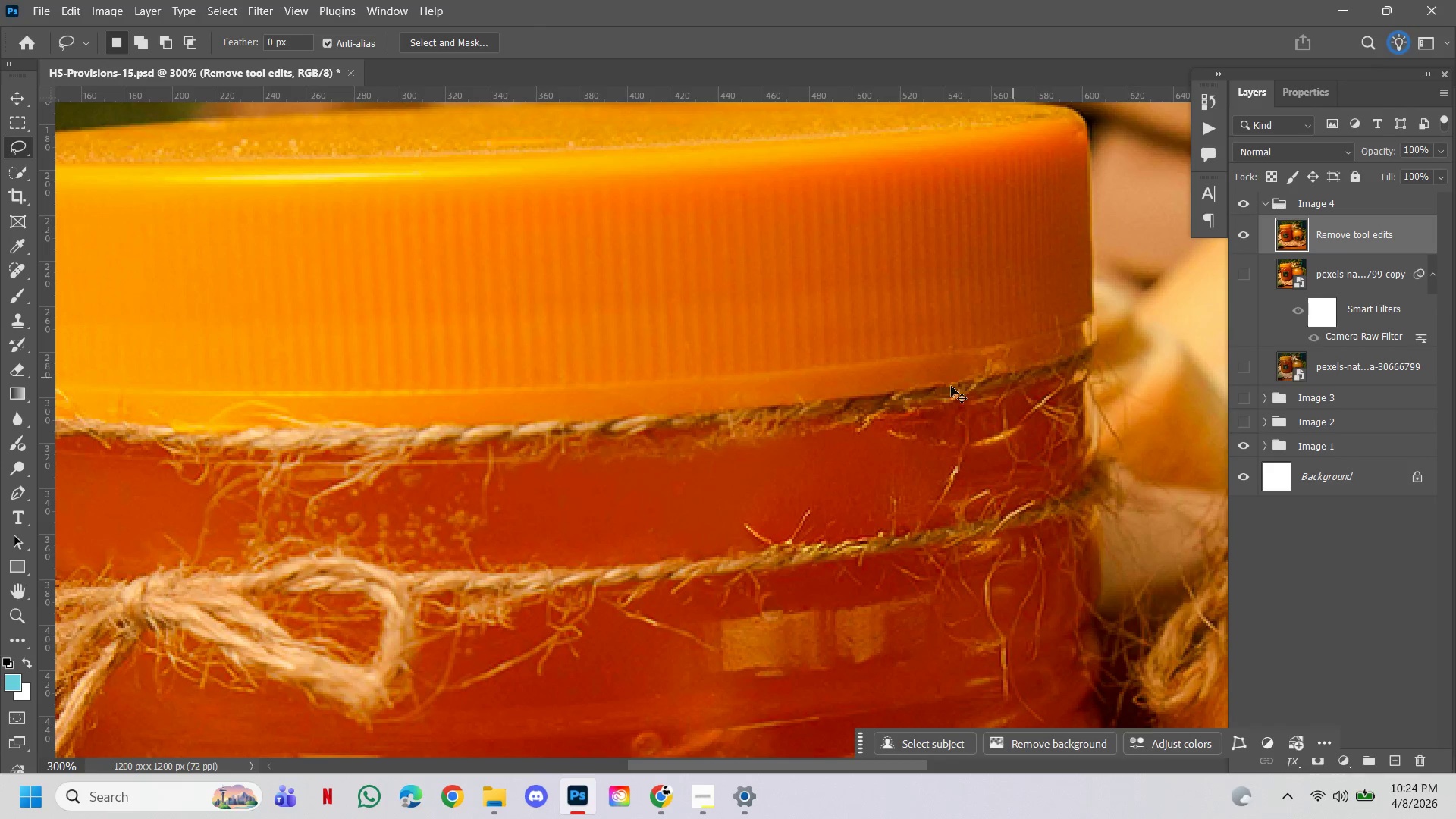 
hold_key(key=Space, duration=1.06)
 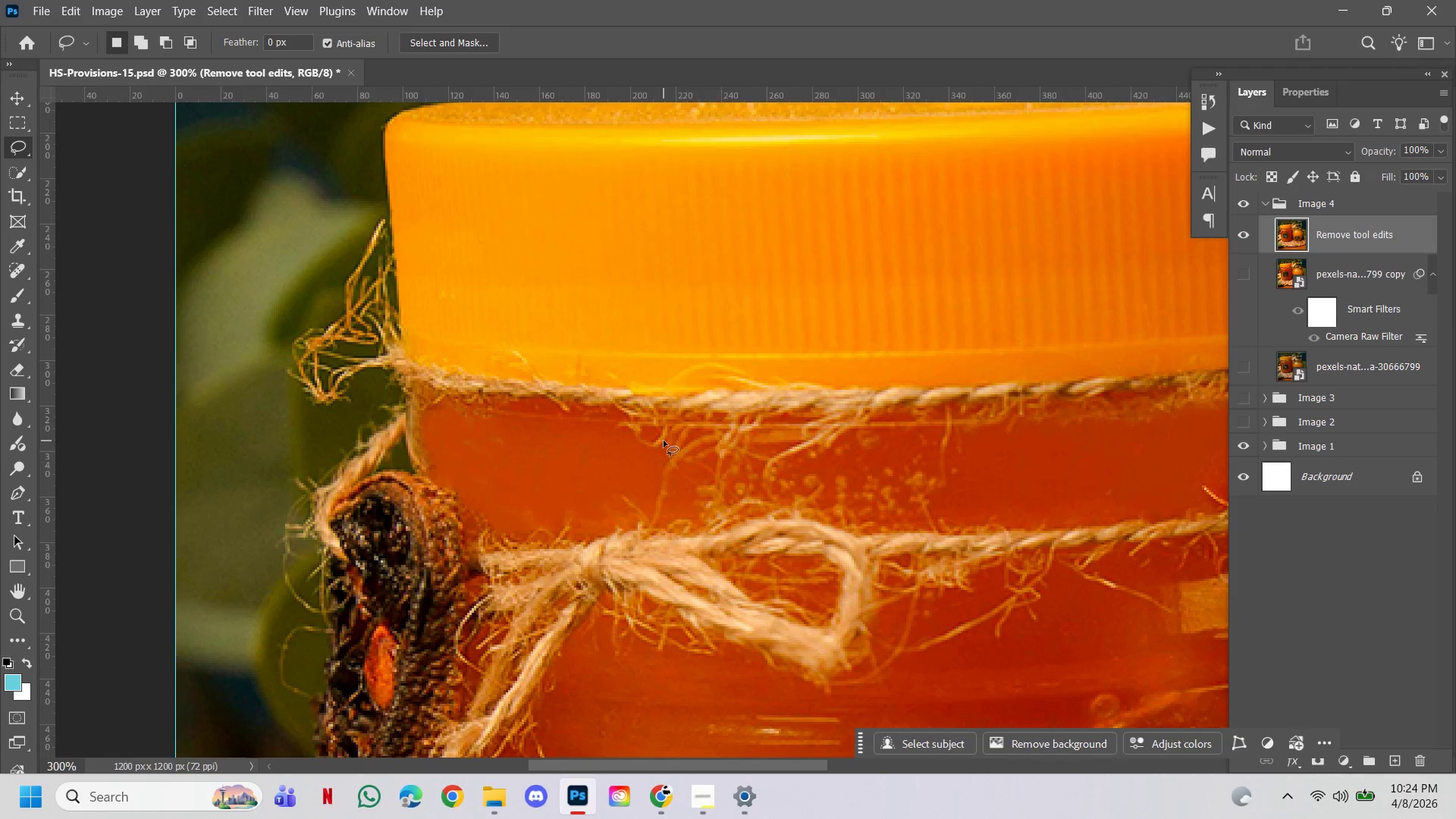 
left_click_drag(start_coordinate=[780, 438], to_coordinate=[1105, 412])
 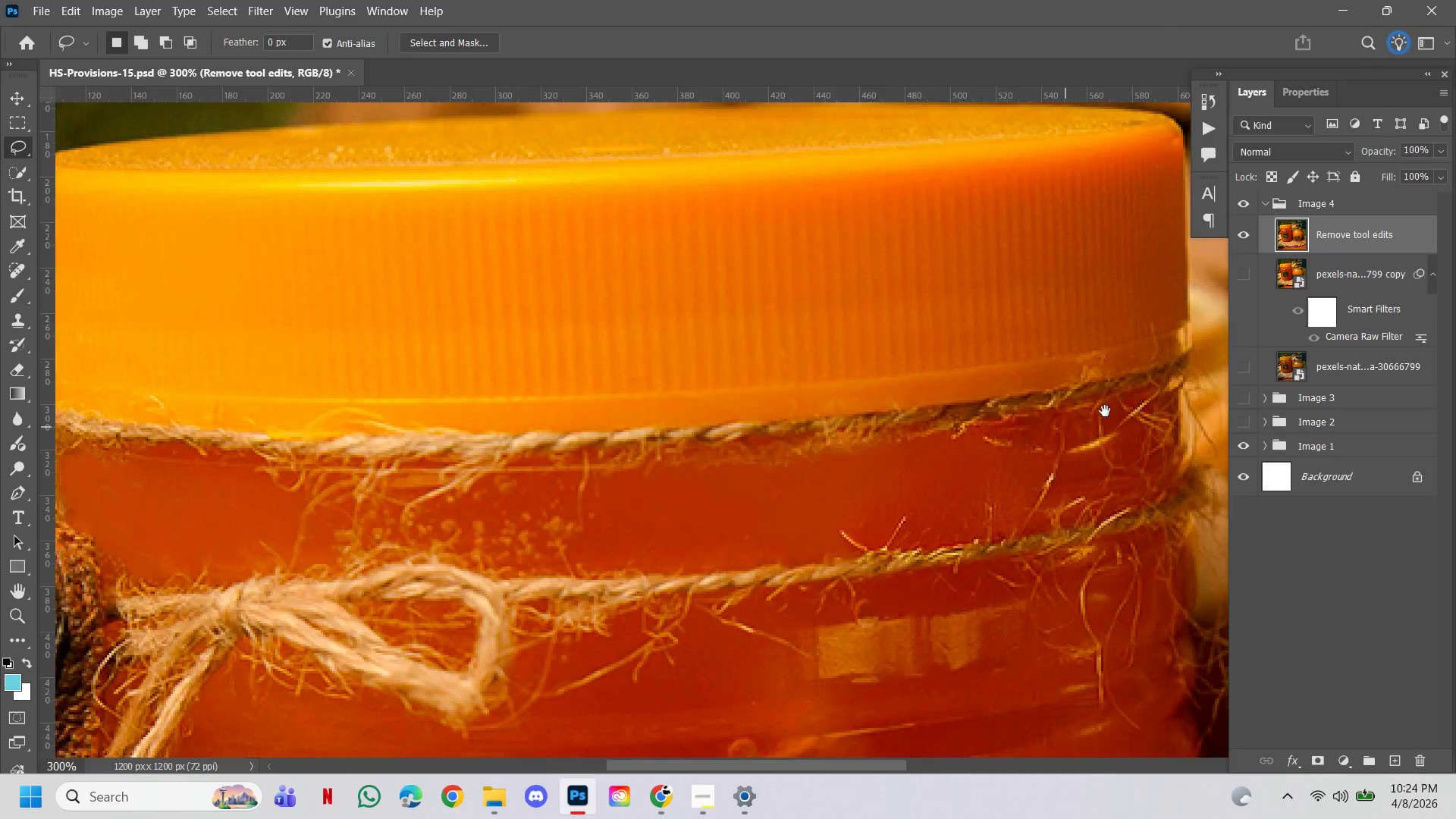 
double_click([1105, 411])
 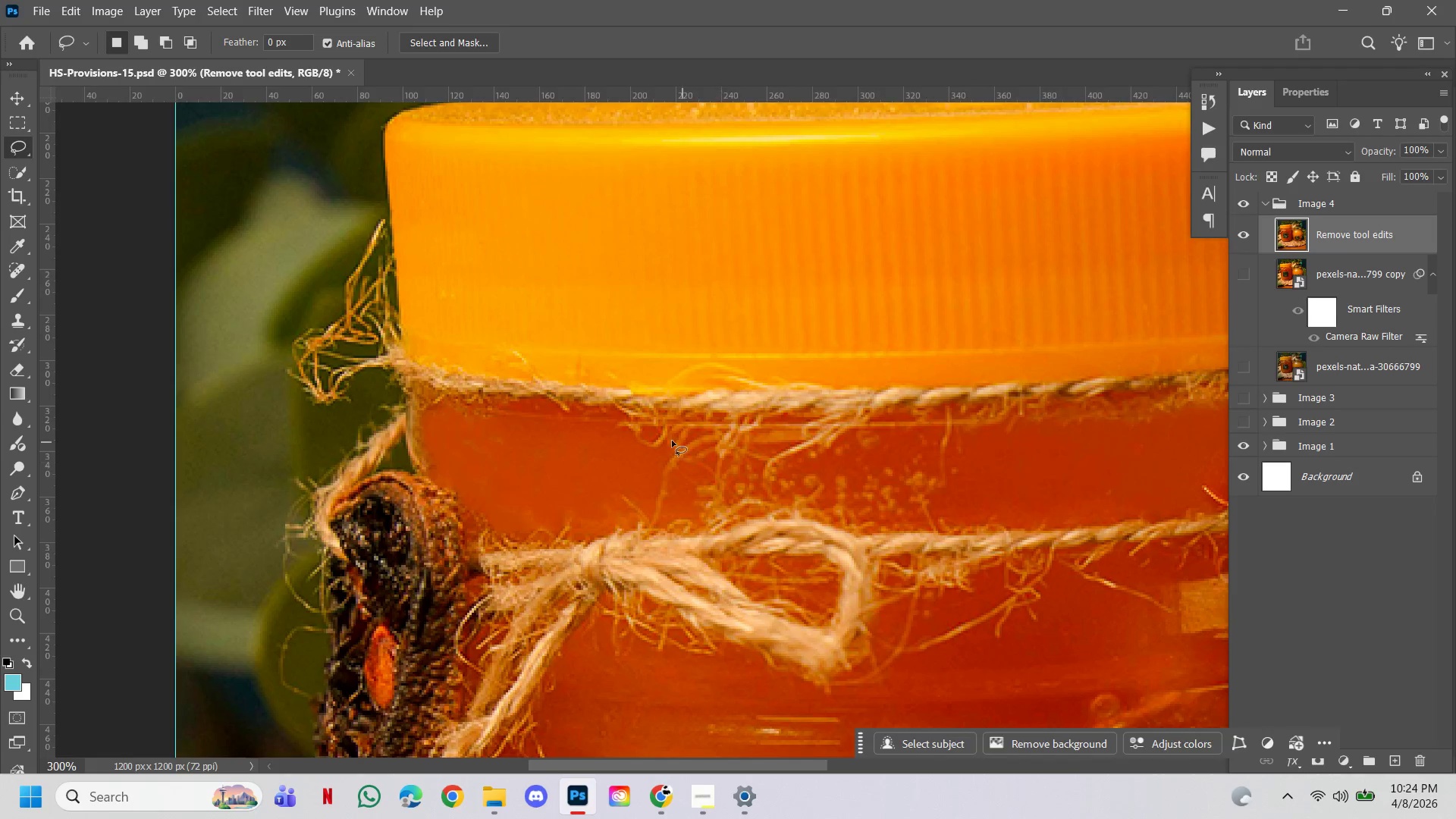 
left_click_drag(start_coordinate=[641, 446], to_coordinate=[631, 453])
 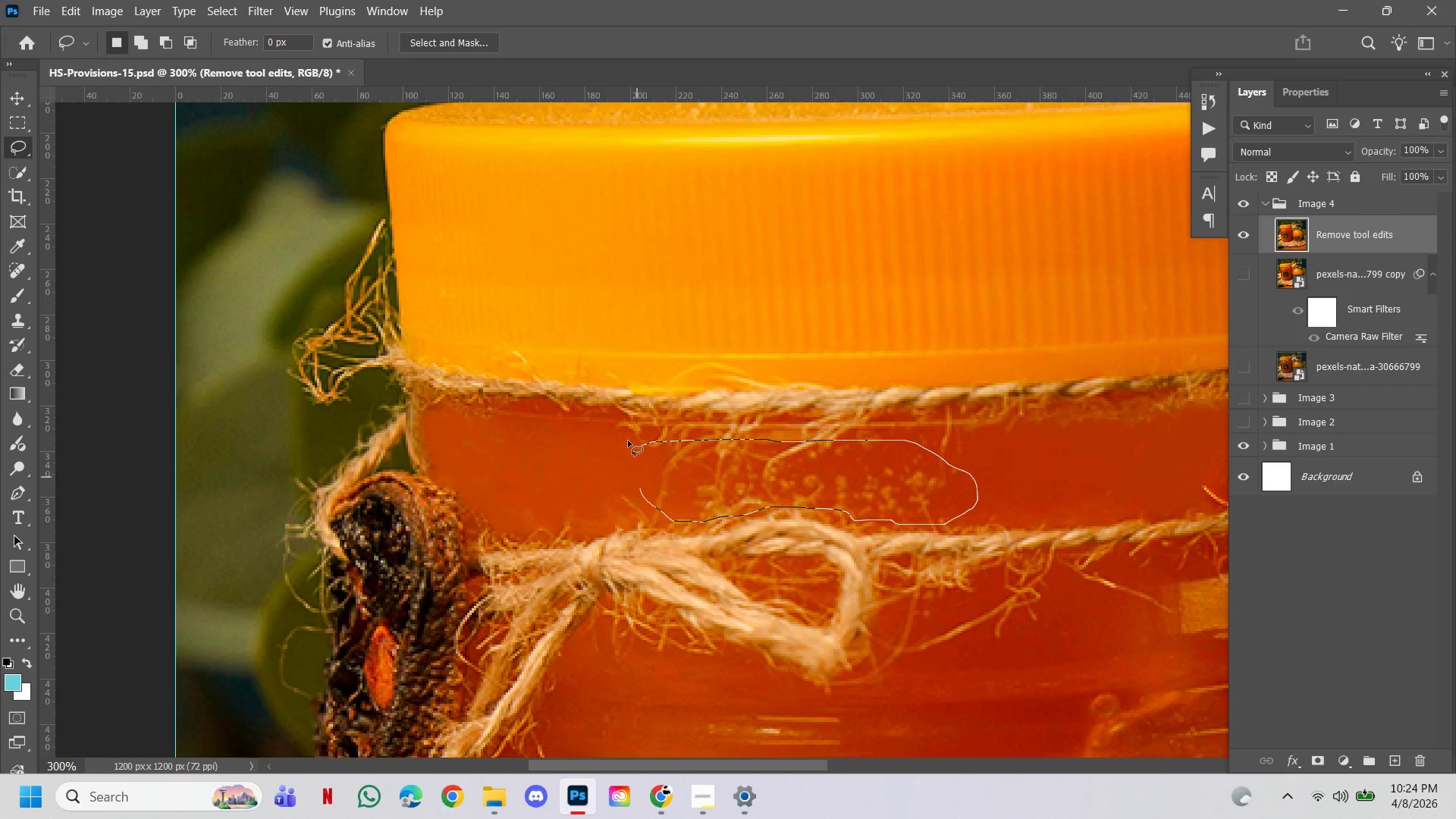 
left_click([628, 441])
 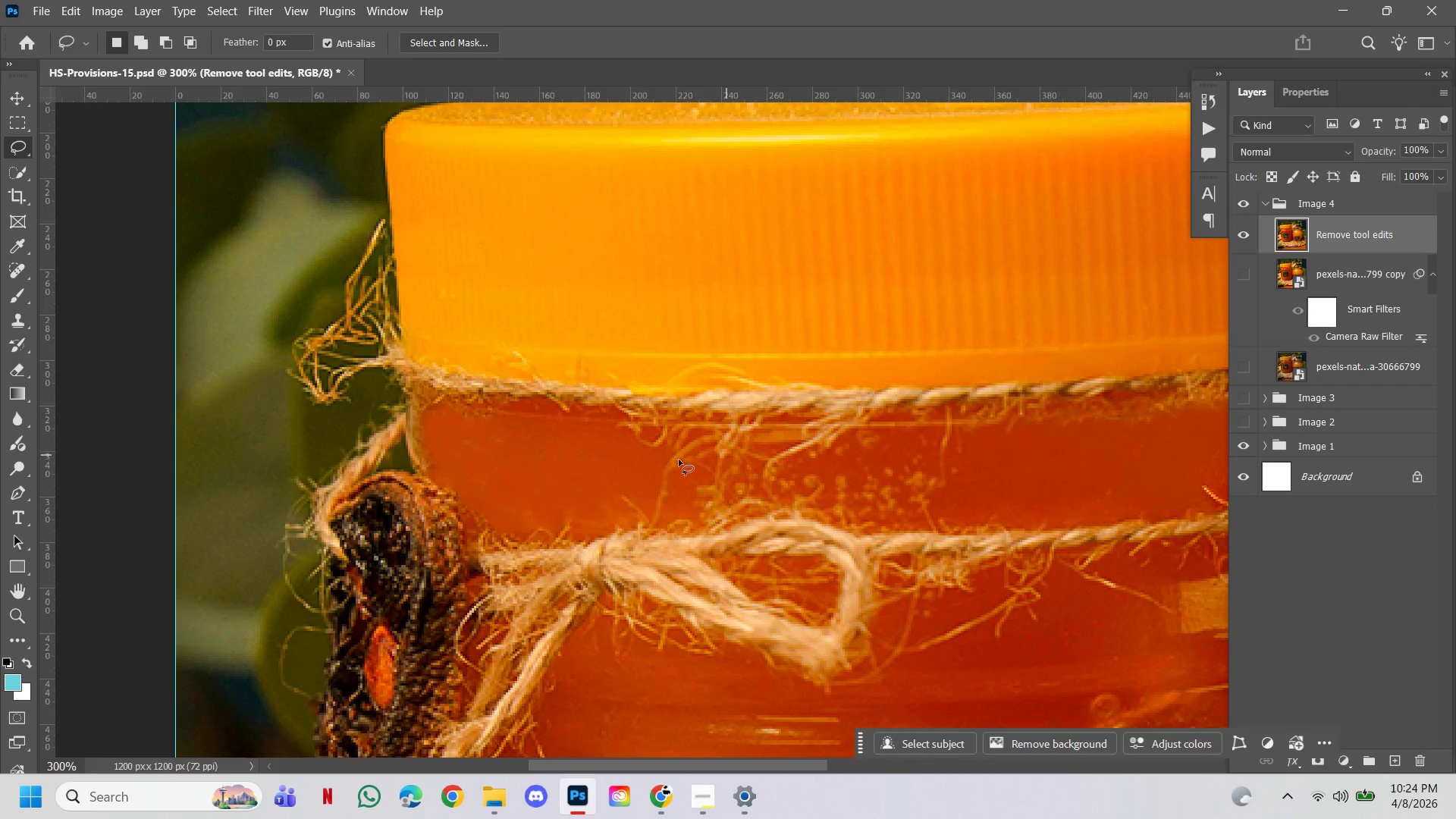 
left_click_drag(start_coordinate=[641, 449], to_coordinate=[651, 457])
 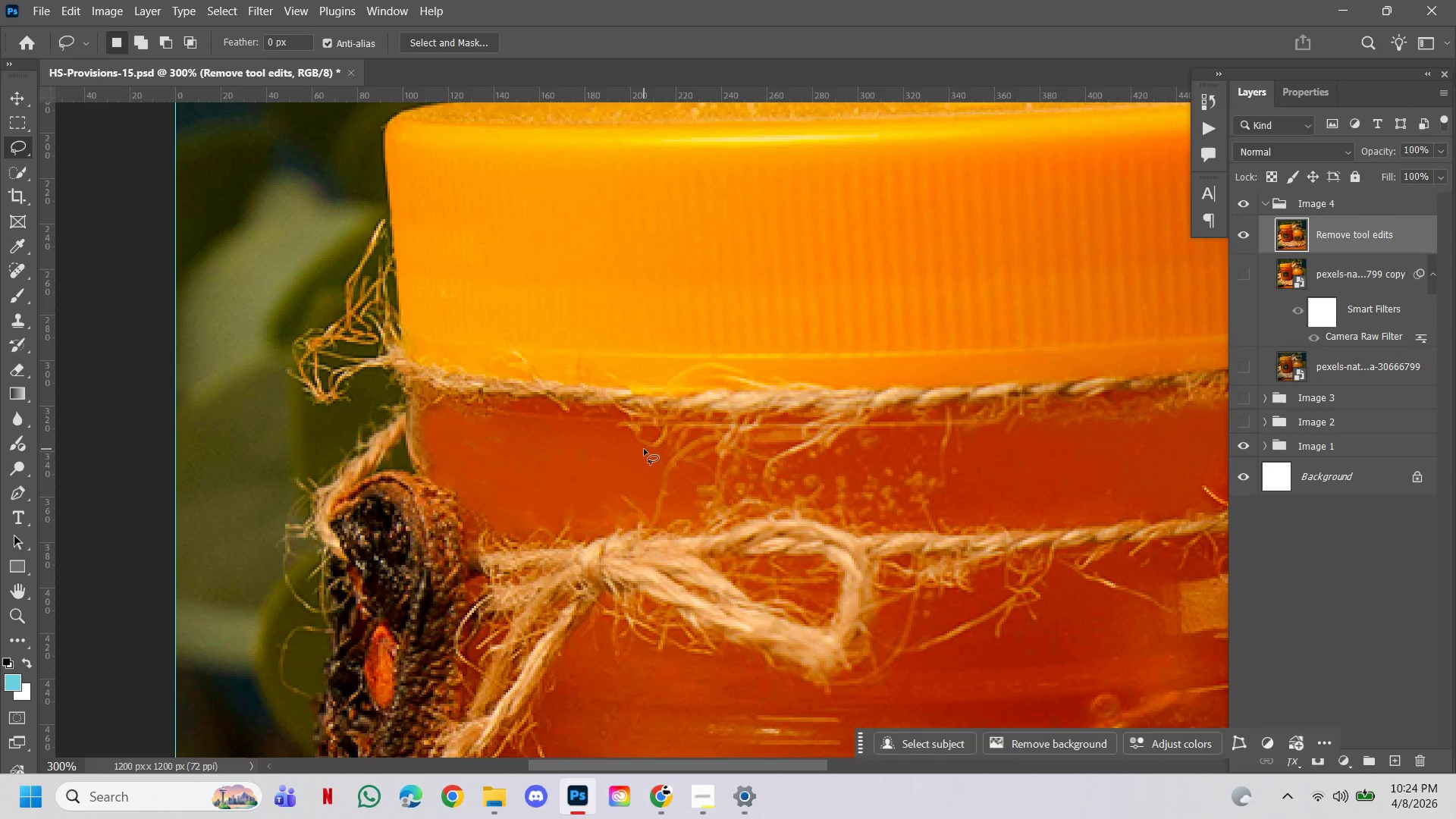 
left_click([644, 450])
 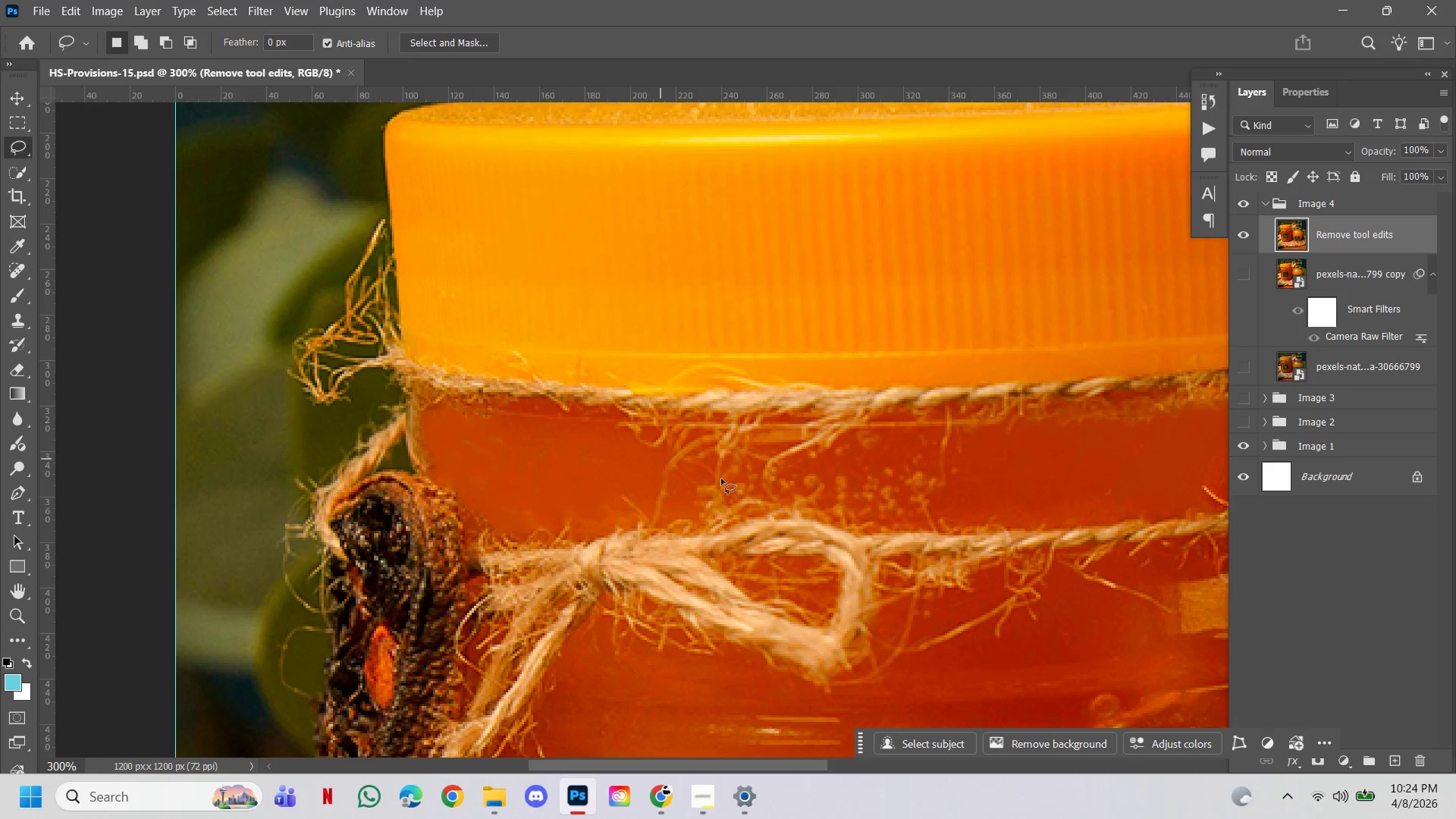 
hold_key(key=ControlLeft, duration=1.03)
 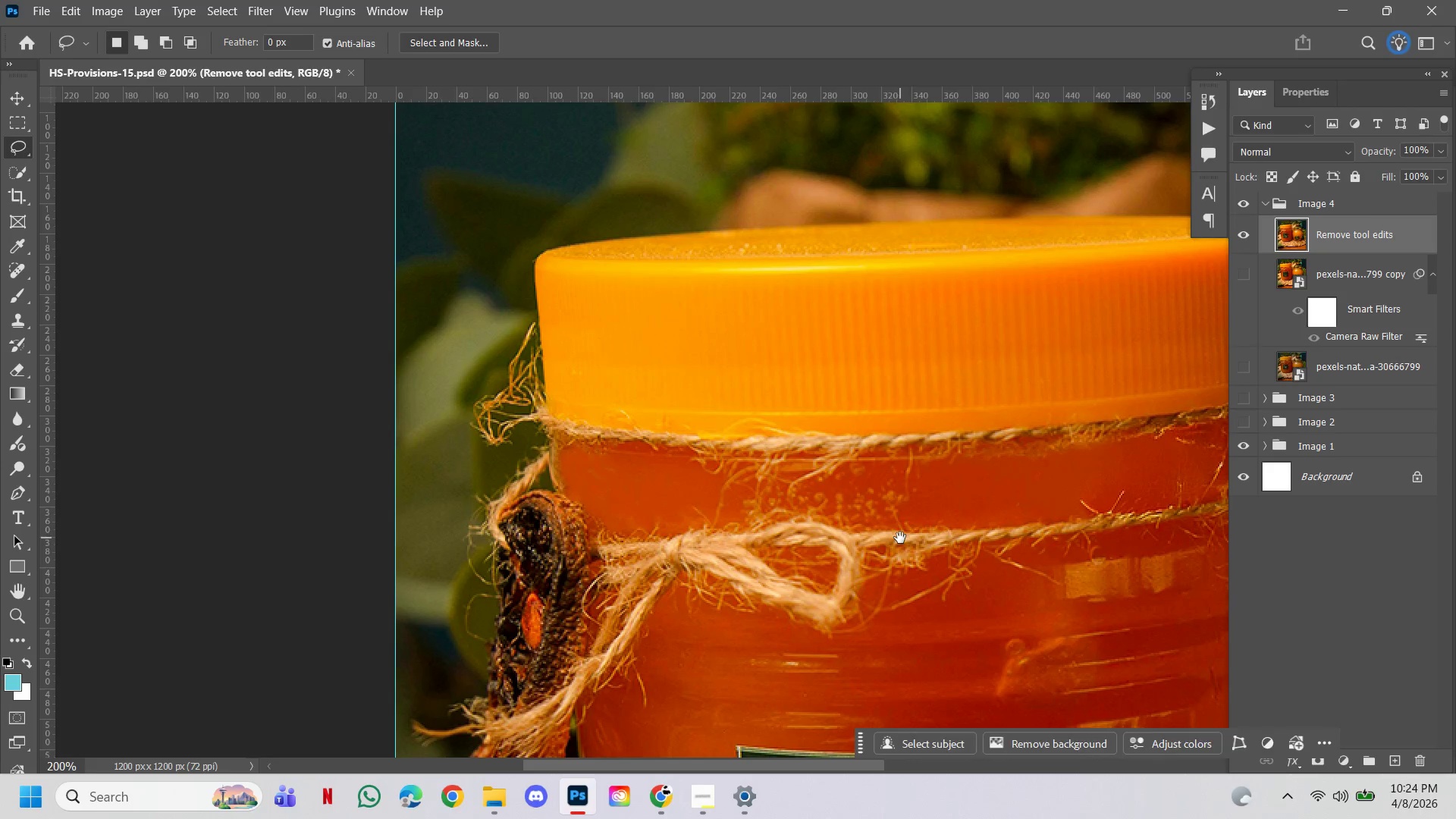 
hold_key(key=AltLeft, duration=0.78)
 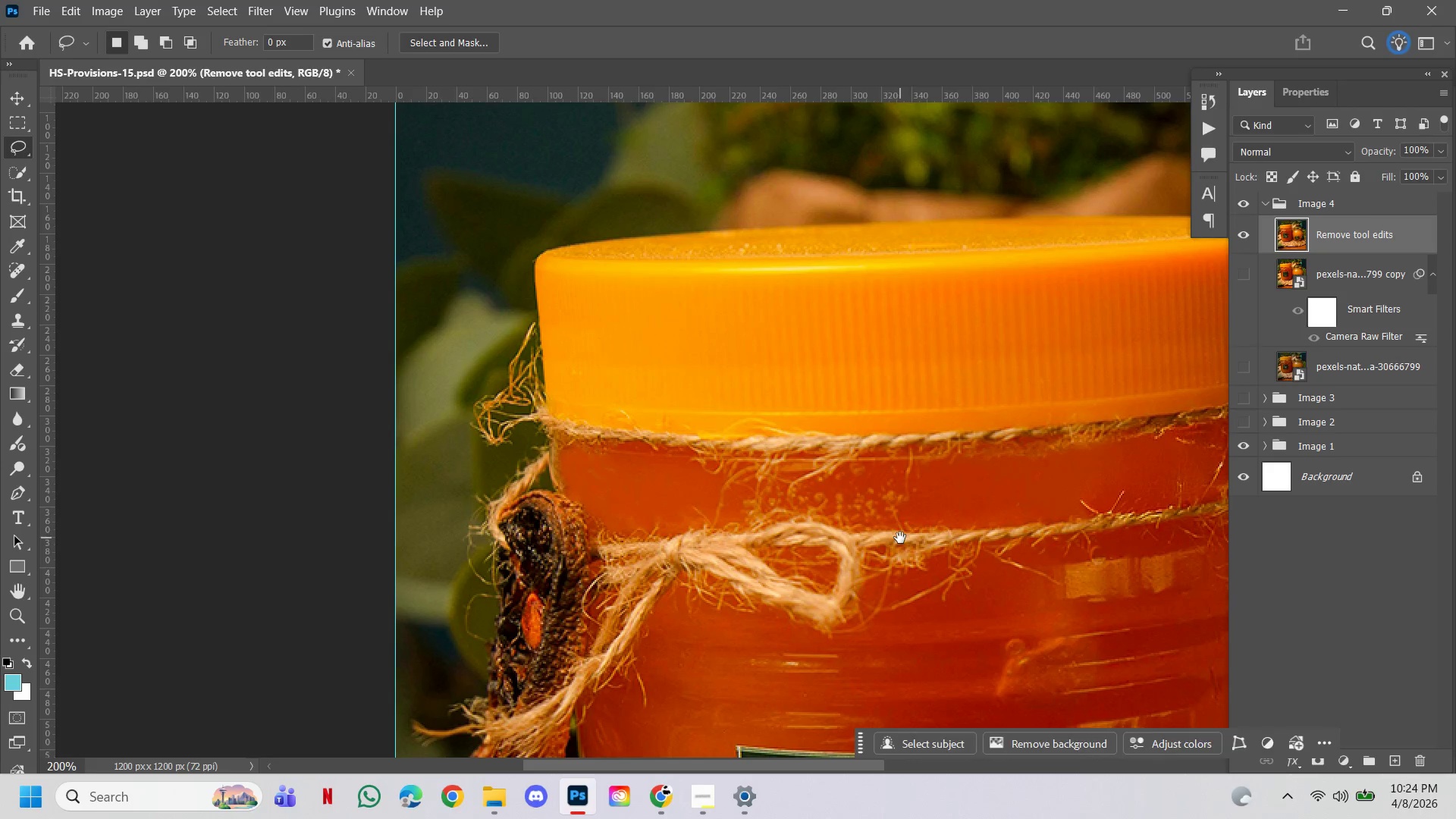 
hold_key(key=Space, duration=1.53)
 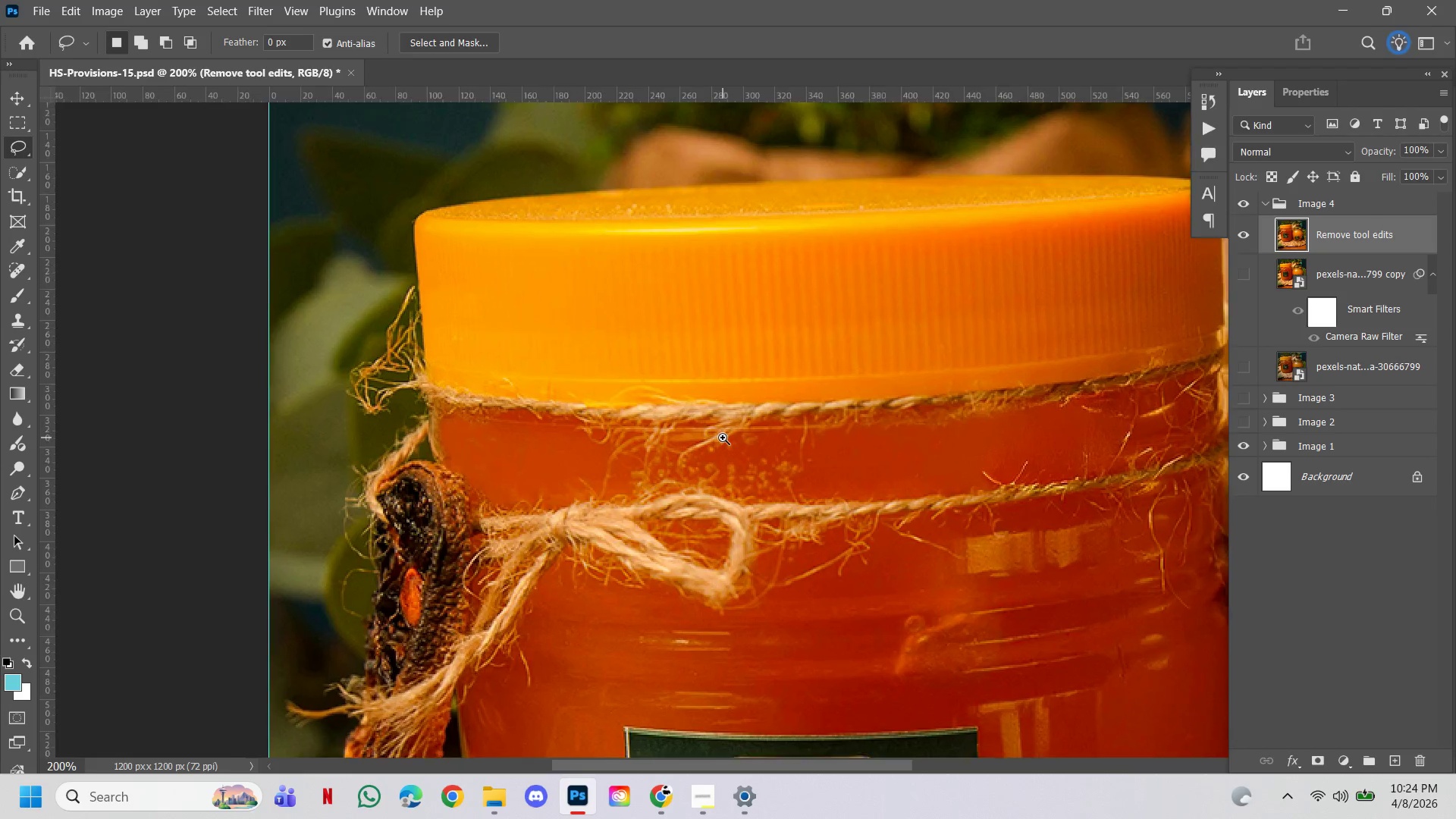 
left_click([836, 528])
 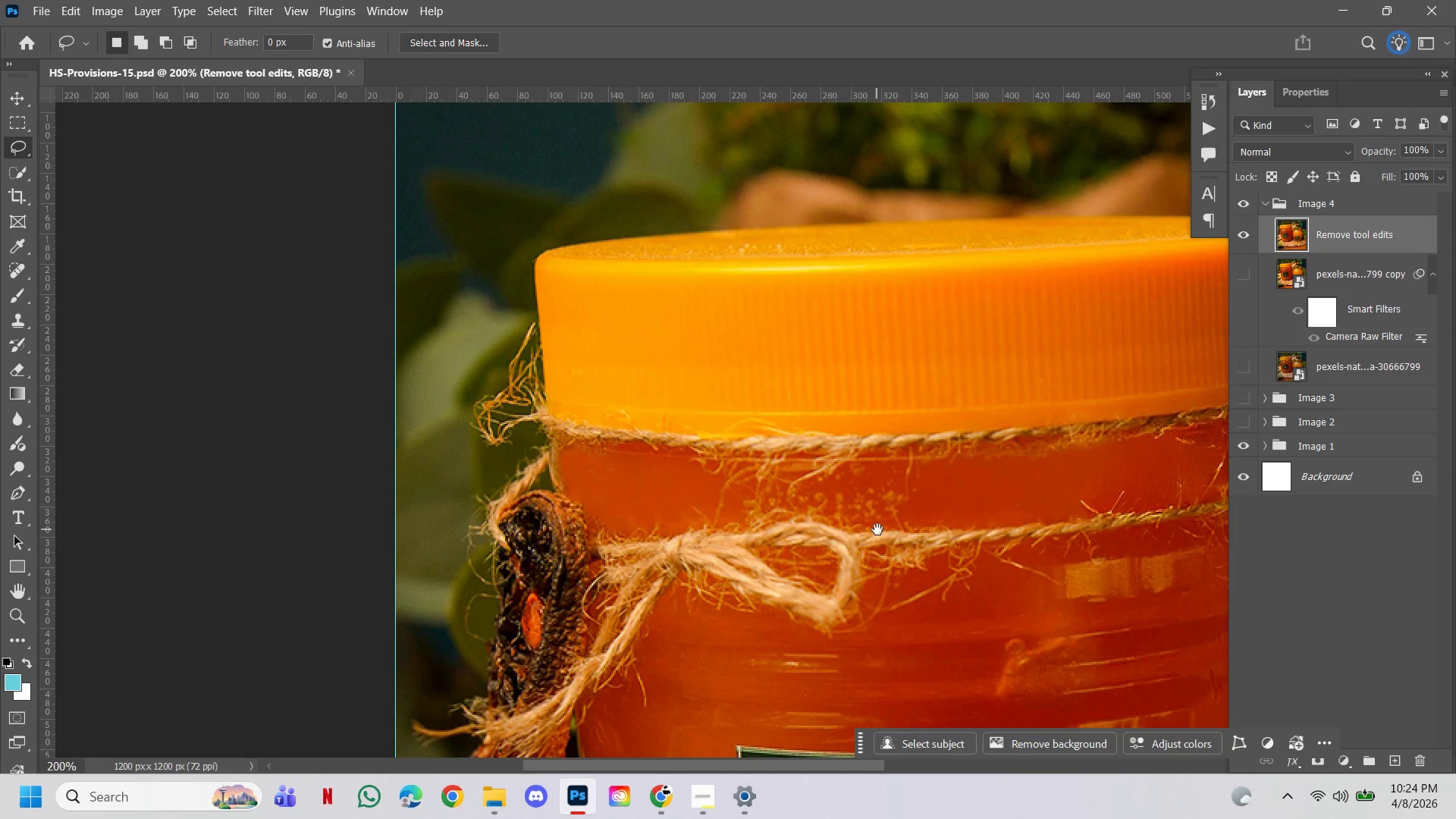 
left_click_drag(start_coordinate=[900, 538], to_coordinate=[792, 507])
 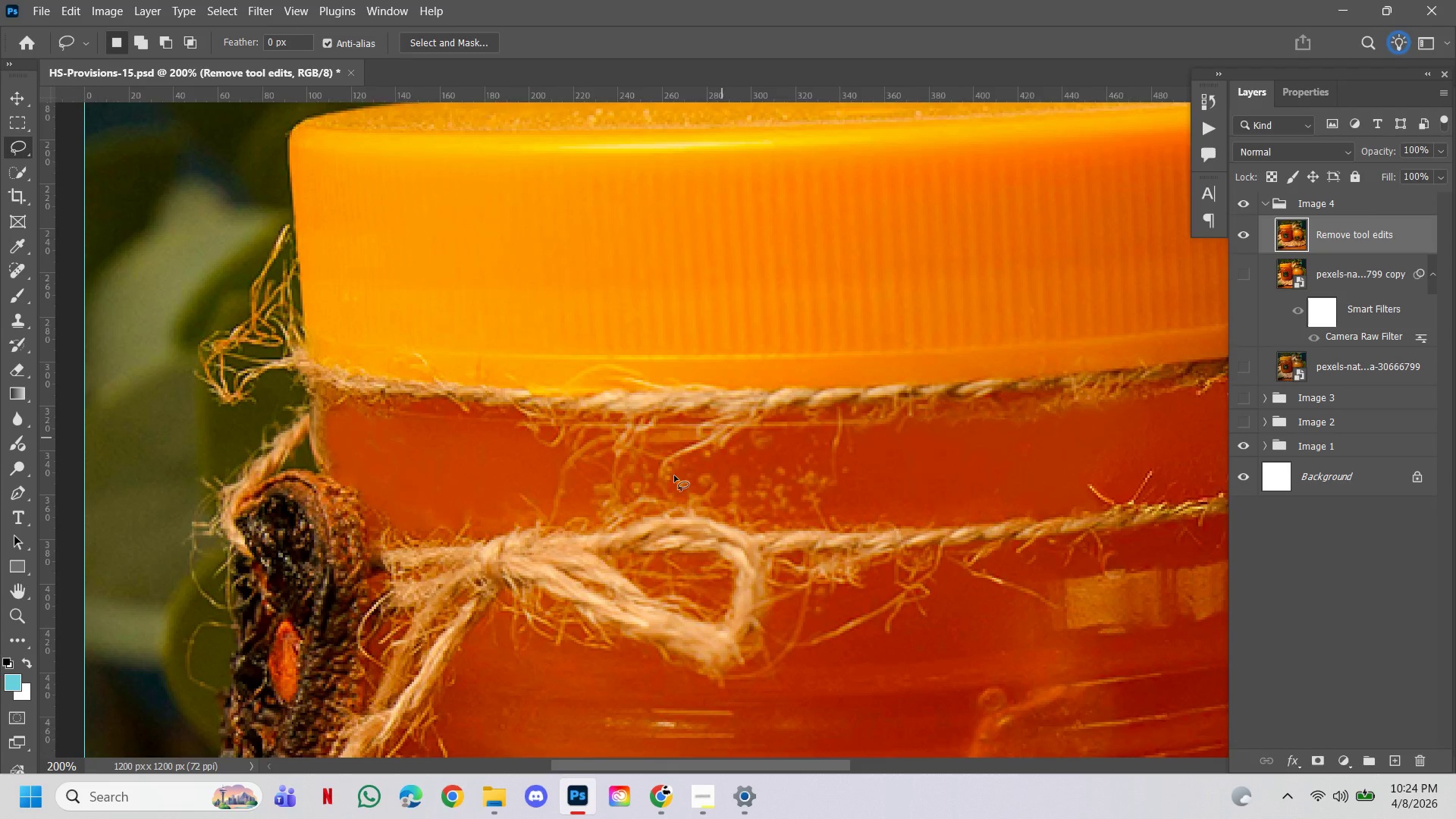 
hold_key(key=Space, duration=0.62)
 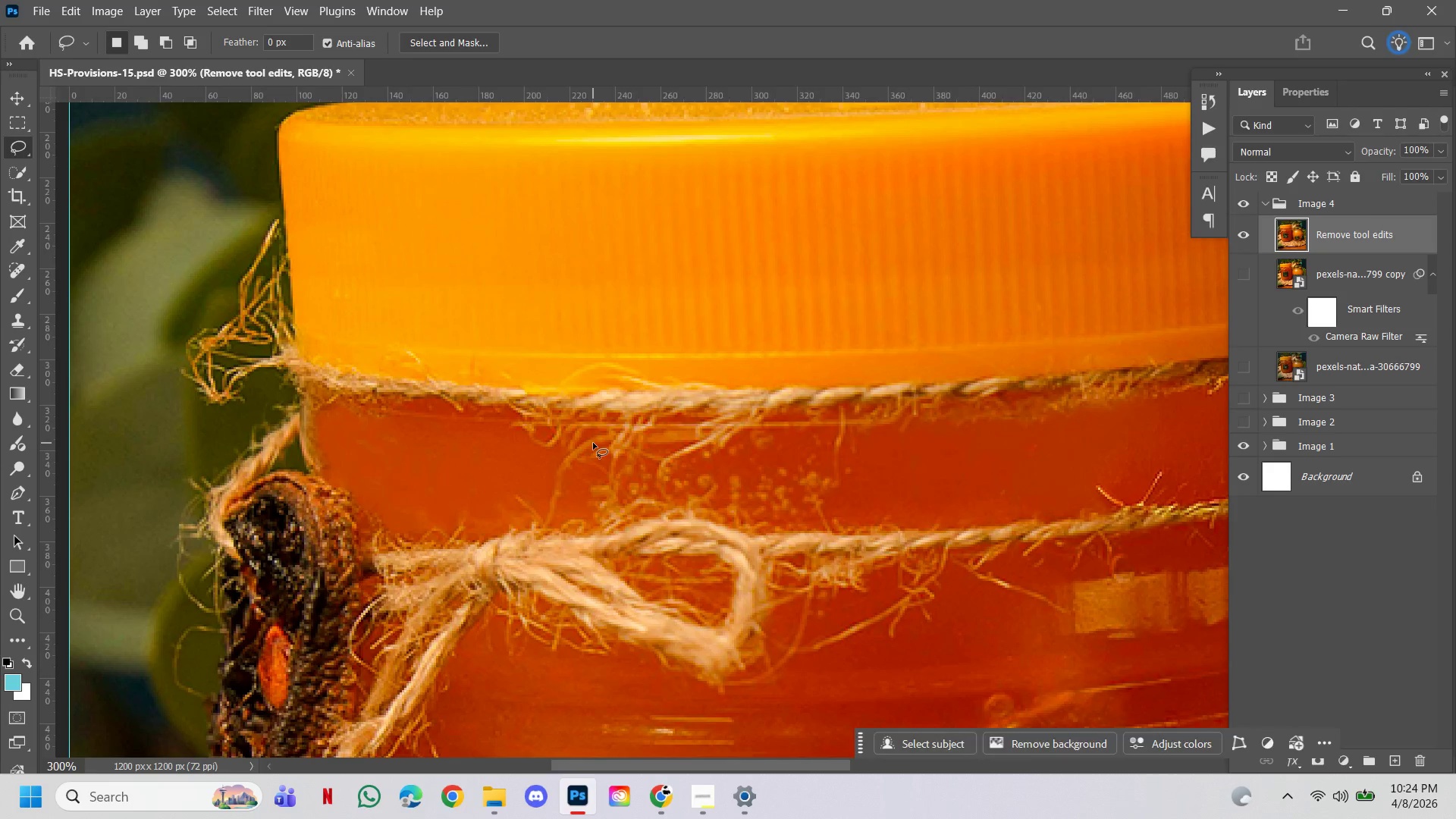 
hold_key(key=ControlLeft, duration=0.47)
left_click([723, 438])
 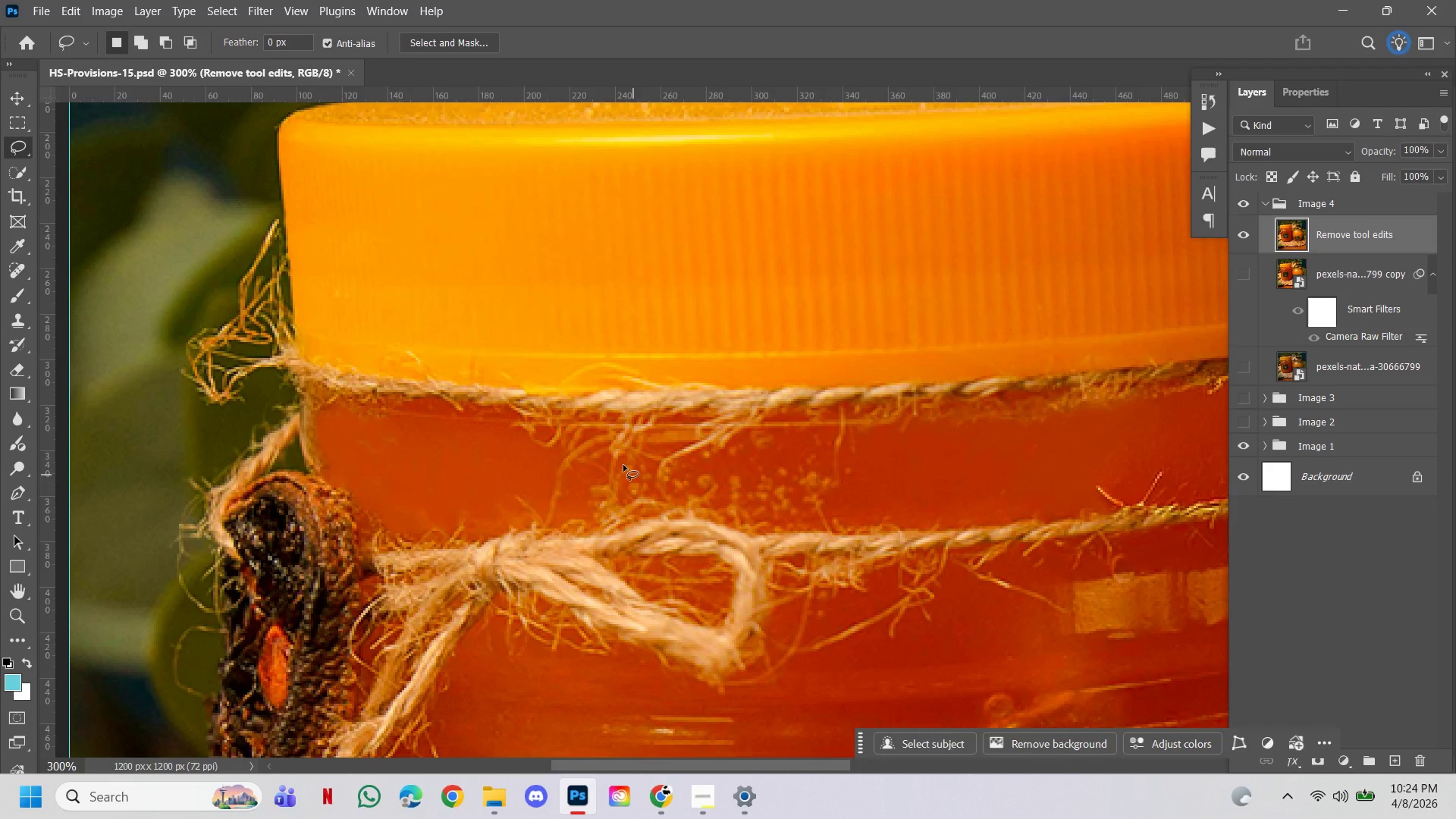 
hold_key(key=ShiftLeft, duration=1.41)
left_click_drag(start_coordinate=[593, 443], to_coordinate=[604, 470])
 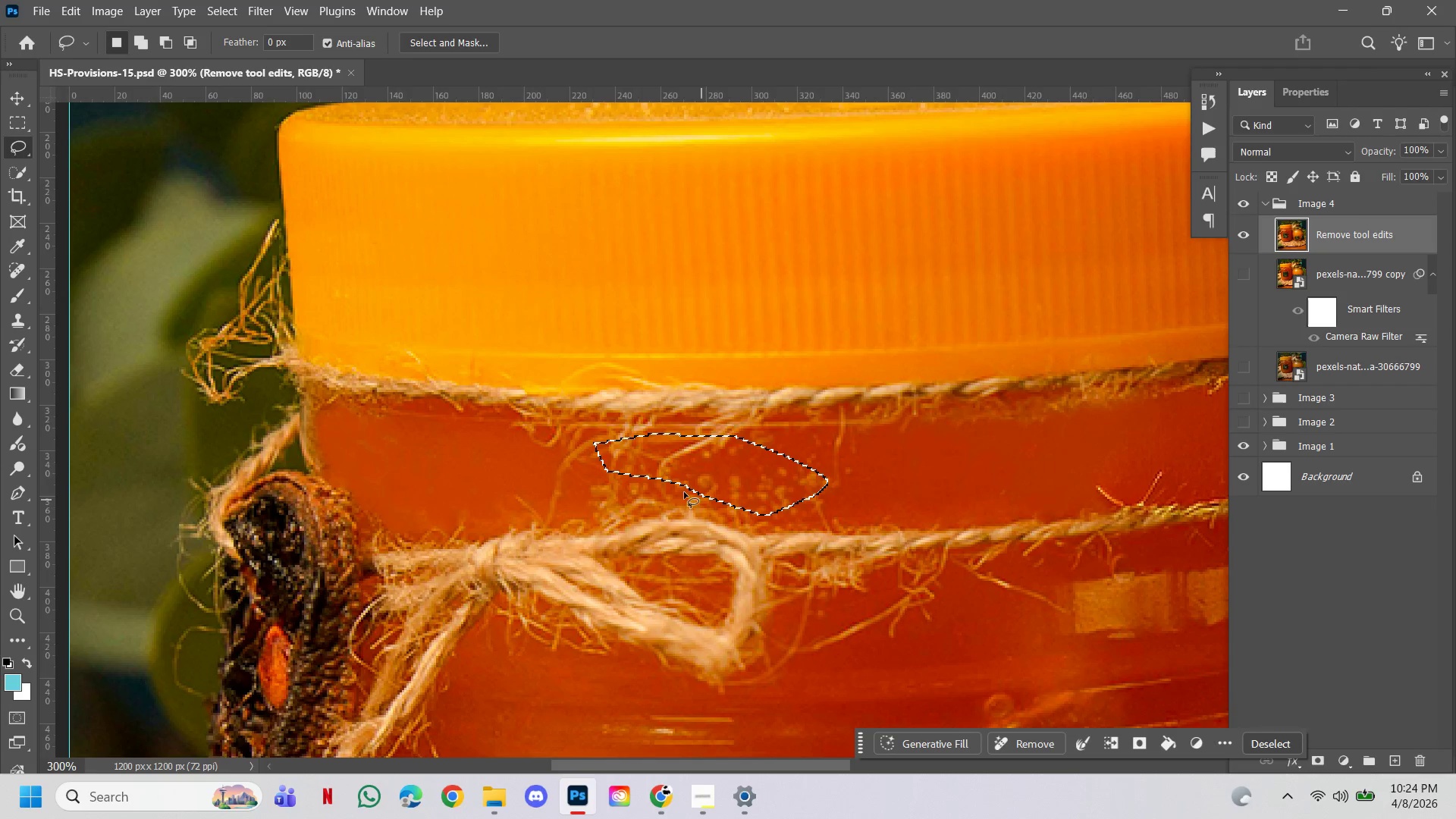 
hold_key(key=ShiftLeft, duration=1.52)
left_click_drag(start_coordinate=[614, 448], to_coordinate=[780, 523])
 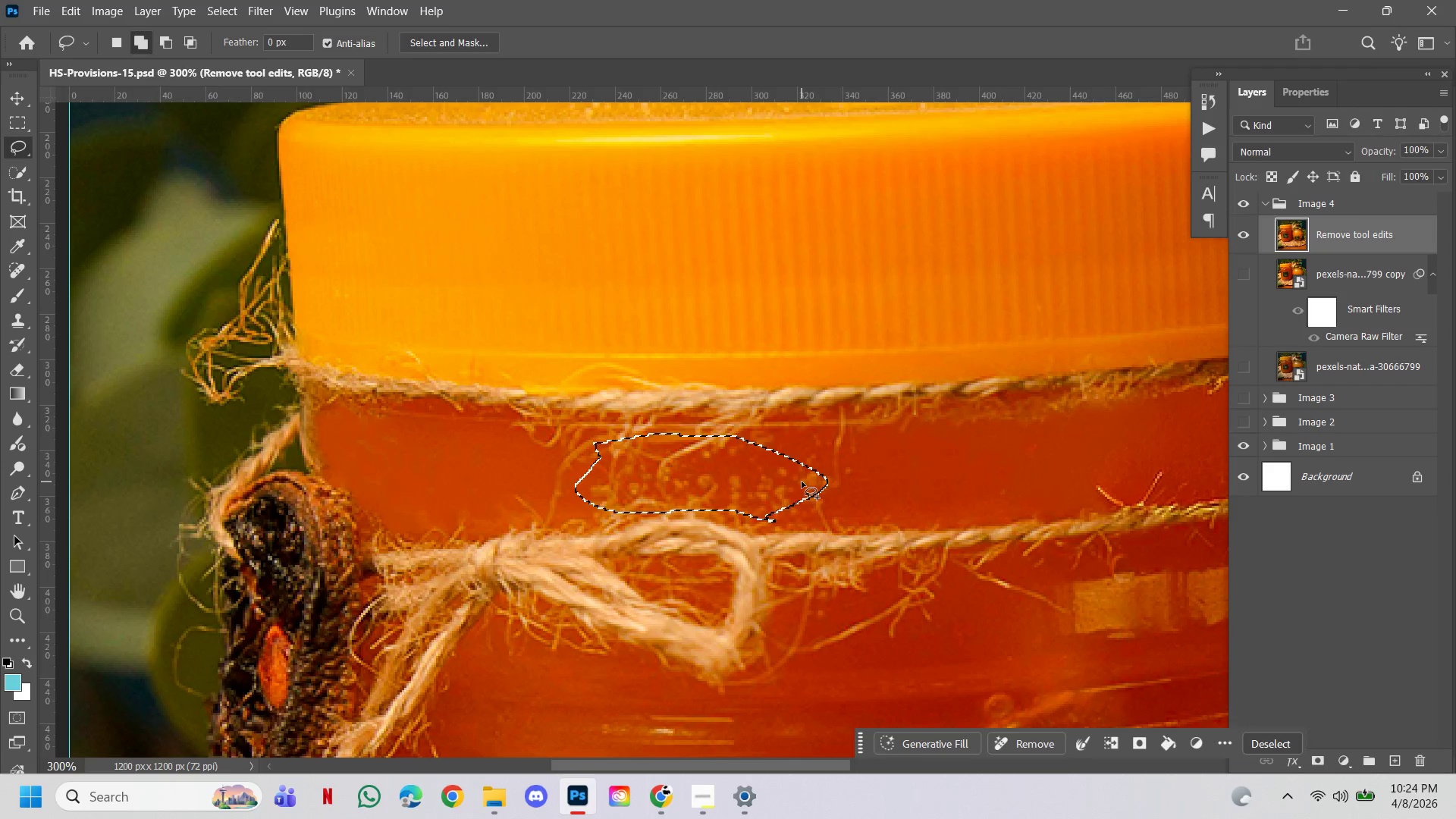 
hold_key(key=ShiftLeft, duration=1.5)
left_click_drag(start_coordinate=[789, 501], to_coordinate=[802, 482])
 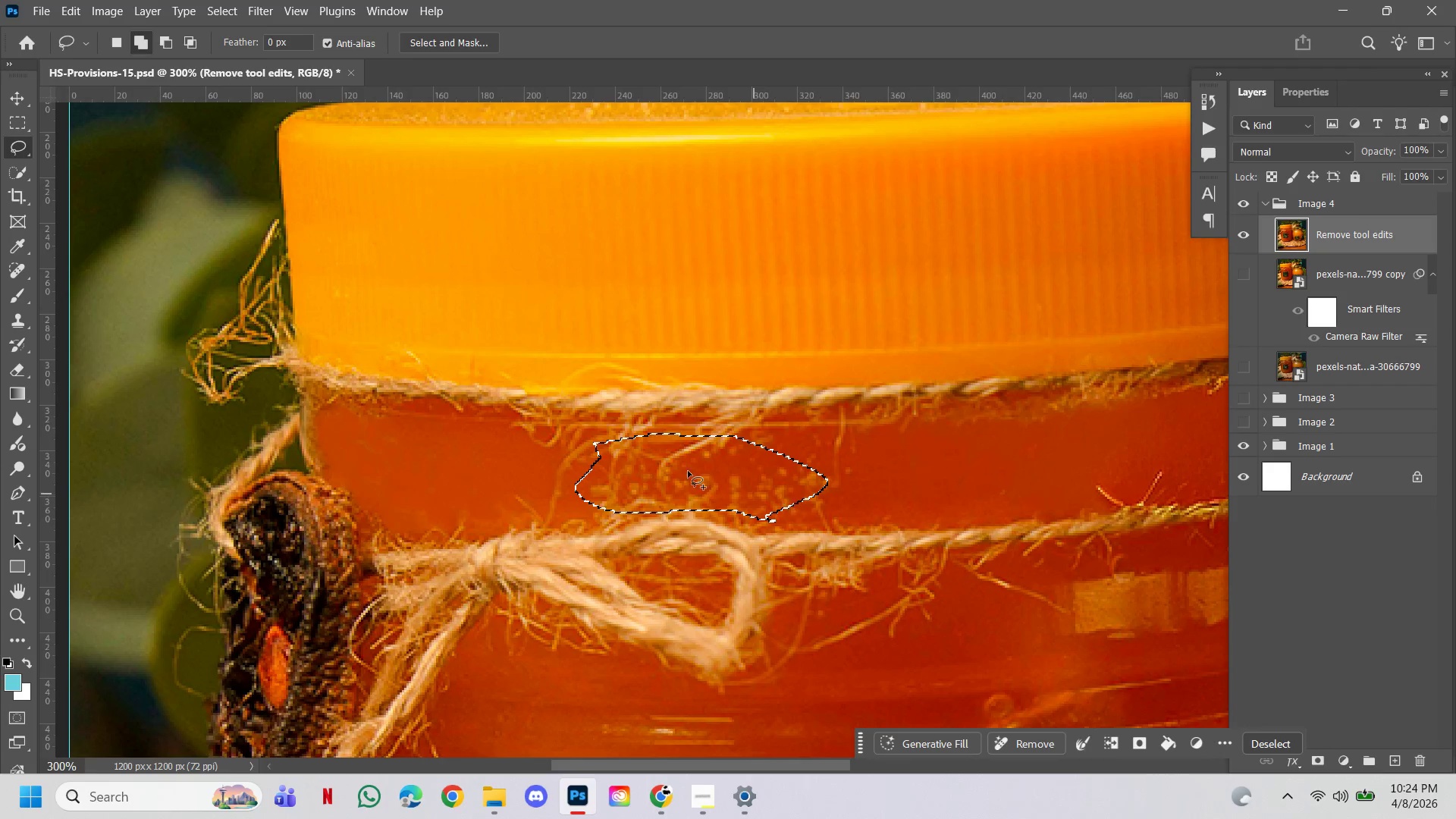 
hold_key(key=ShiftLeft, duration=1.53)
left_click_drag(start_coordinate=[517, 453], to_coordinate=[506, 480])
 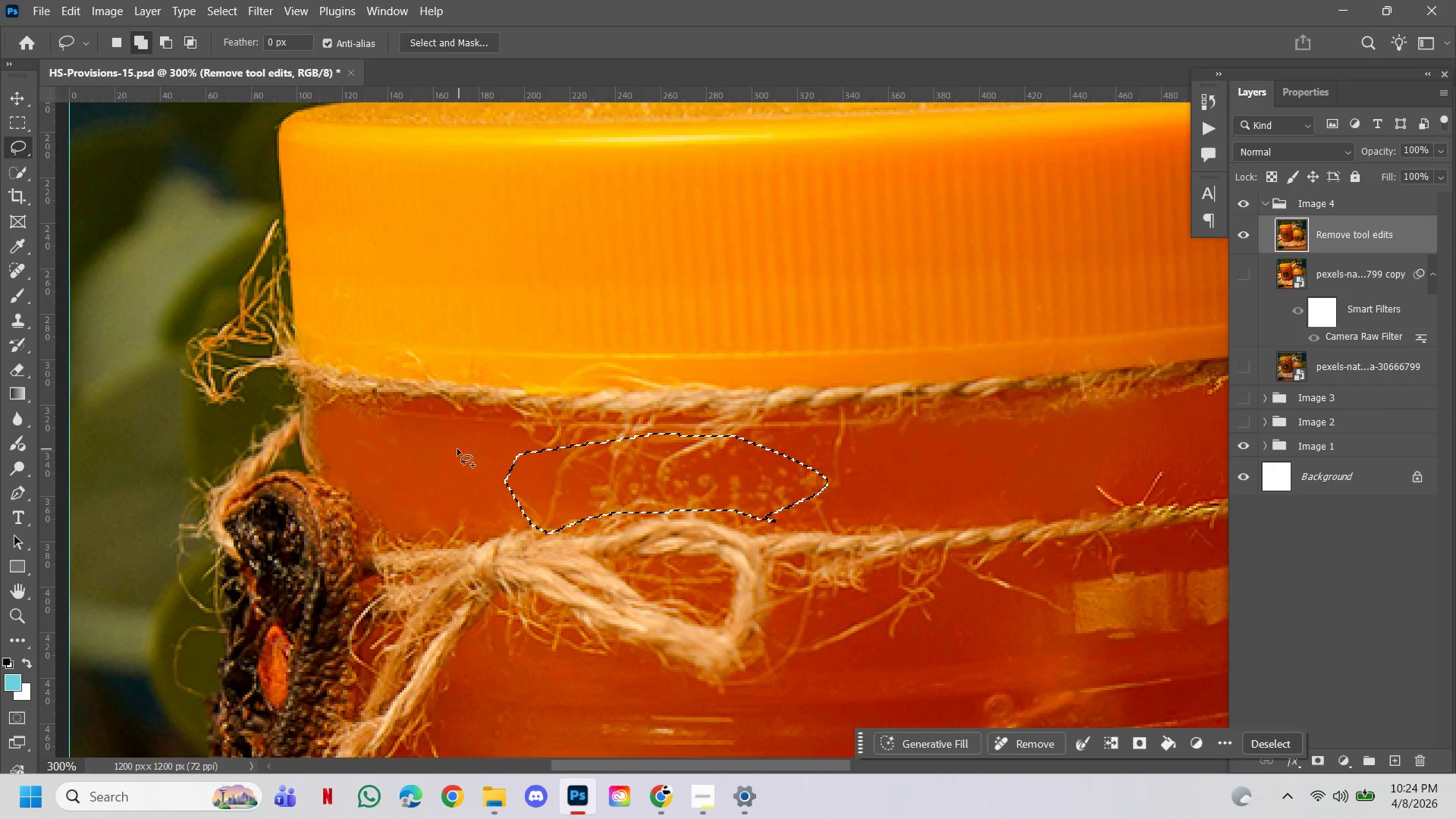 
hold_key(key=ShiftLeft, duration=1.5)
left_click_drag(start_coordinate=[333, 409], to_coordinate=[340, 493])
 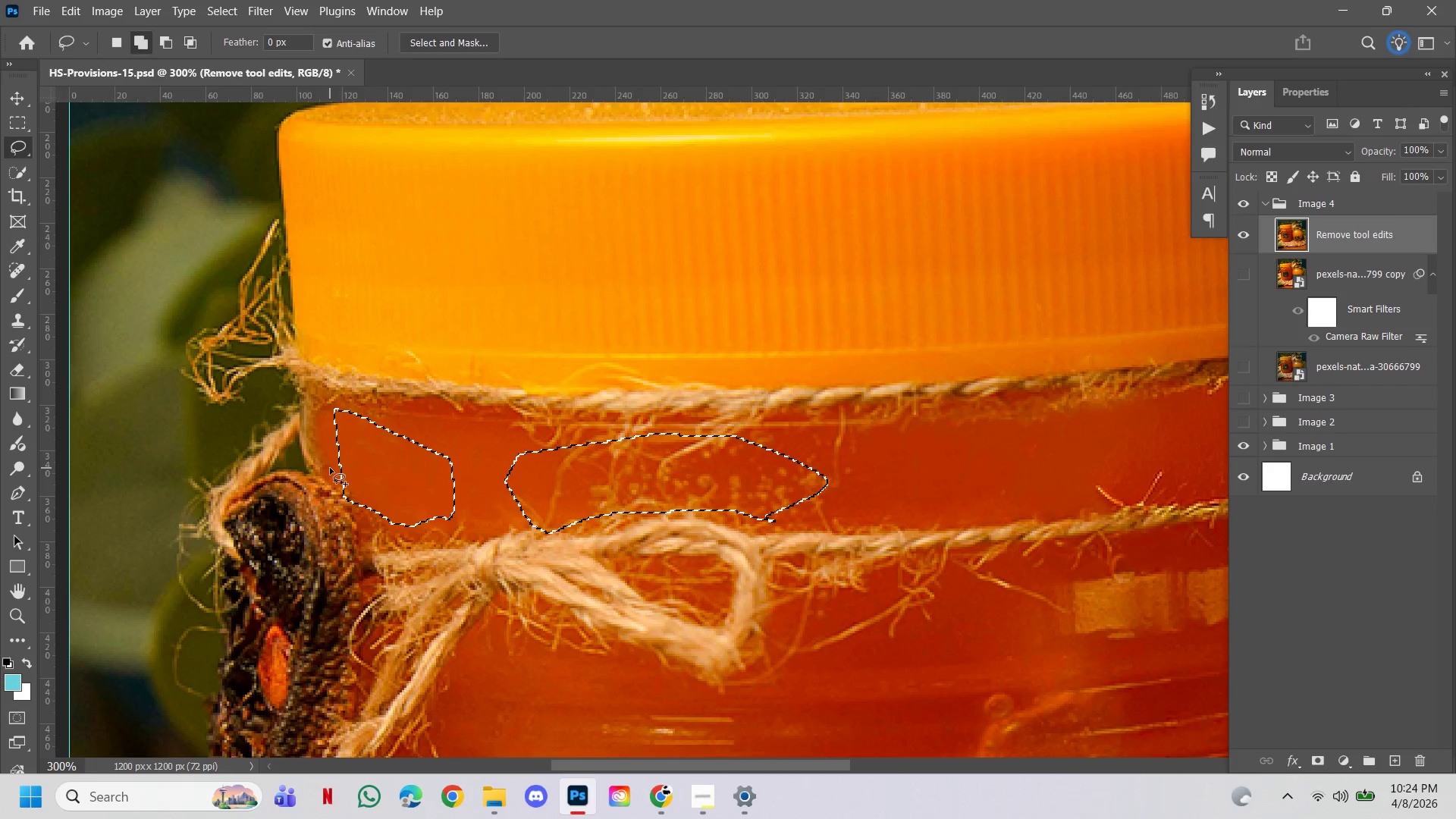 
hold_key(key=ShiftLeft, duration=1.53)
 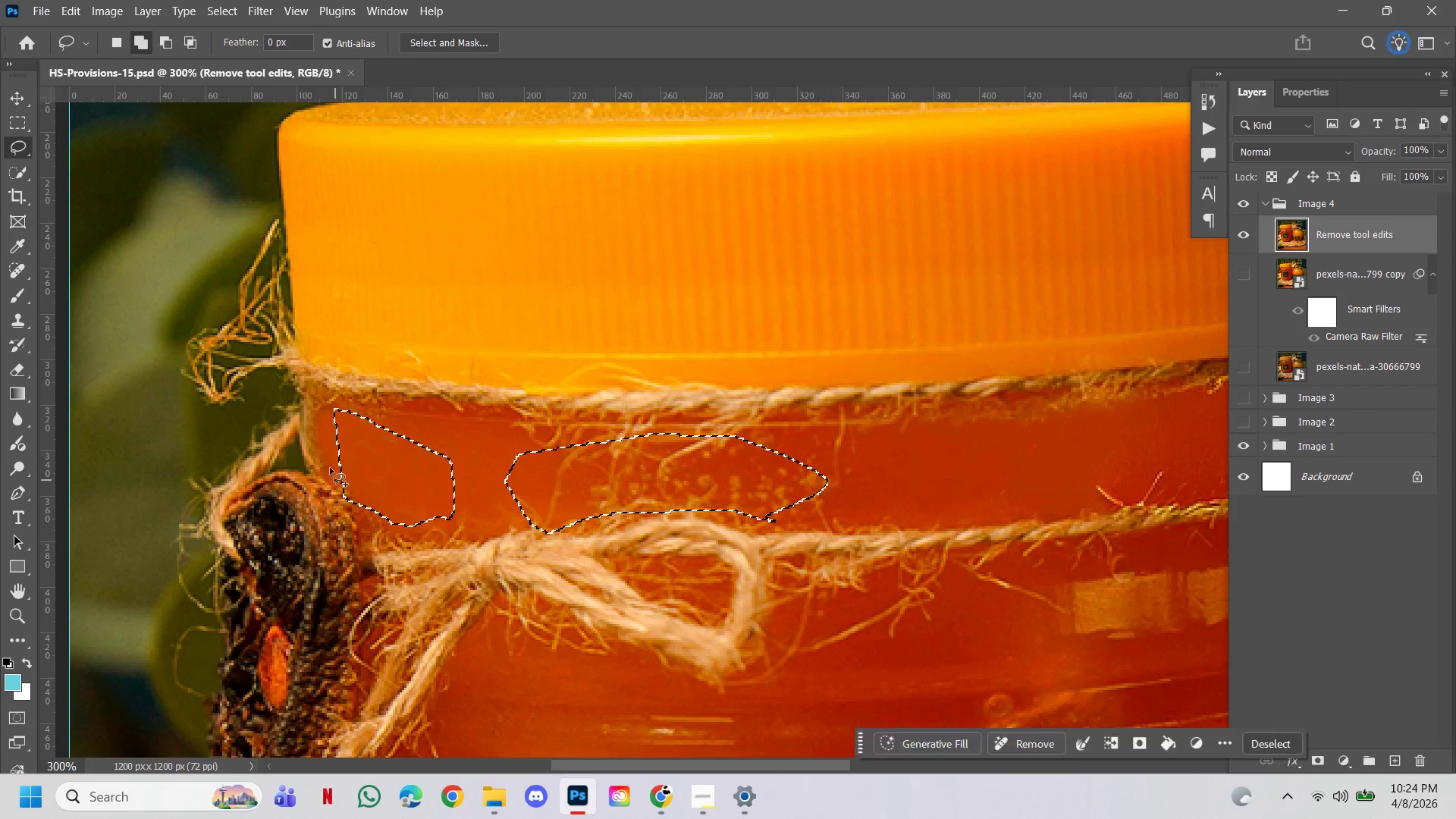 
hold_key(key=ShiftLeft, duration=1.5)
left_click_drag(start_coordinate=[338, 487], to_coordinate=[335, 482])
 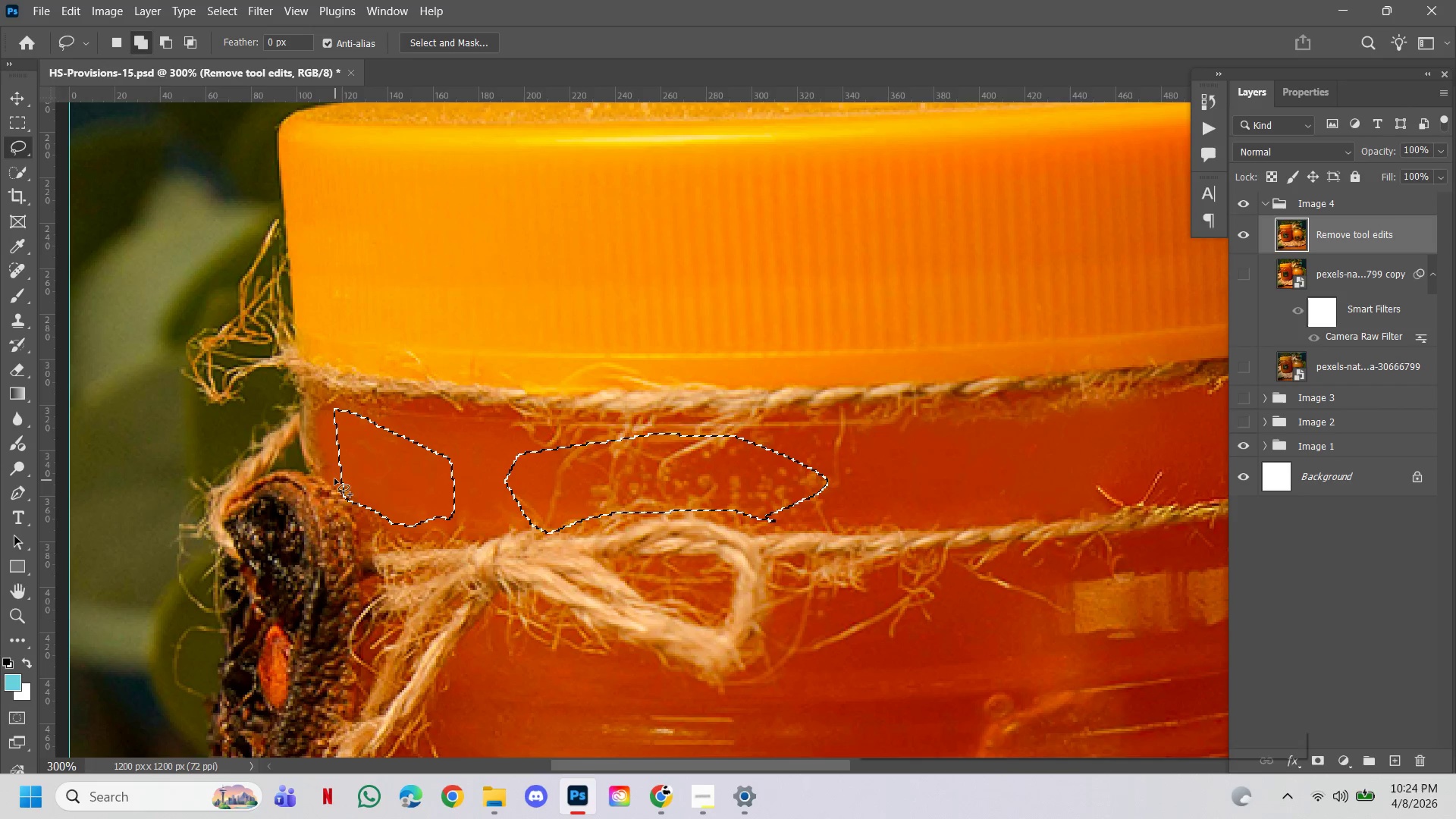 
left_click_drag(start_coordinate=[331, 472], to_coordinate=[330, 468])
 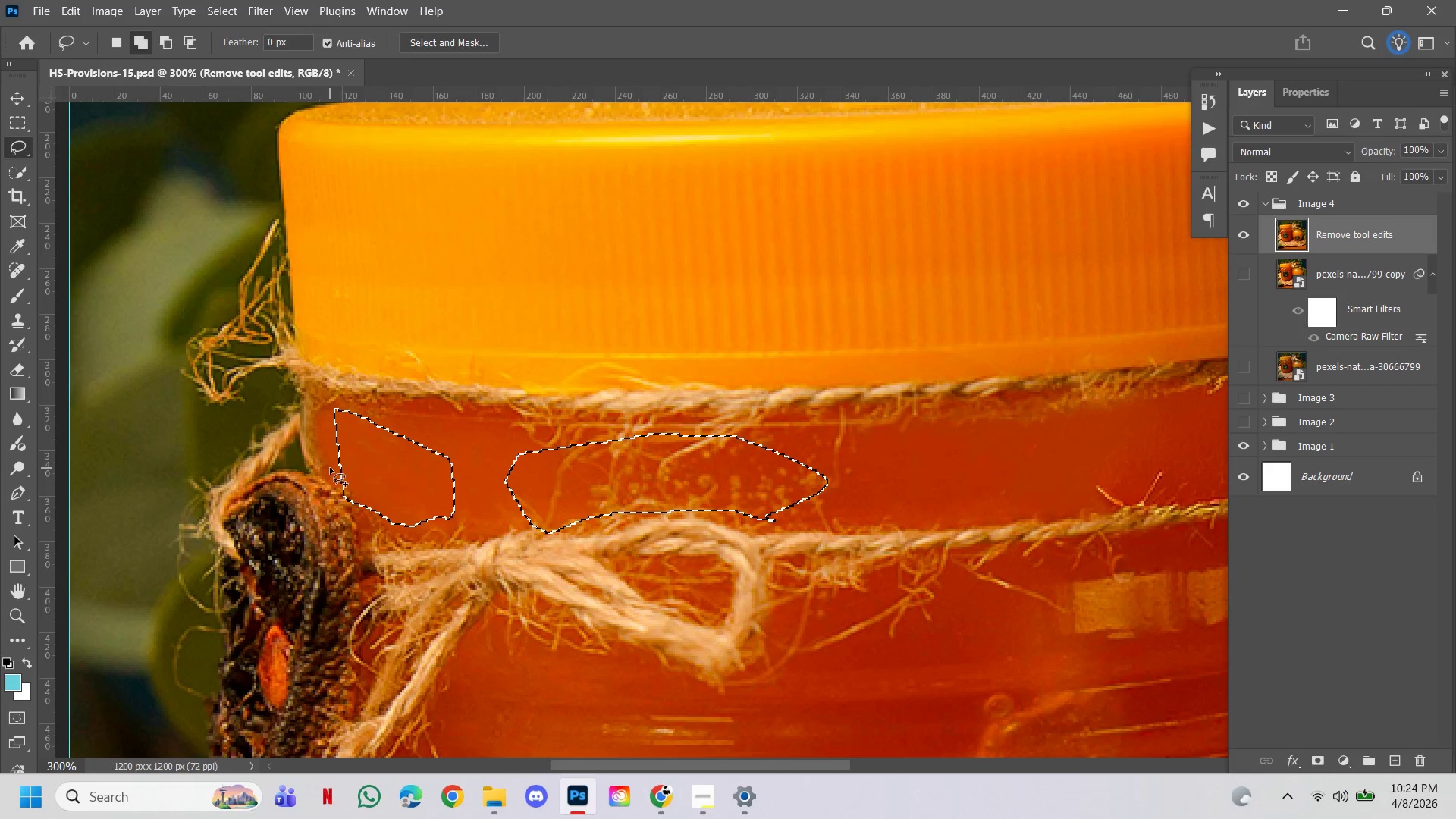 
triple_click([330, 468])
 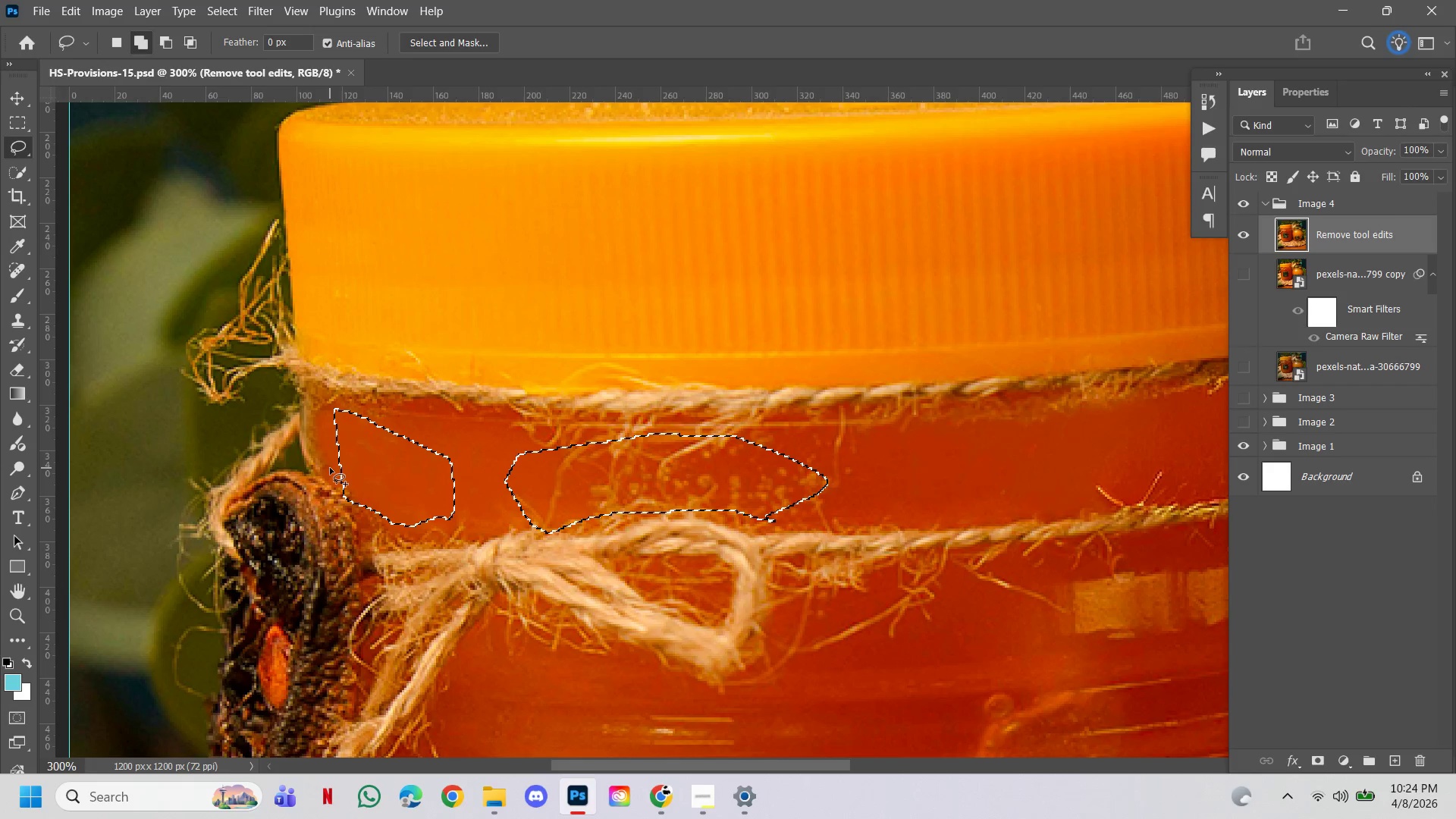 
triple_click([330, 468])
 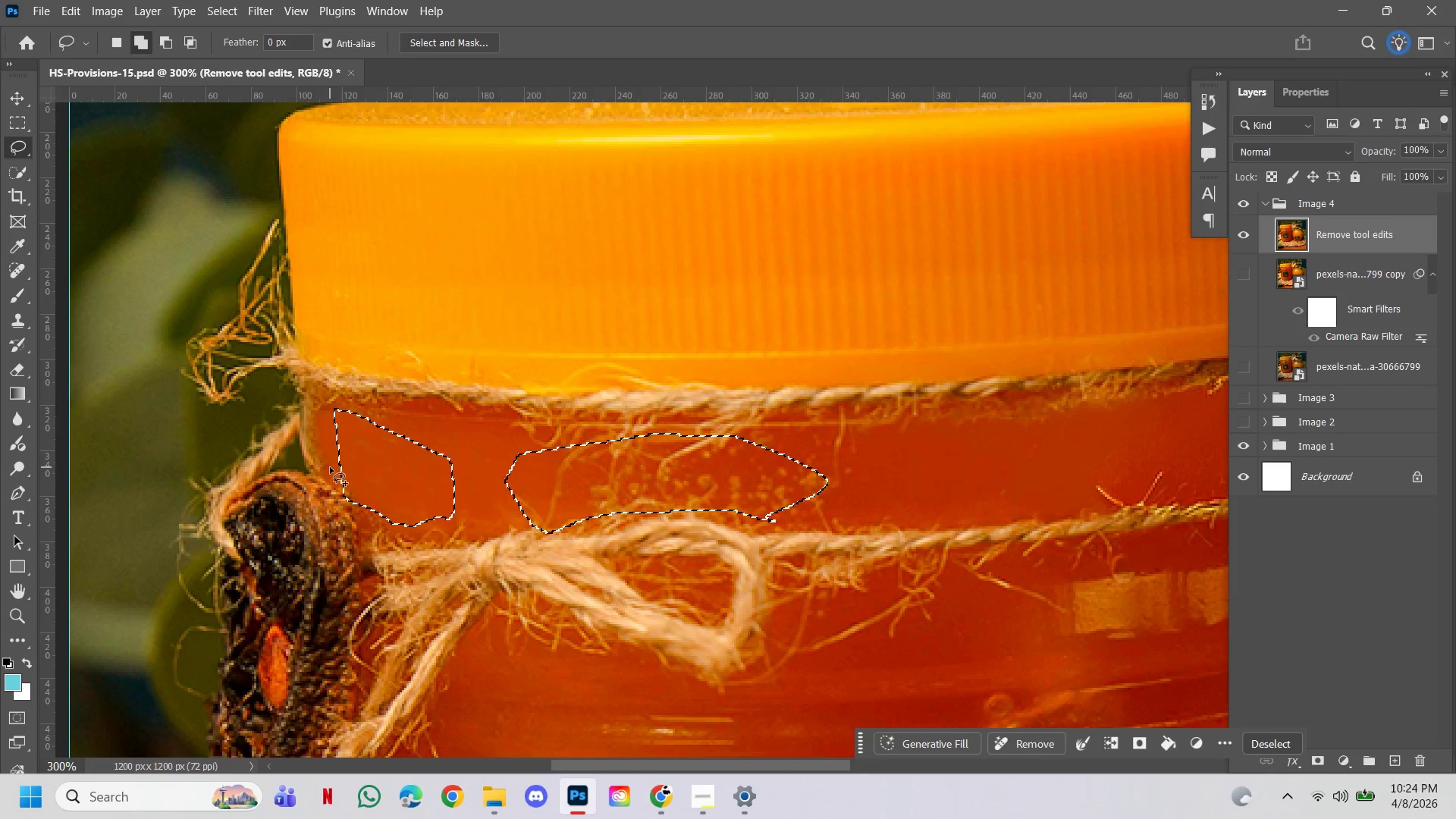 
hold_key(key=ShiftLeft, duration=1.53)
left_click_drag(start_coordinate=[335, 404], to_coordinate=[359, 497])
 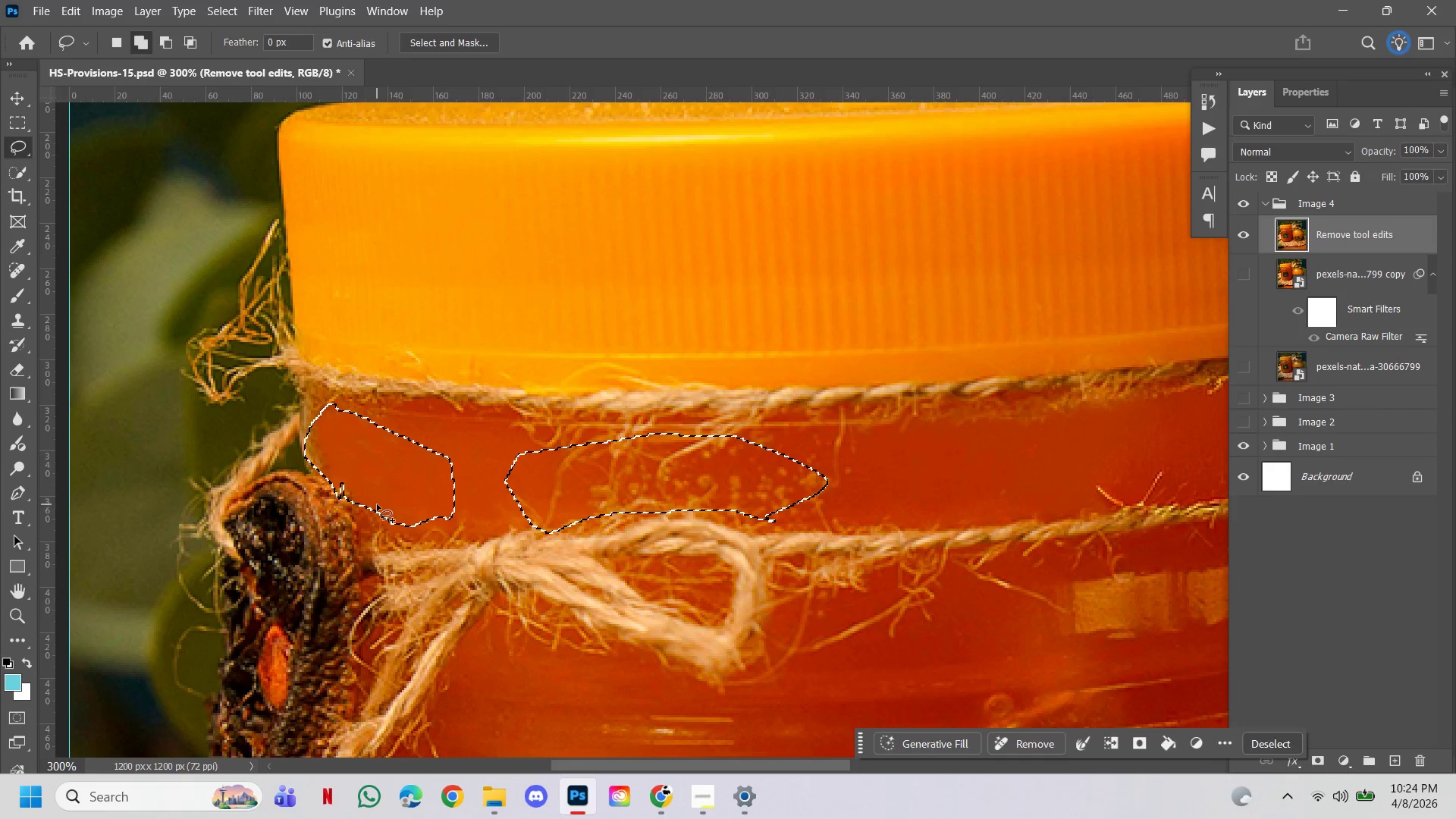 
hold_key(key=ShiftLeft, duration=1.5)
left_click_drag(start_coordinate=[377, 504], to_coordinate=[440, 469])
 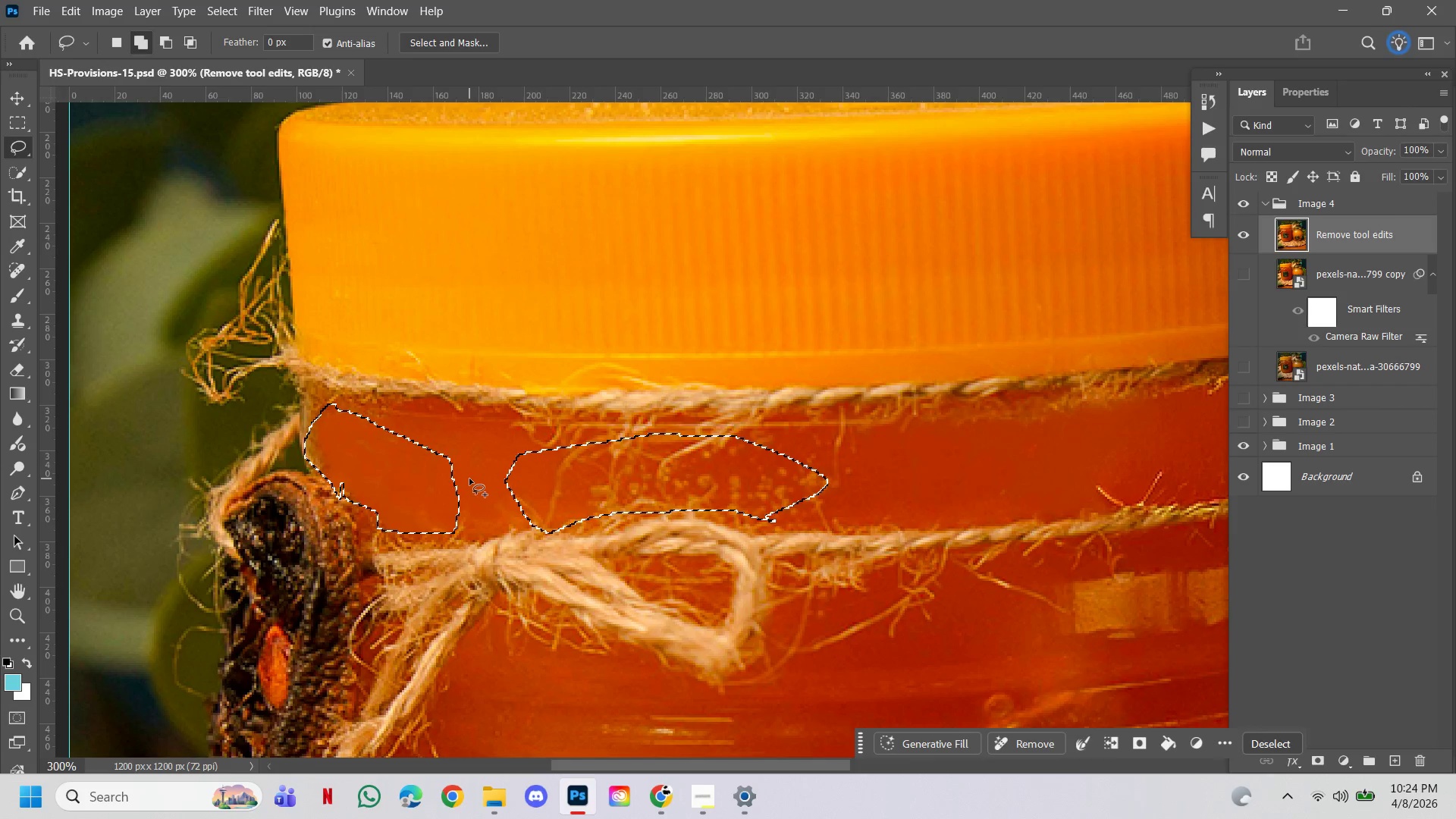 
hold_key(key=ShiftLeft, duration=1.28)
 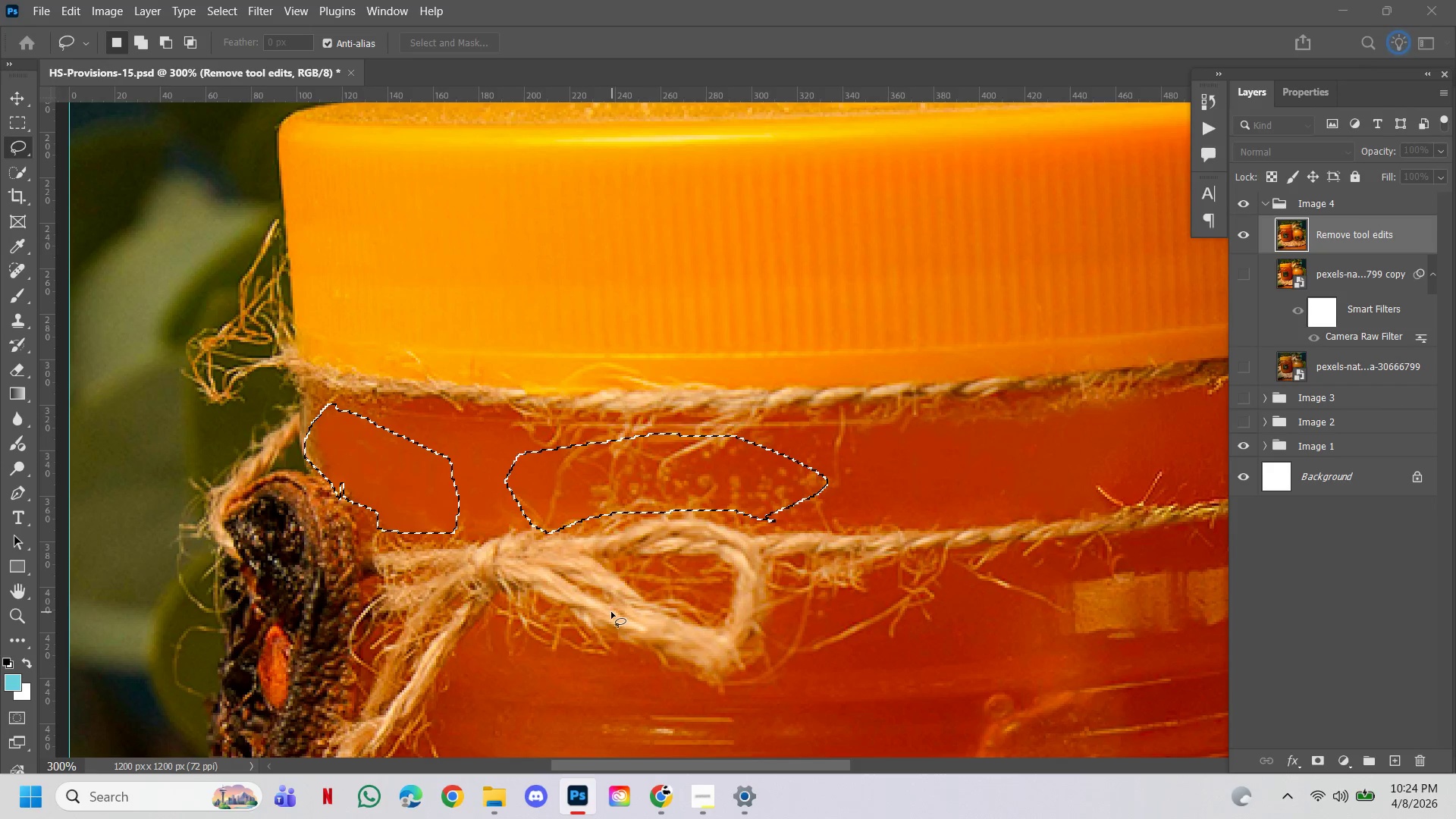 
wait(8.7)
 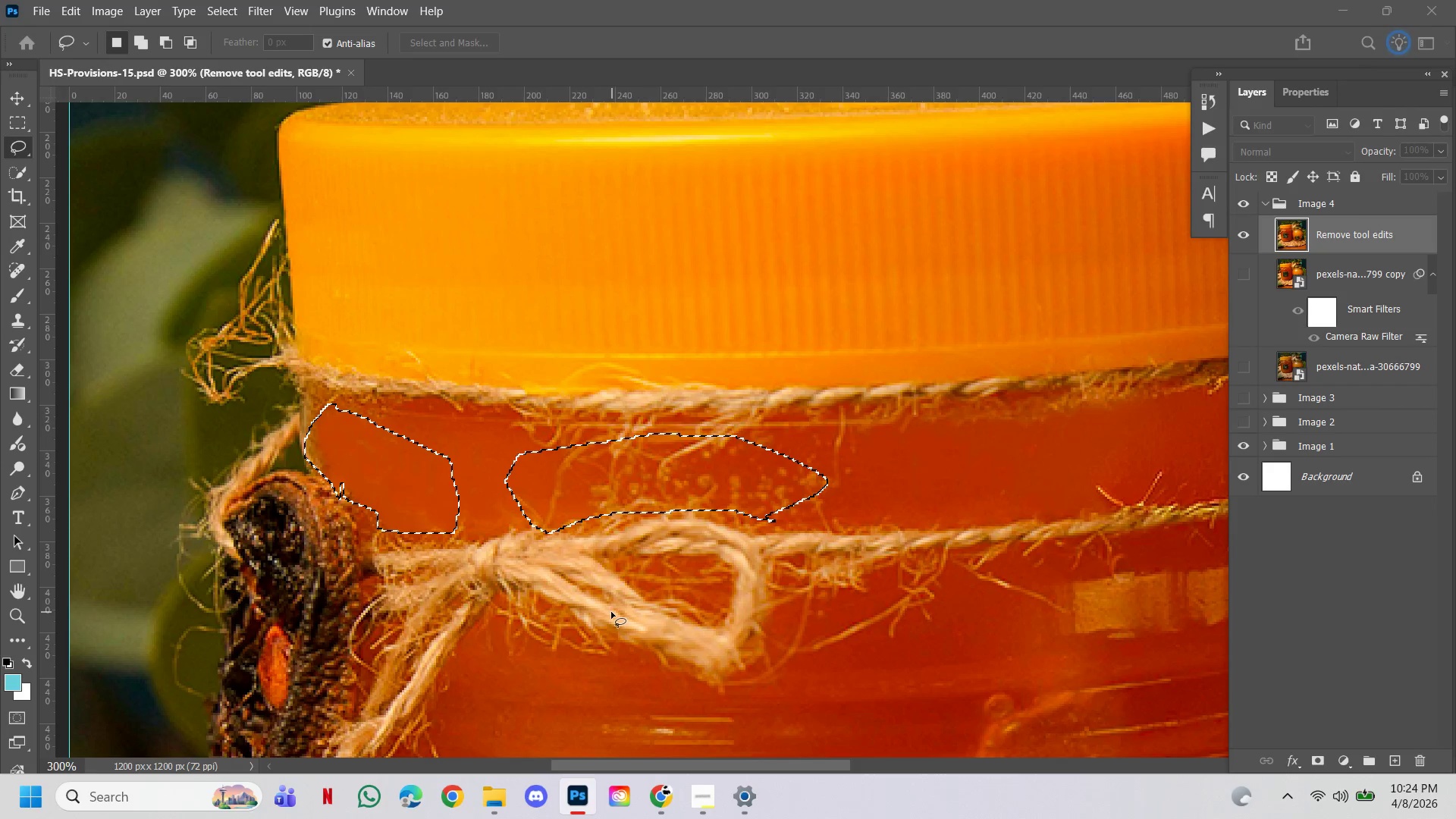 
mouse_move([955, 599])
 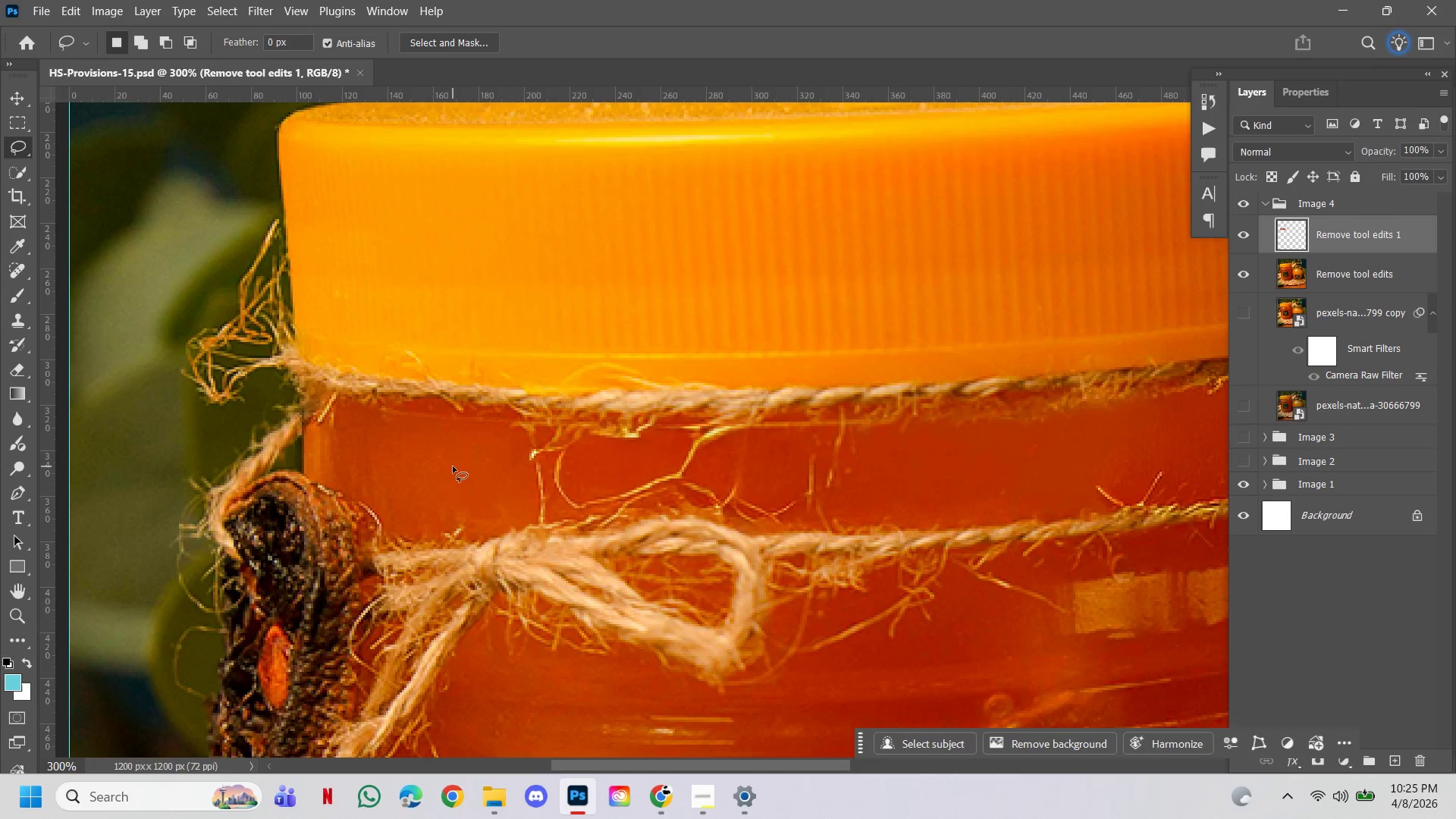 
hold_key(key=ControlLeft, duration=0.34)
 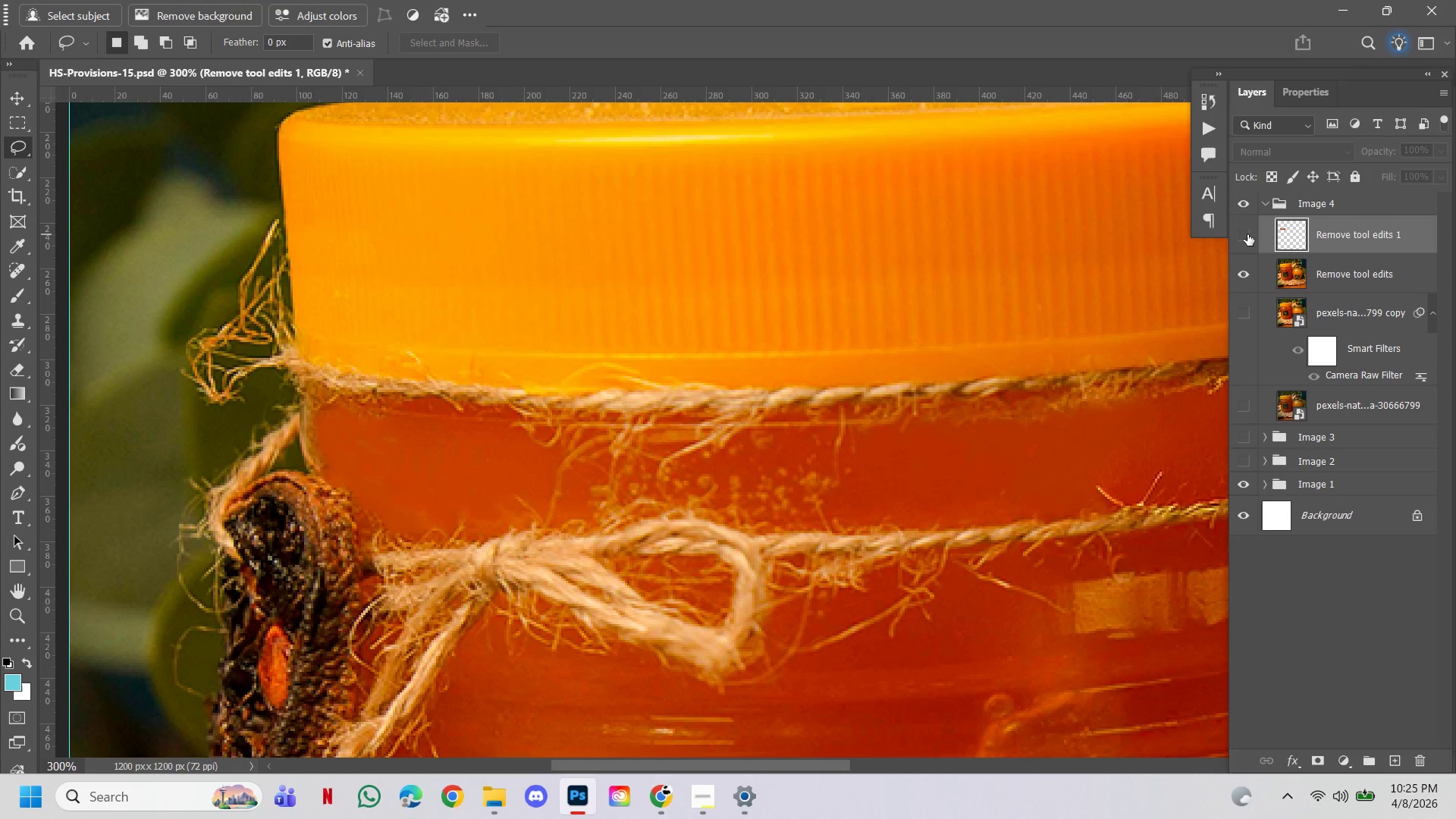 
left_click([1245, 234])
 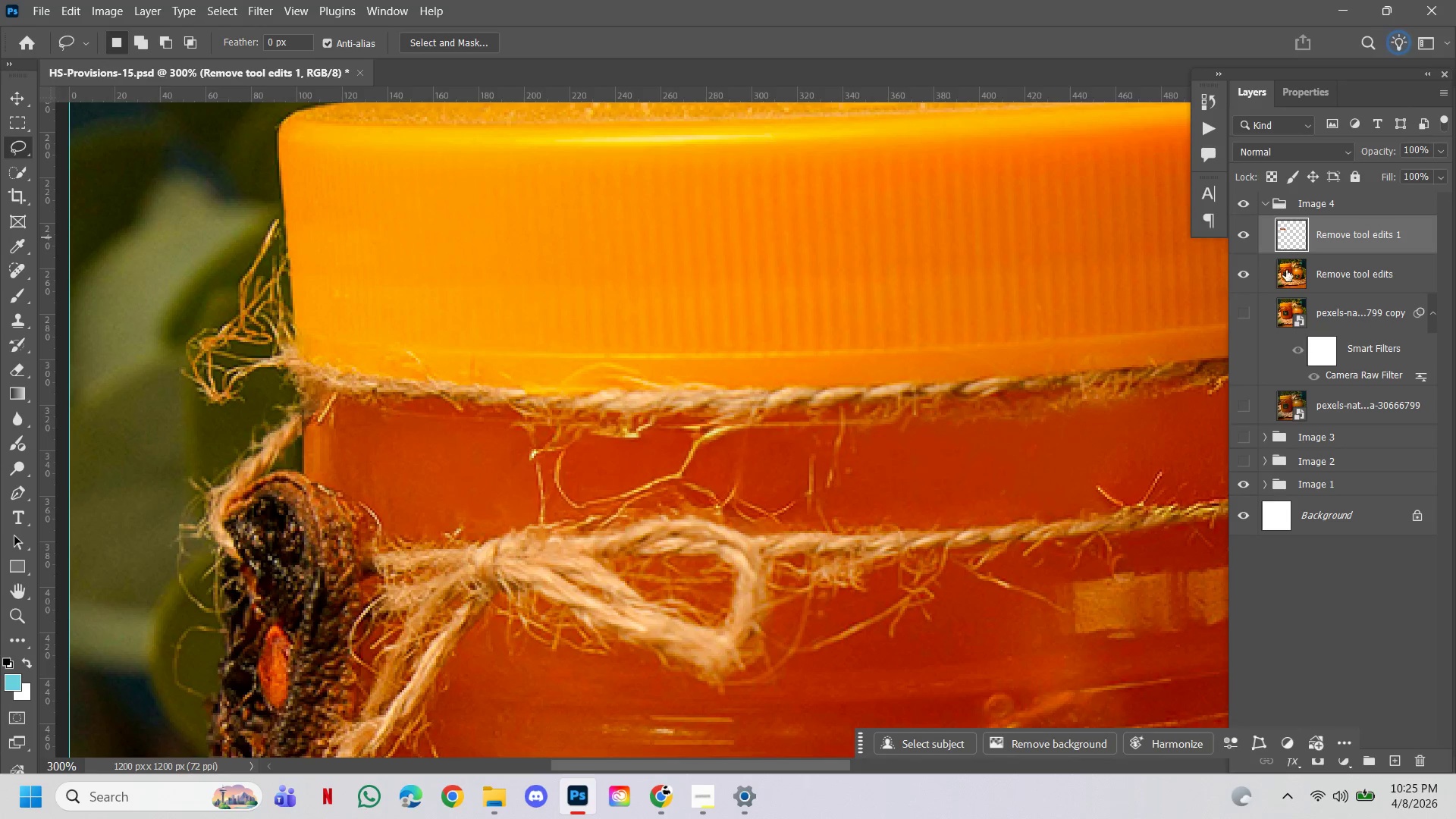 
wait(5.55)
 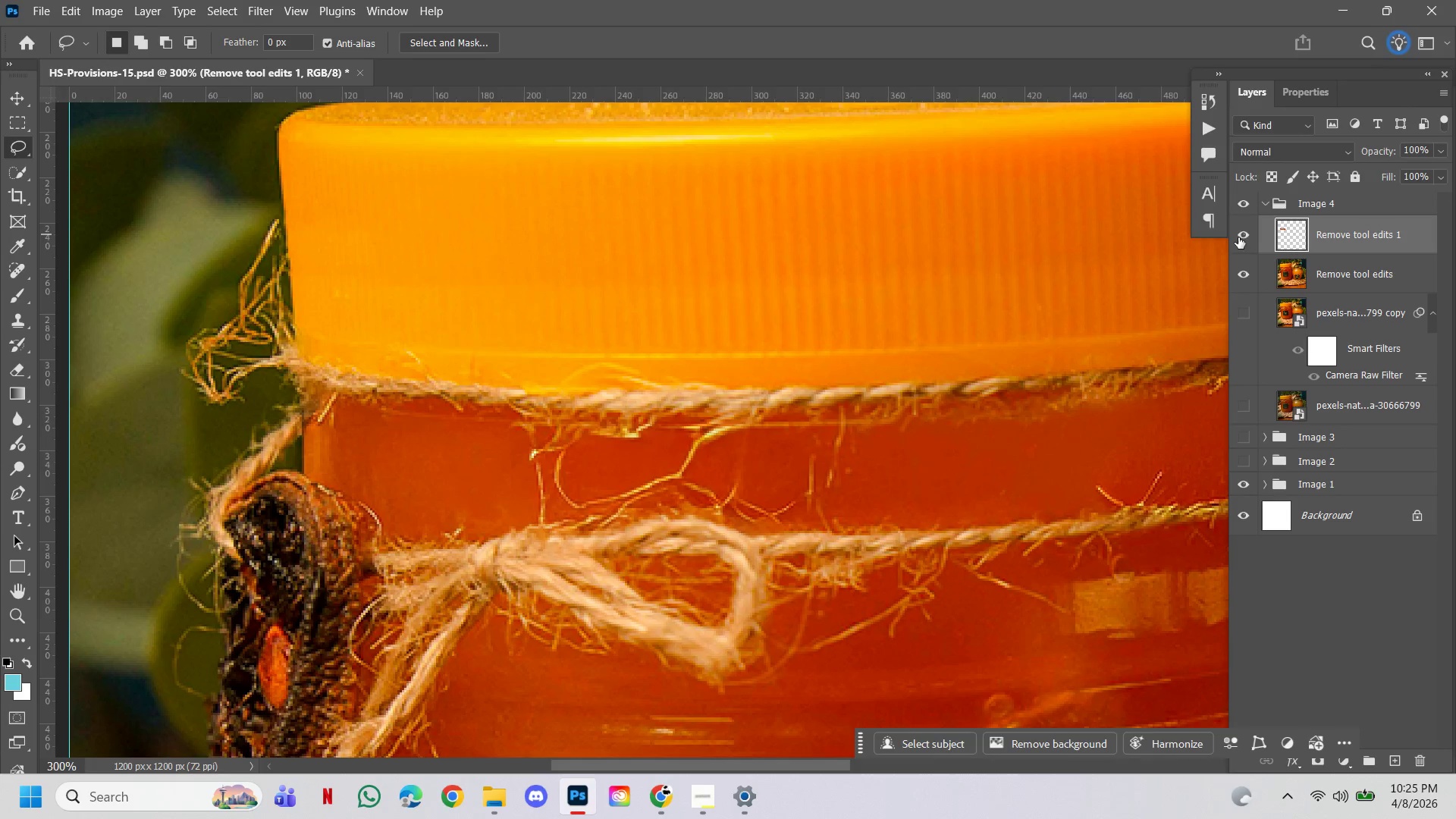 
left_click([1244, 238])
 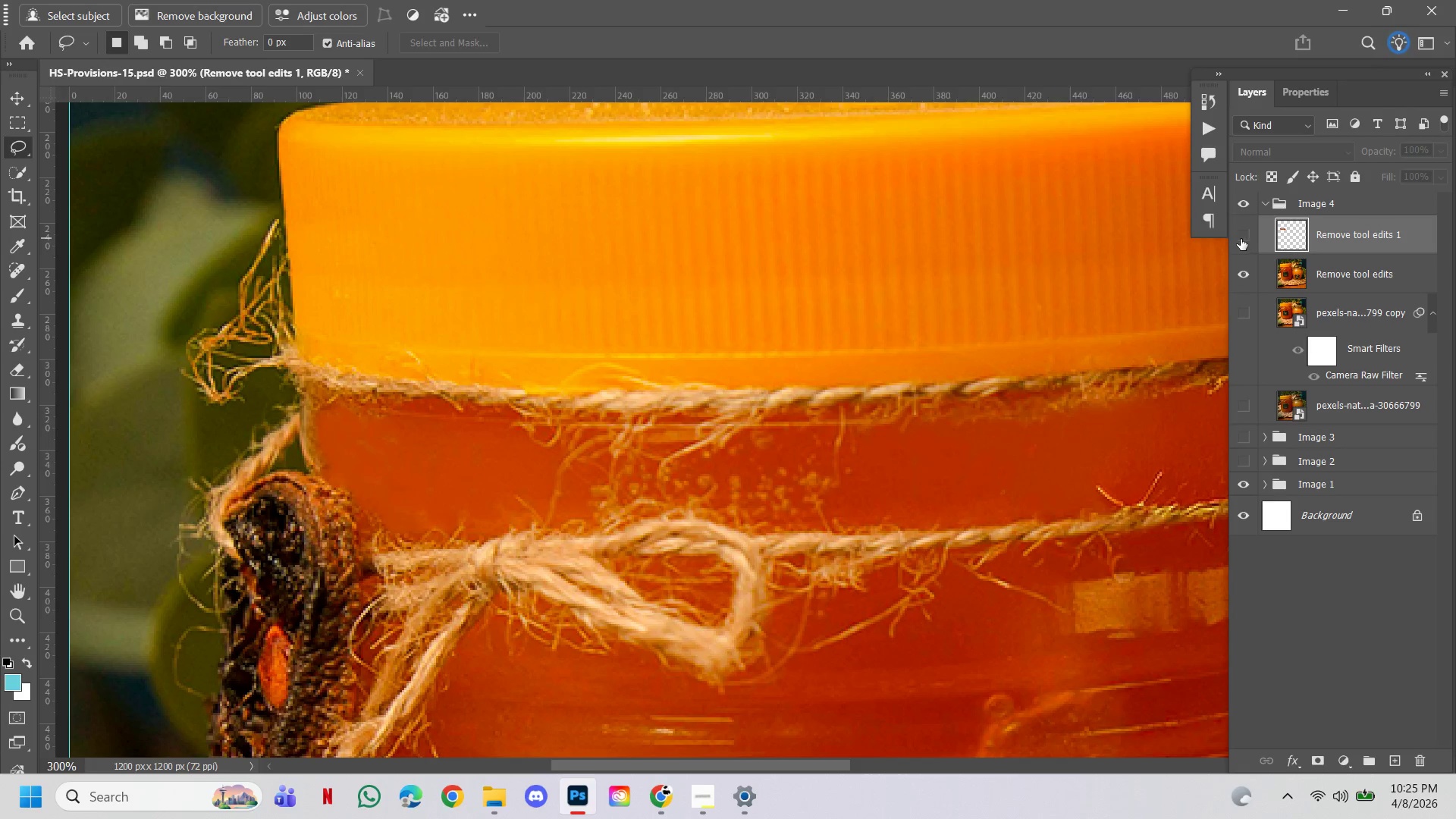 
left_click_drag(start_coordinate=[1239, 240], to_coordinate=[1235, 250])
 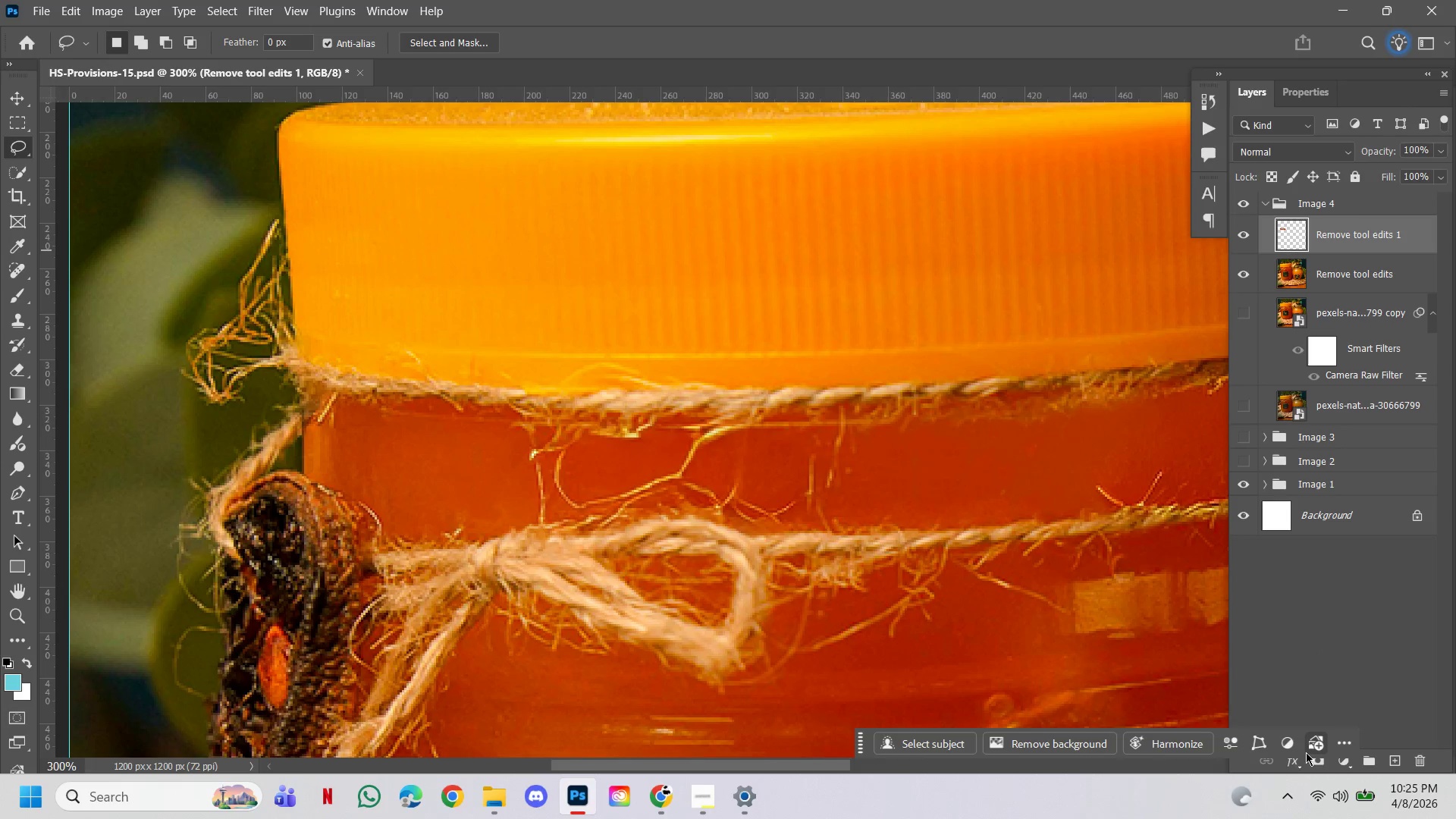 
left_click([1319, 767])
 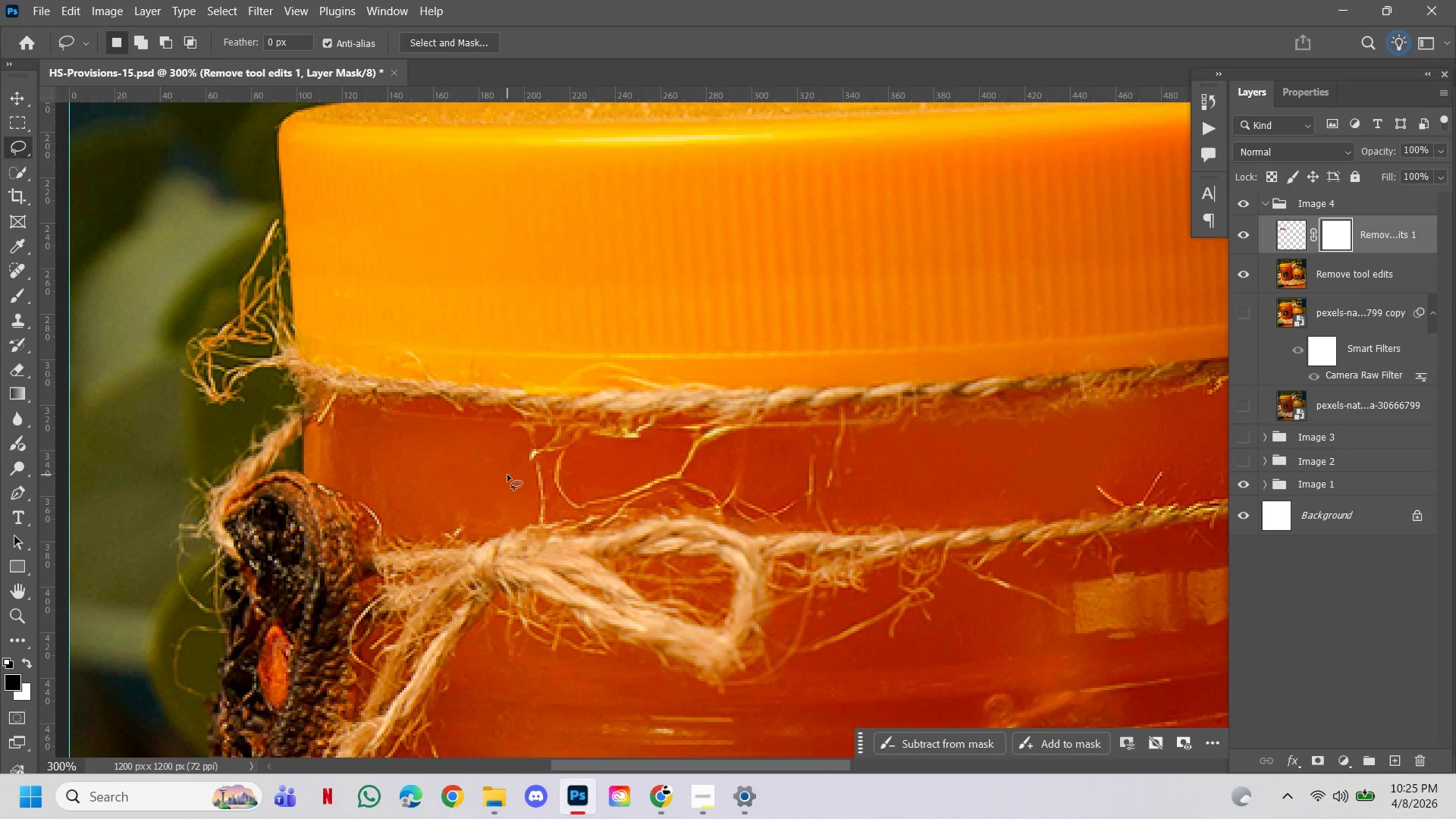 
key(B)
 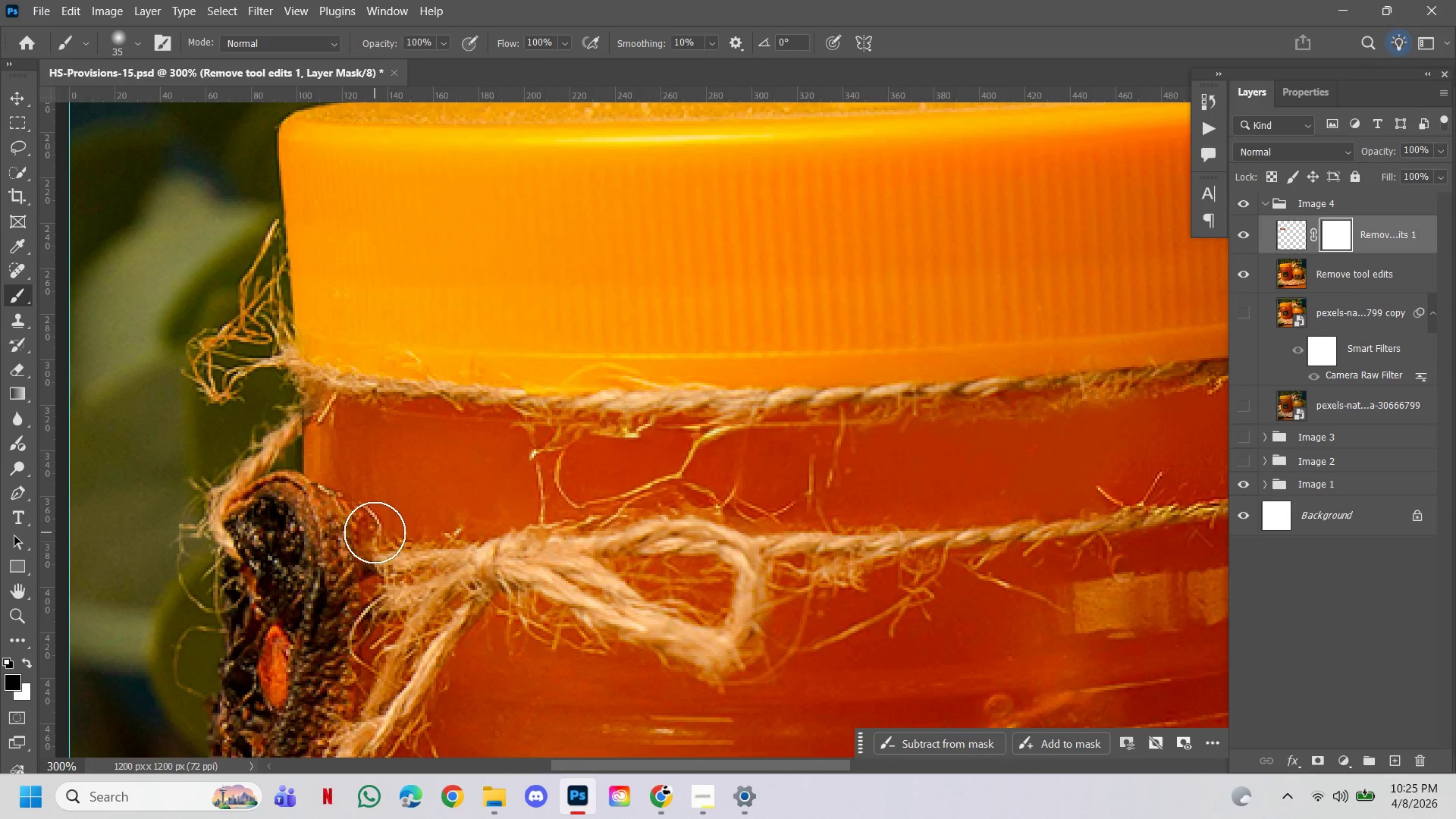 
left_click([364, 535])
 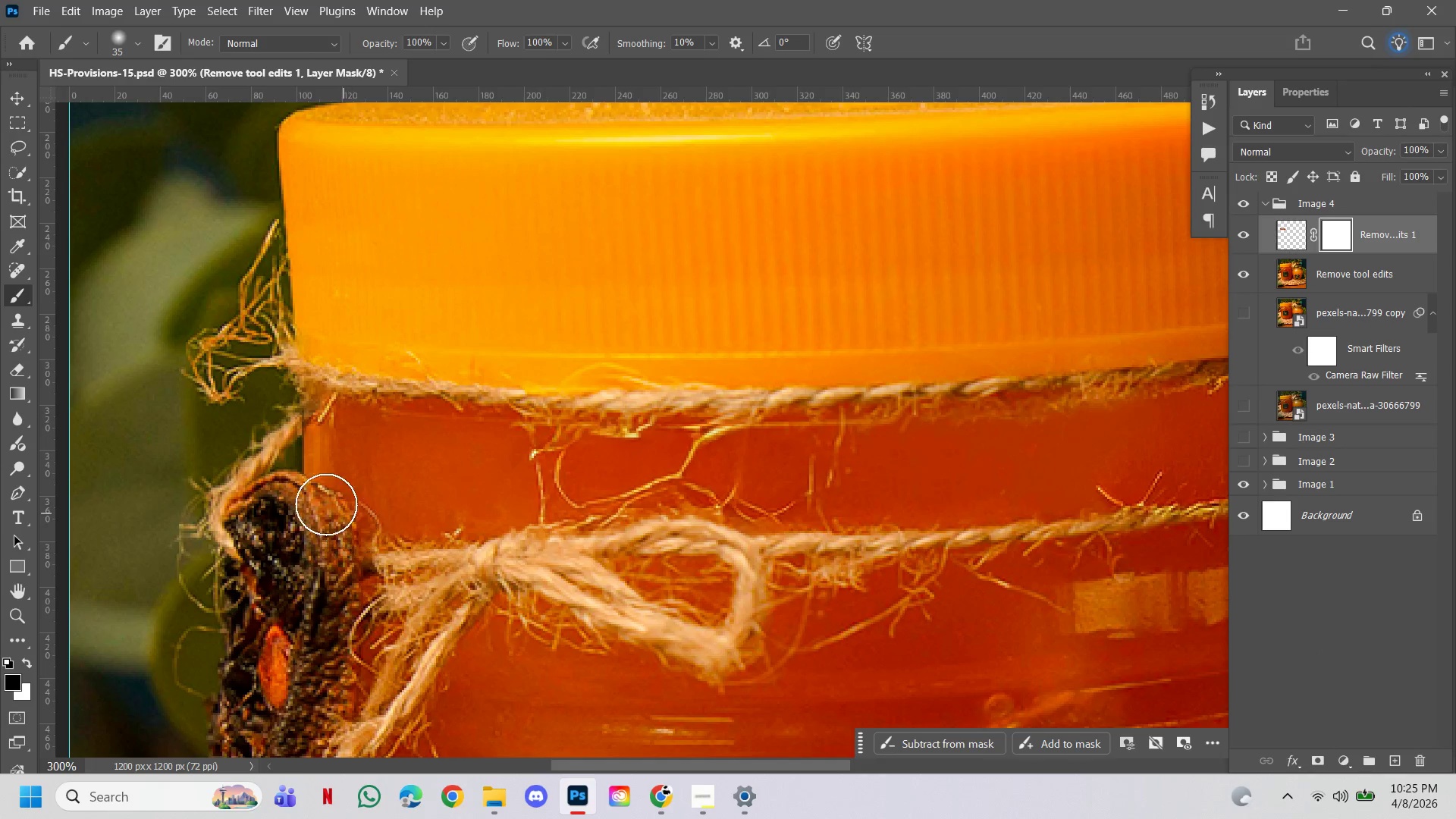 
double_click([321, 503])
 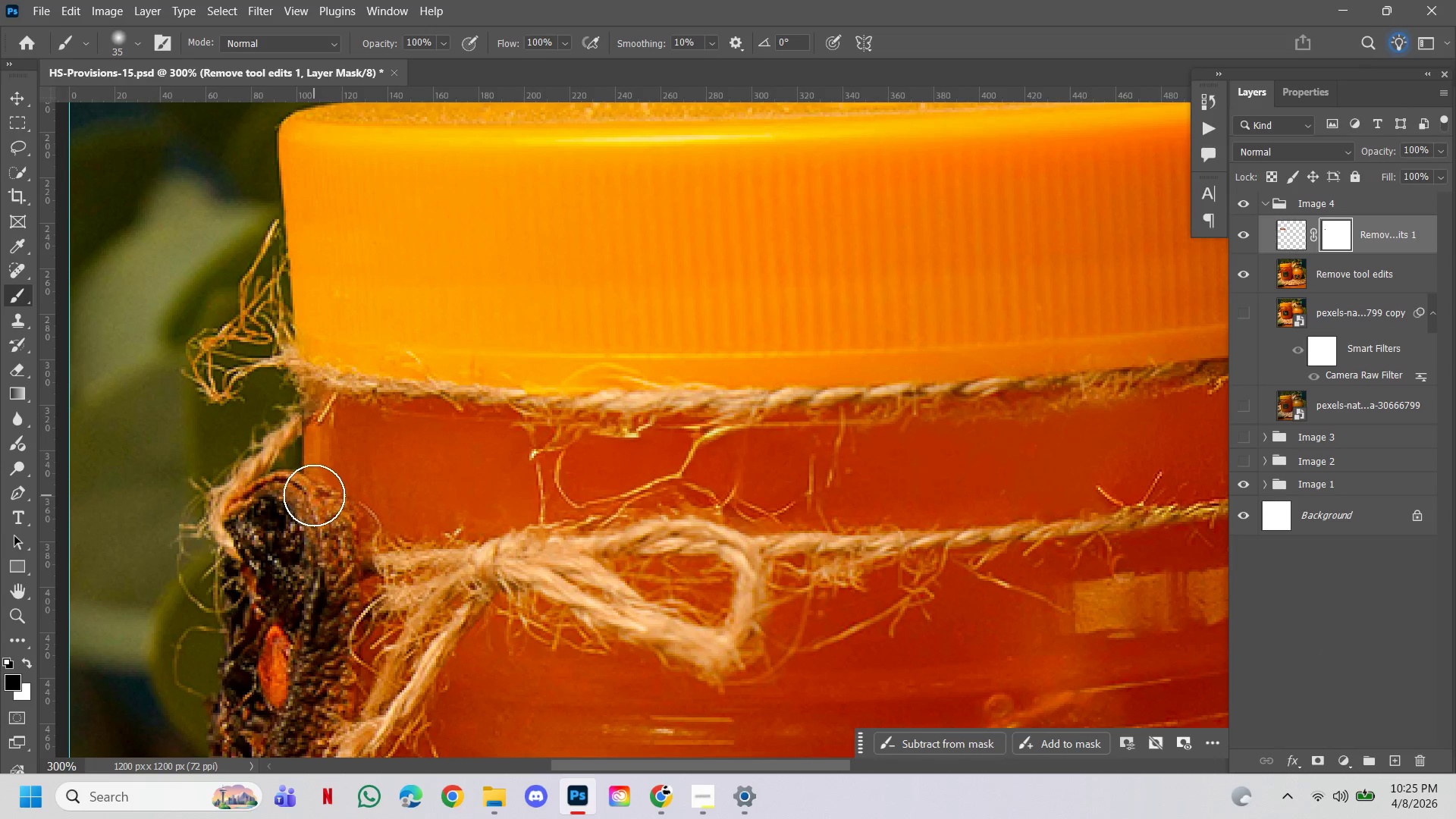 
triple_click([314, 494])
 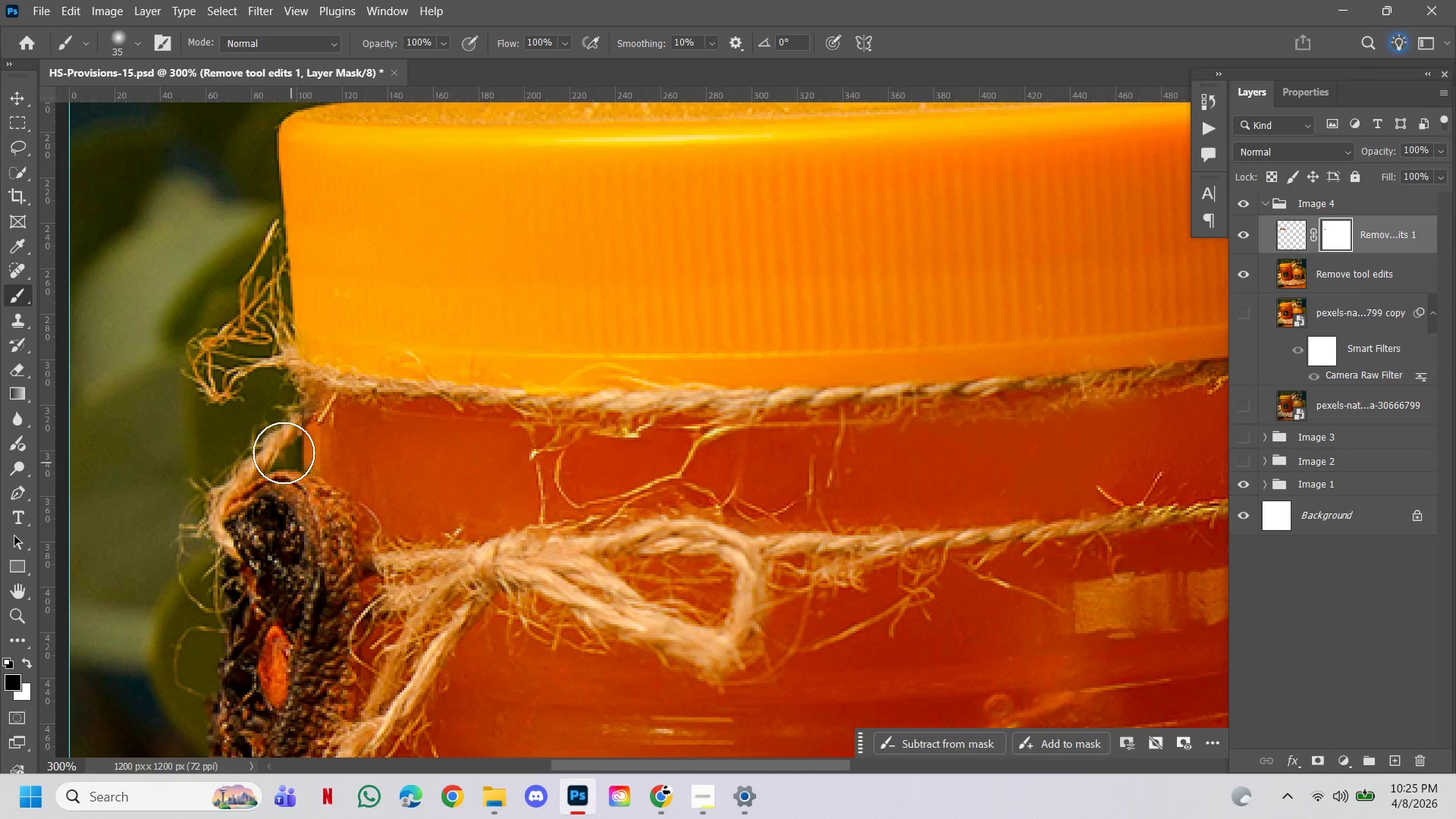 
triple_click([282, 451])
 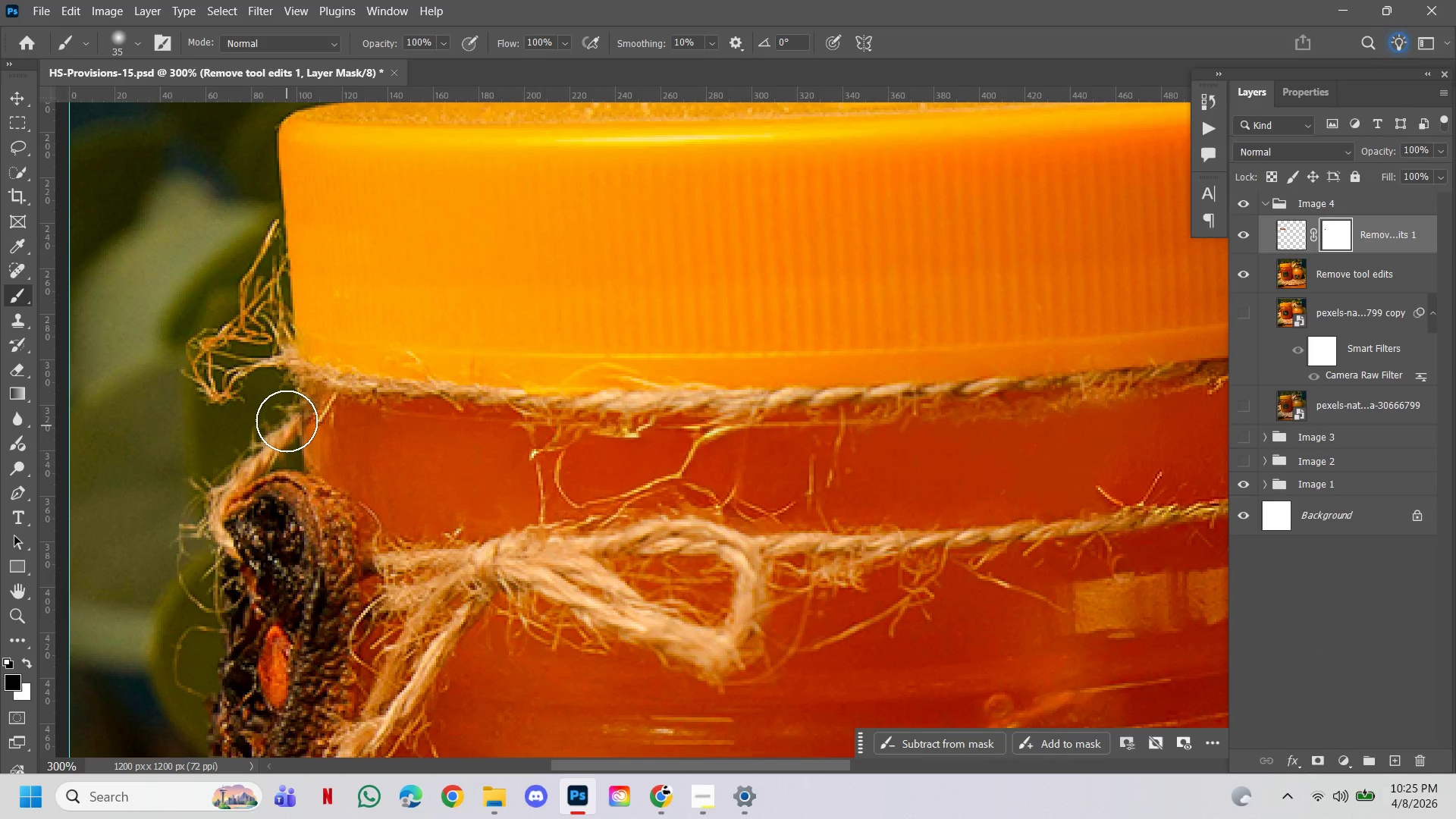 
triple_click([287, 421])
 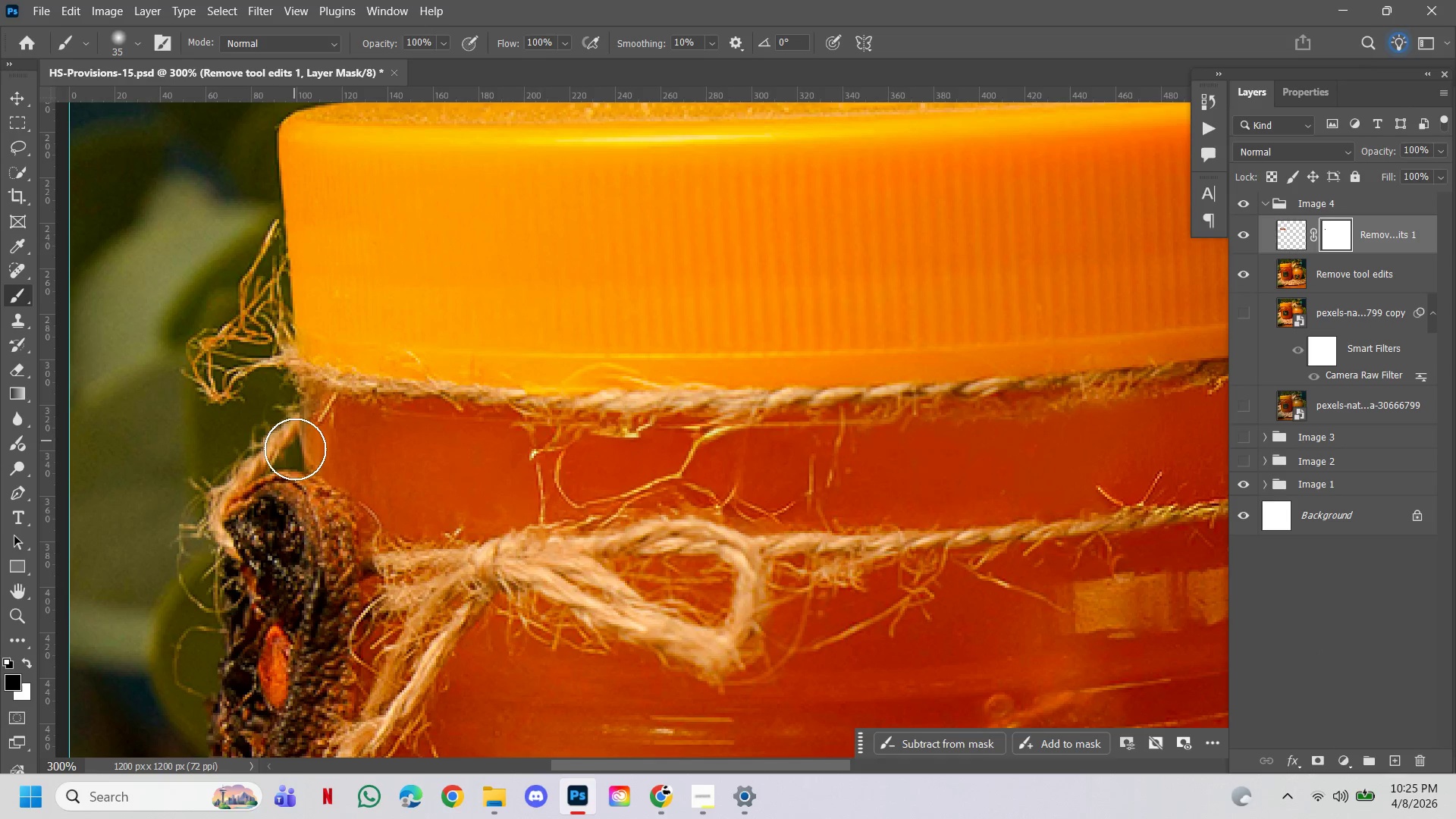 
triple_click([295, 449])
 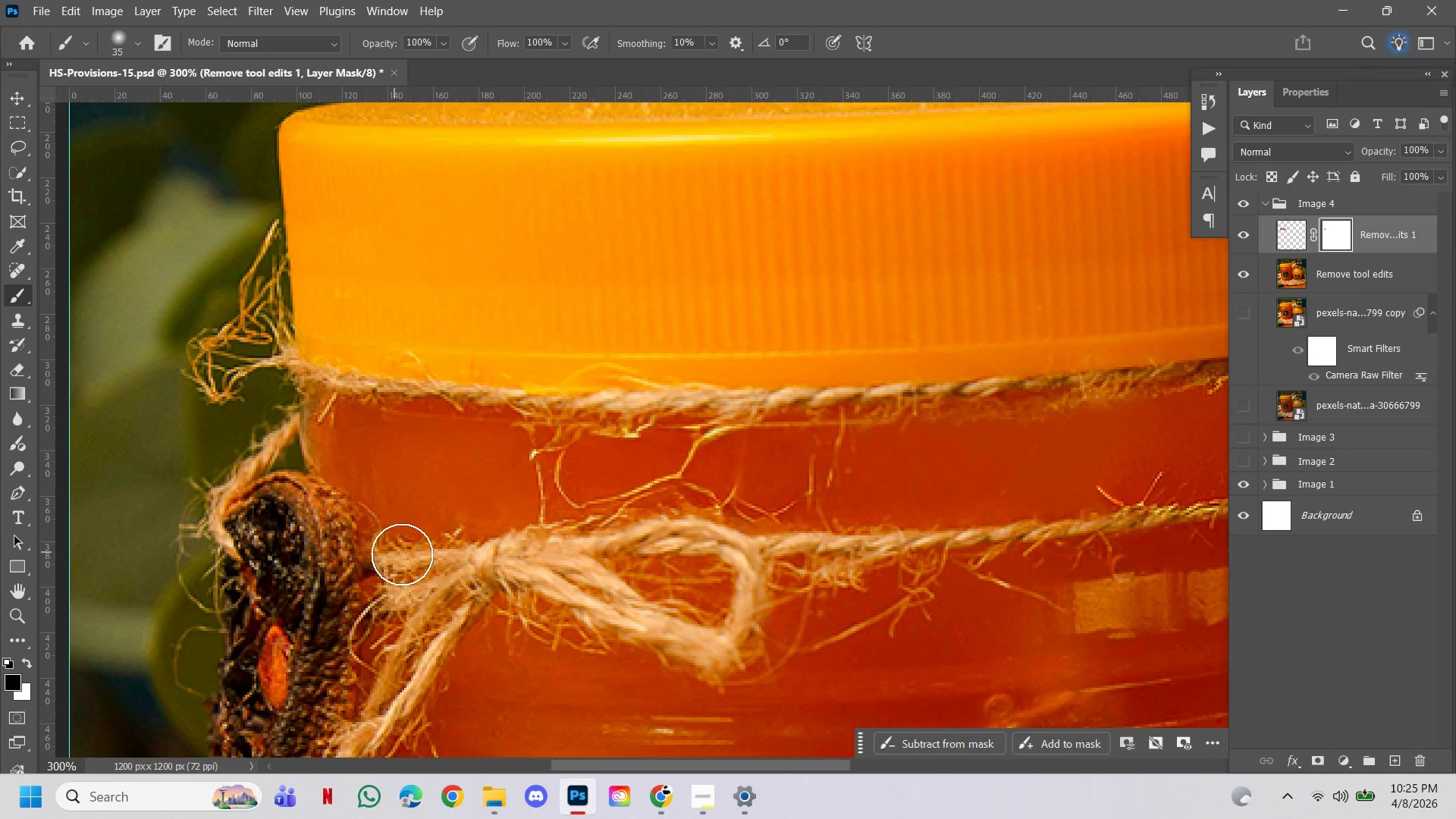 
double_click([425, 547])
 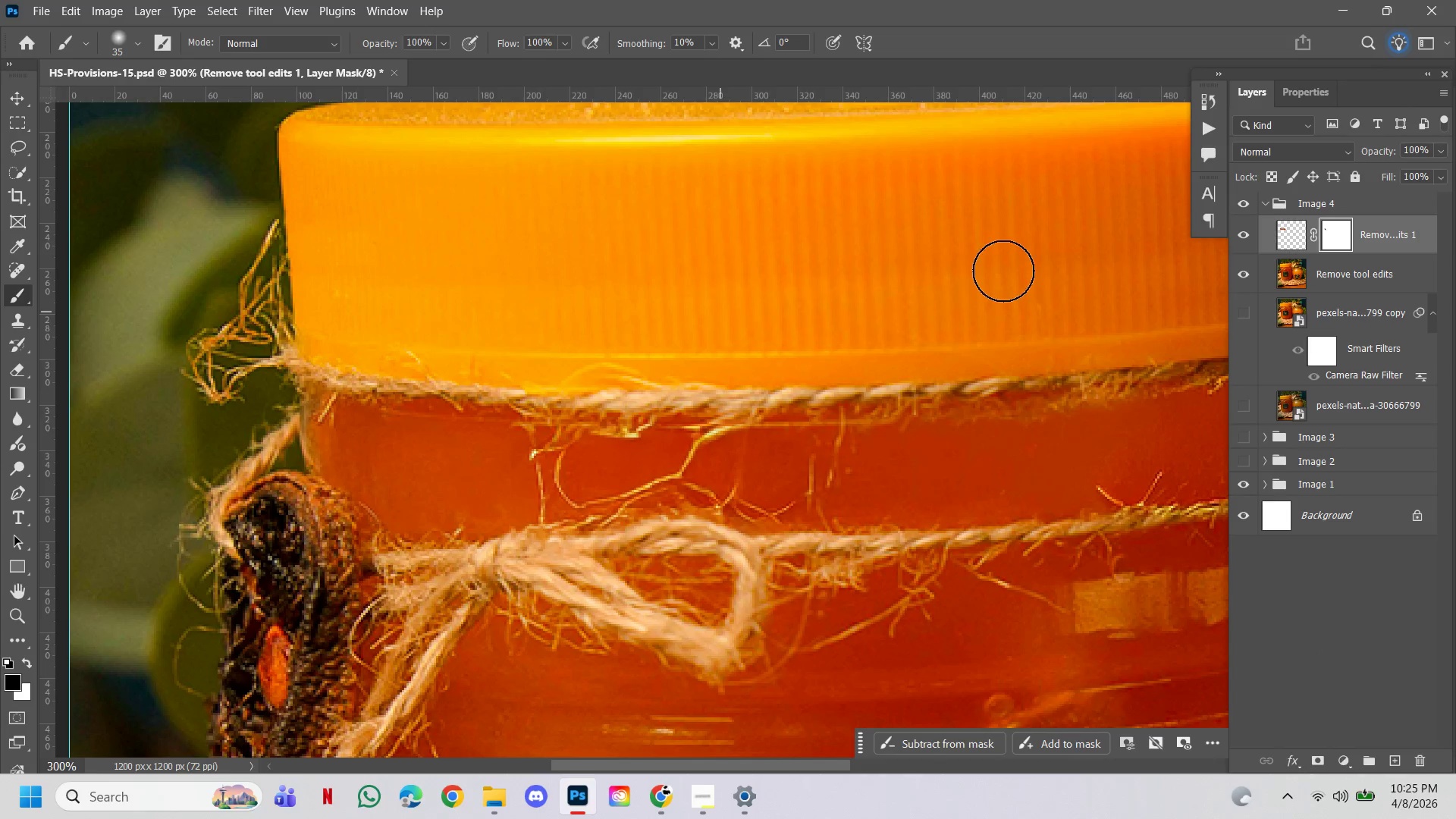 
key(Control+E)
 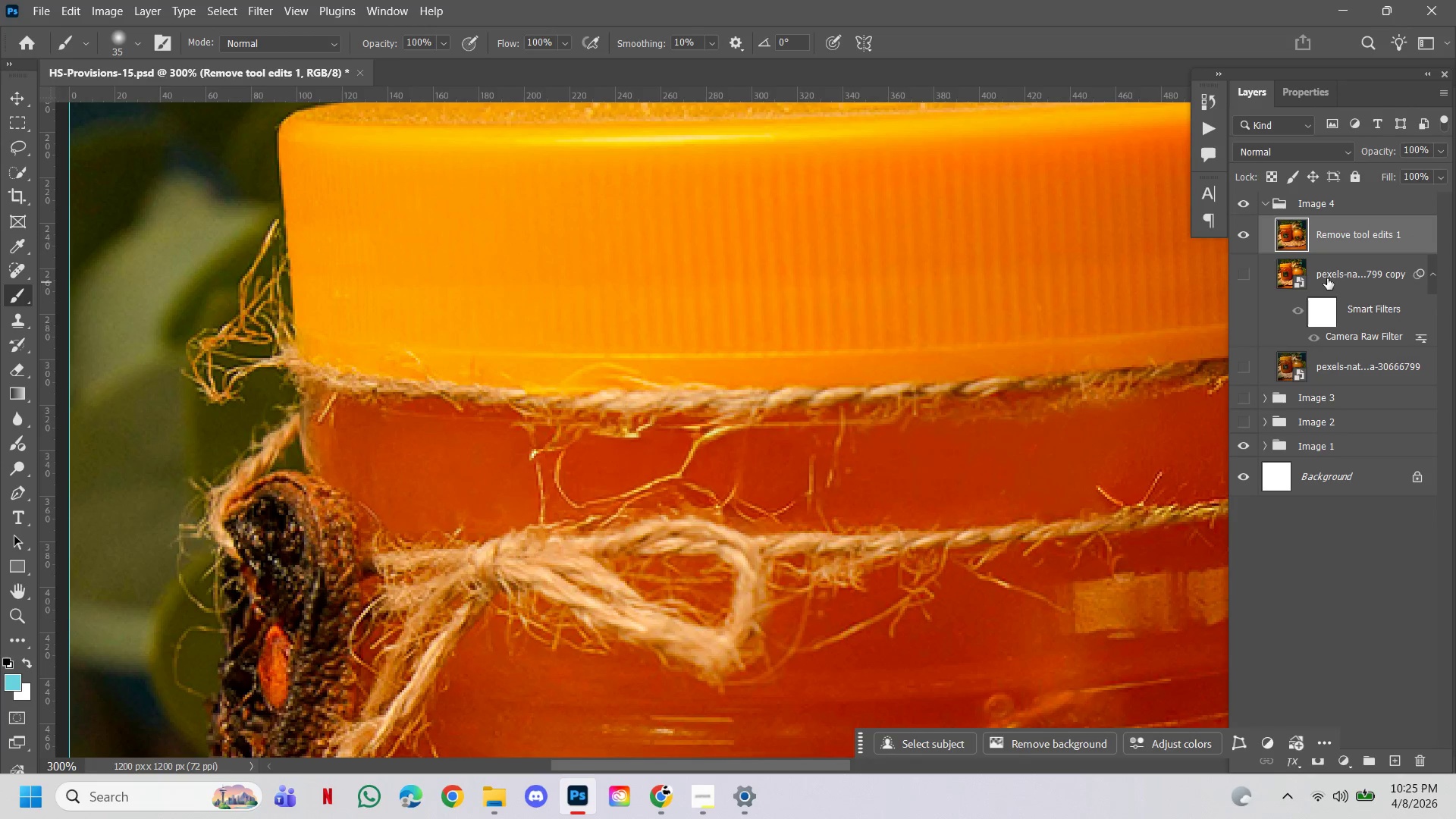 
hold_key(key=AltLeft, duration=0.83)
 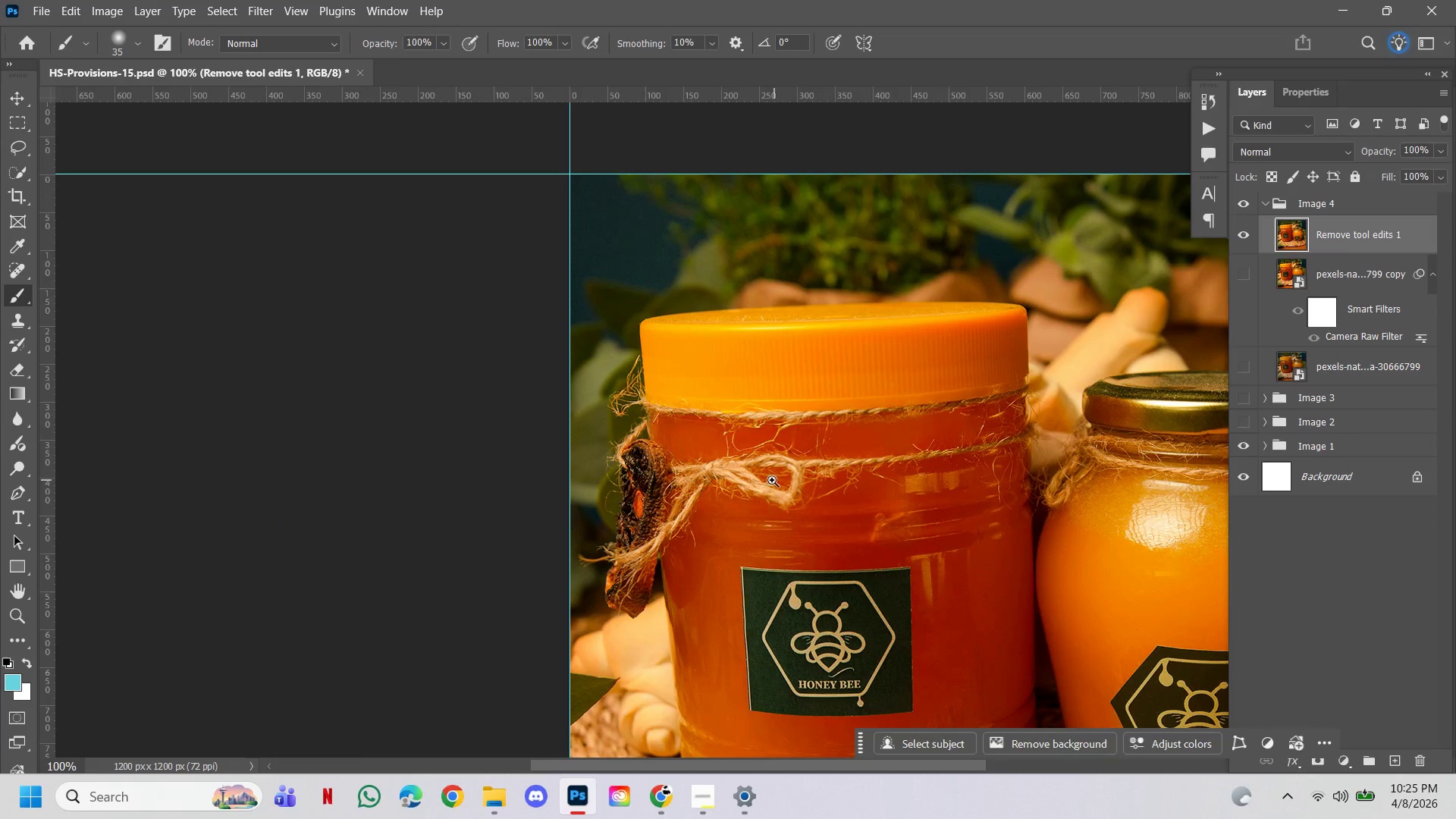 
hold_key(key=Space, duration=1.52)
 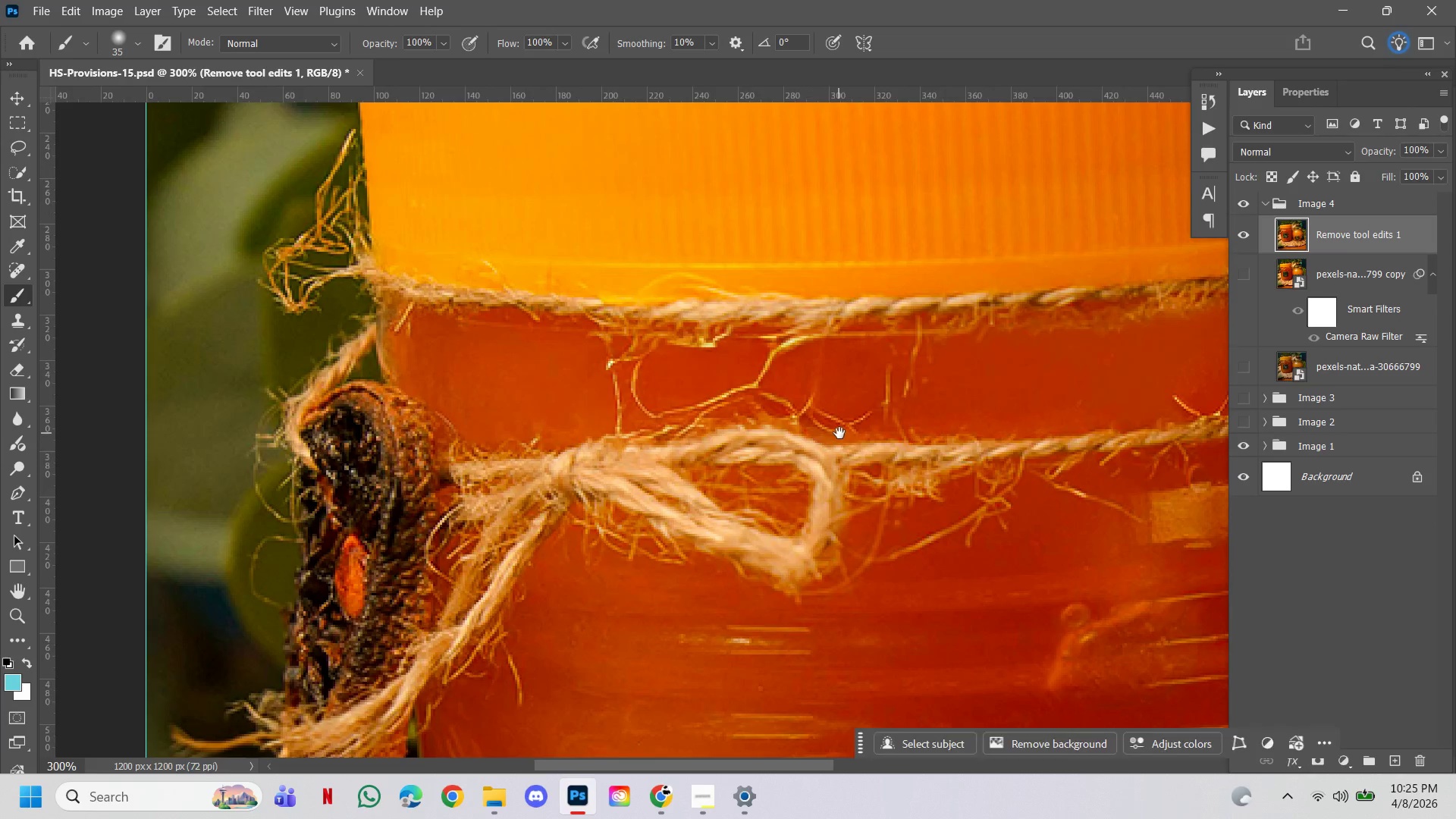 
double_click([807, 422])
 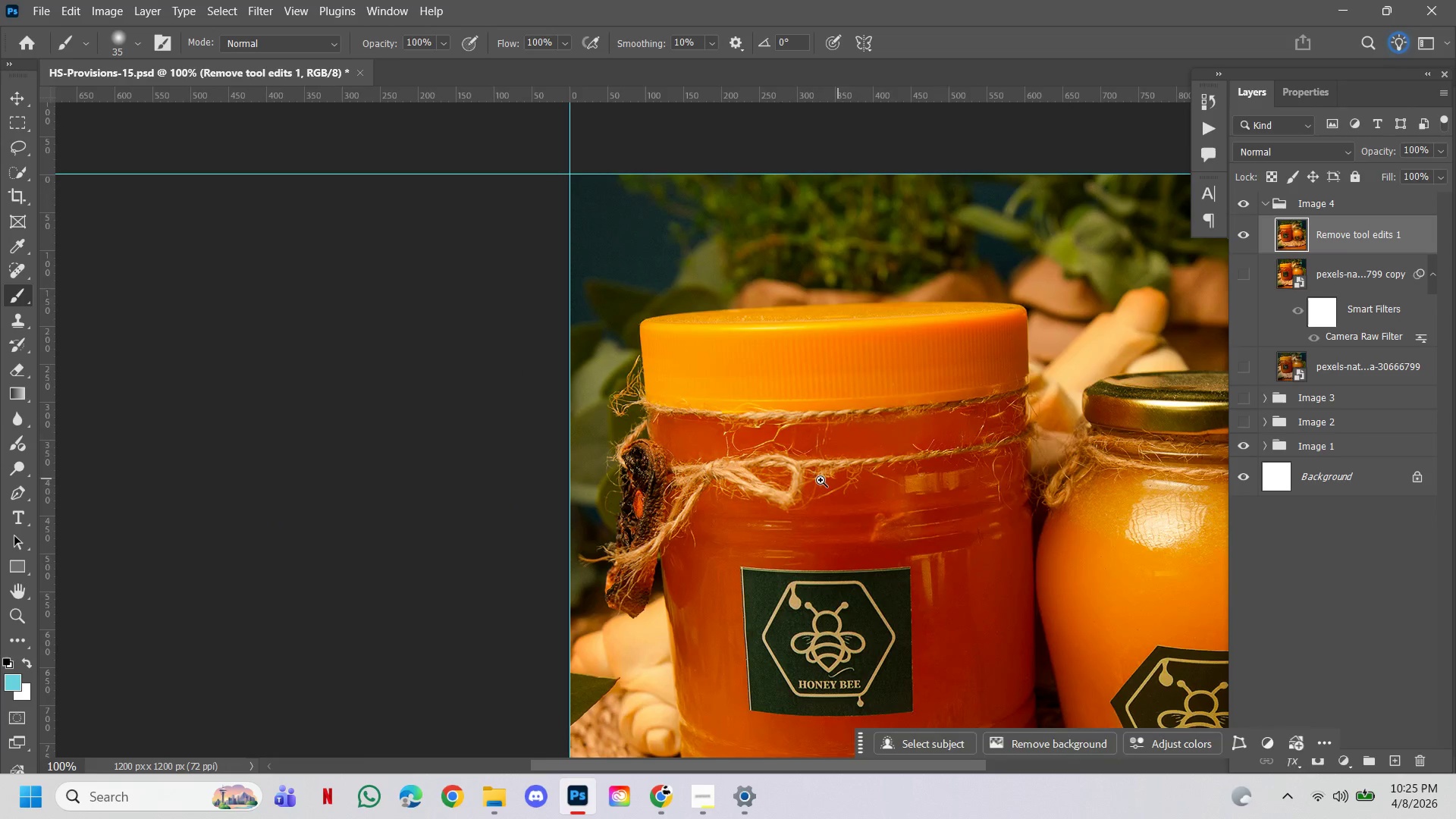 
left_click([772, 480])
 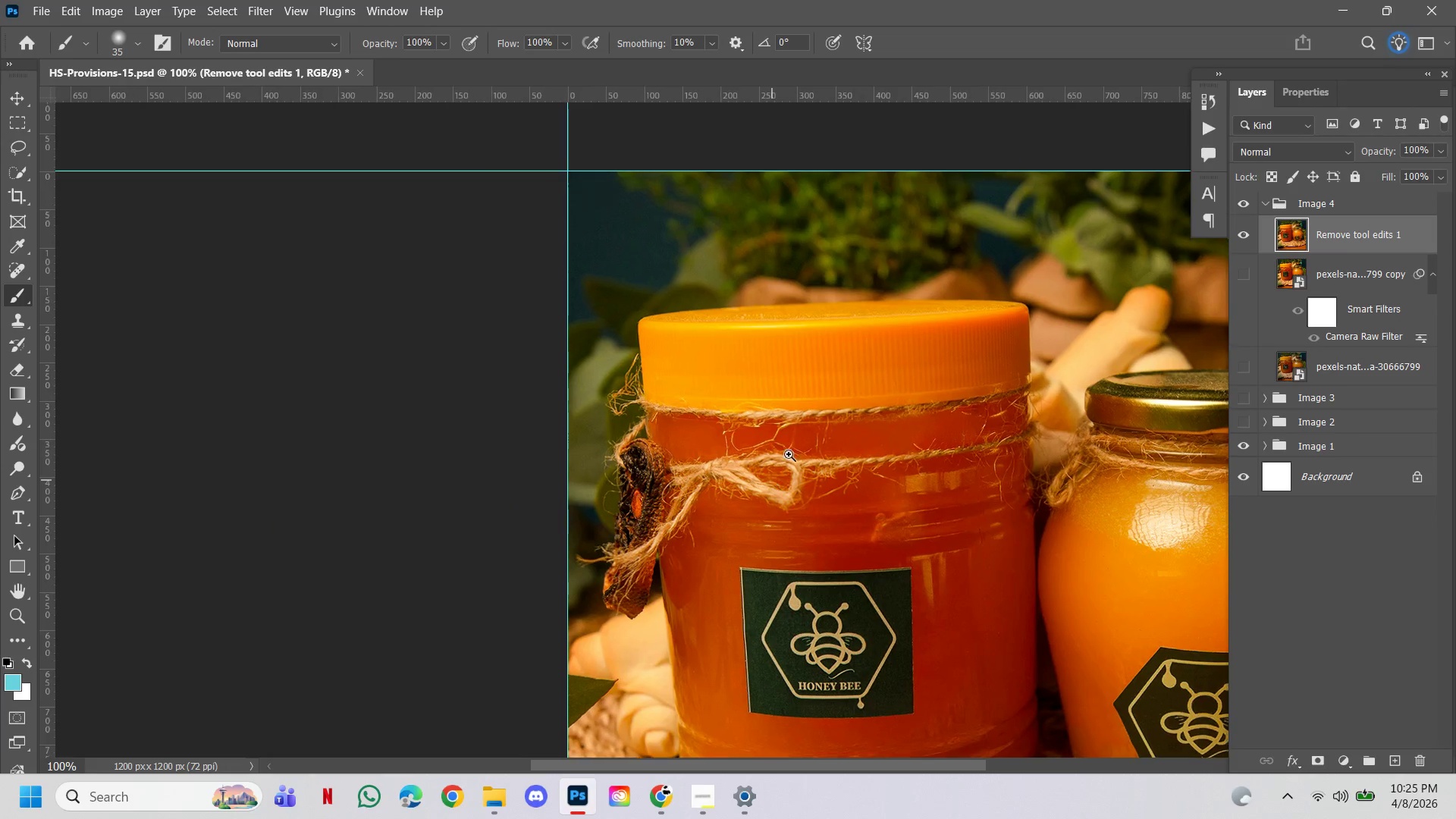 
hold_key(key=Space, duration=1.17)
 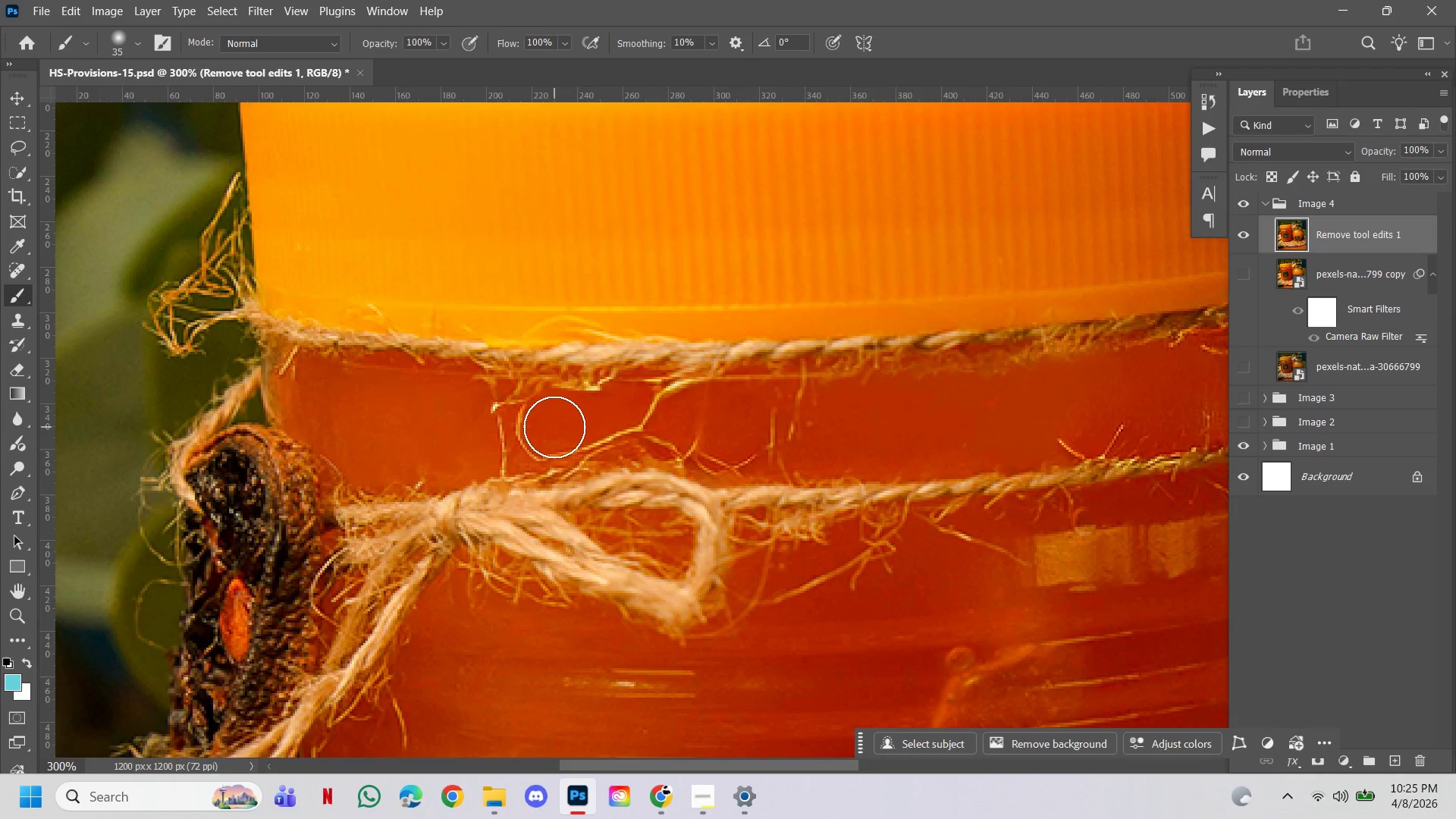 
double_click([811, 432])
 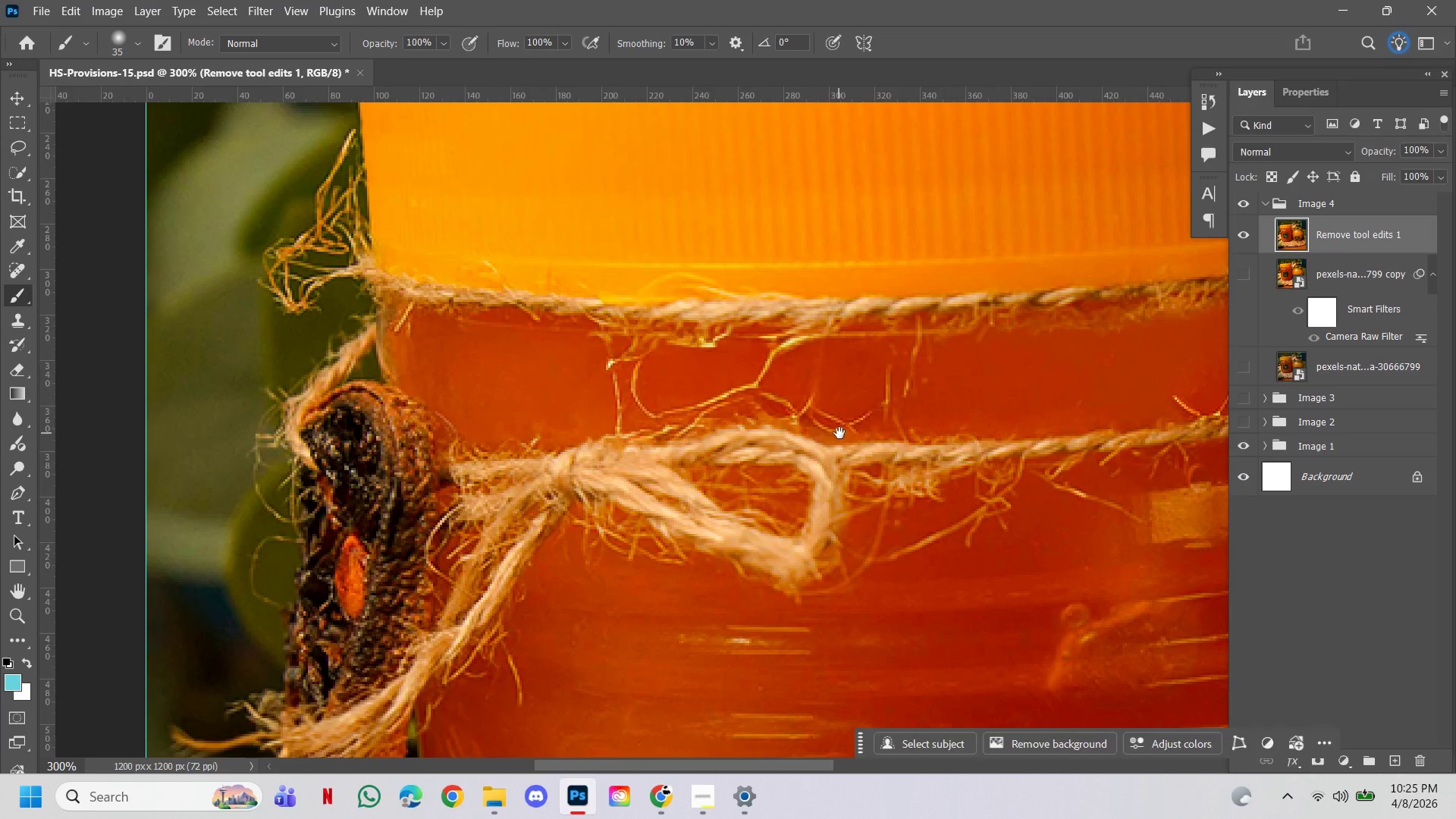 
left_click_drag(start_coordinate=[839, 433], to_coordinate=[724, 476])
 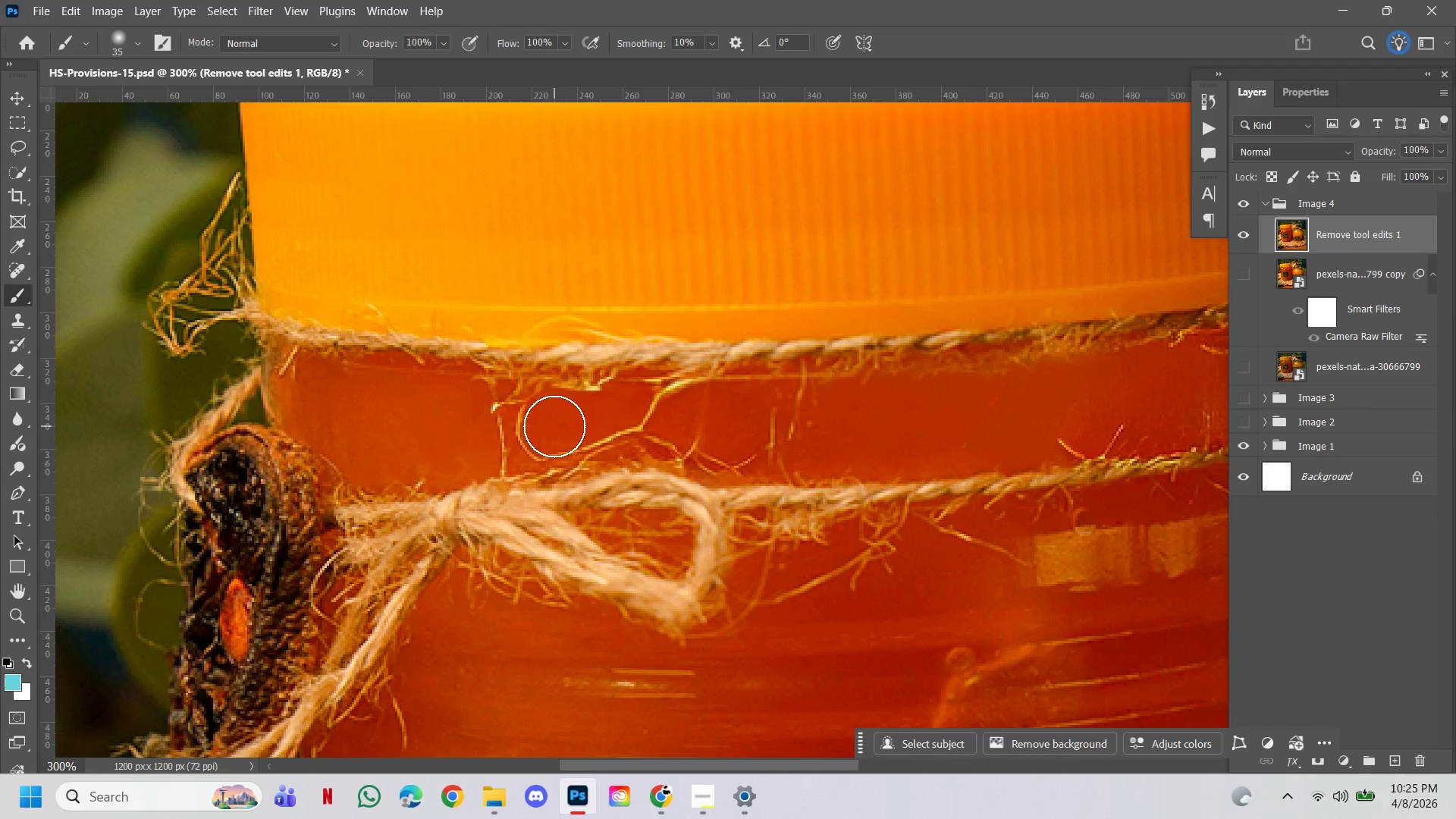 
key(L)
 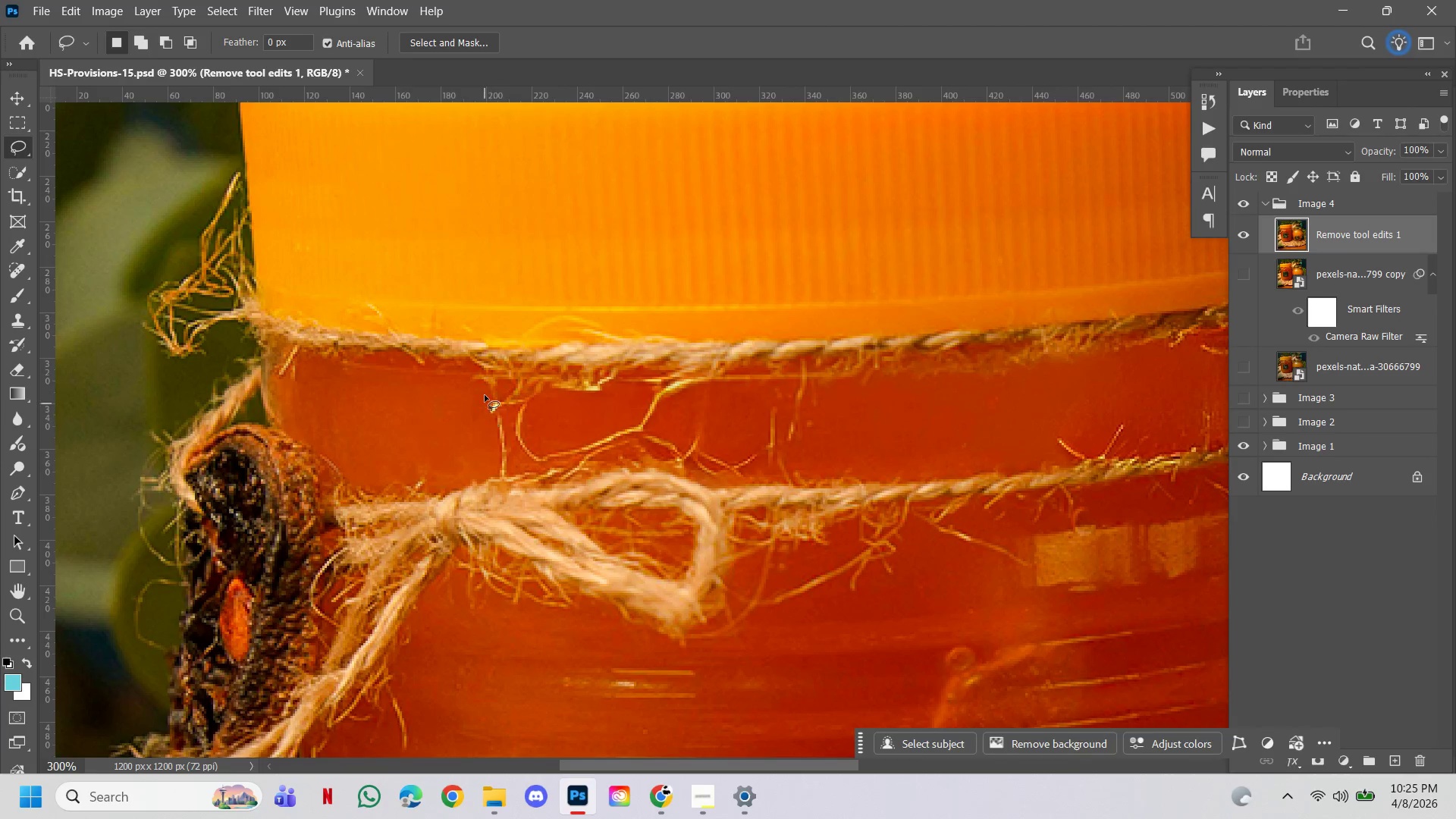 
left_click_drag(start_coordinate=[485, 395], to_coordinate=[497, 375])
 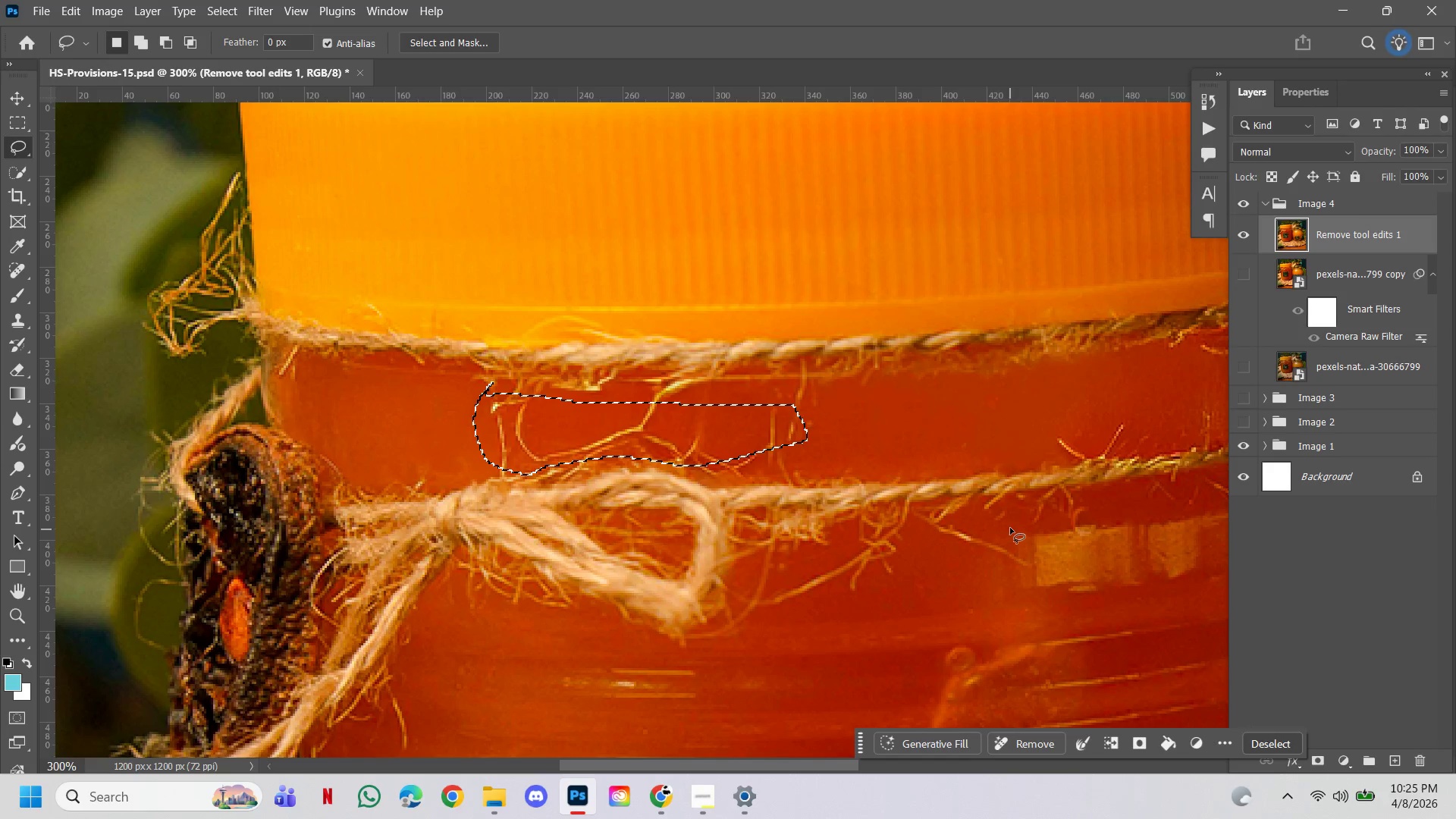 
hold_key(key=ControlLeft, duration=0.66)
 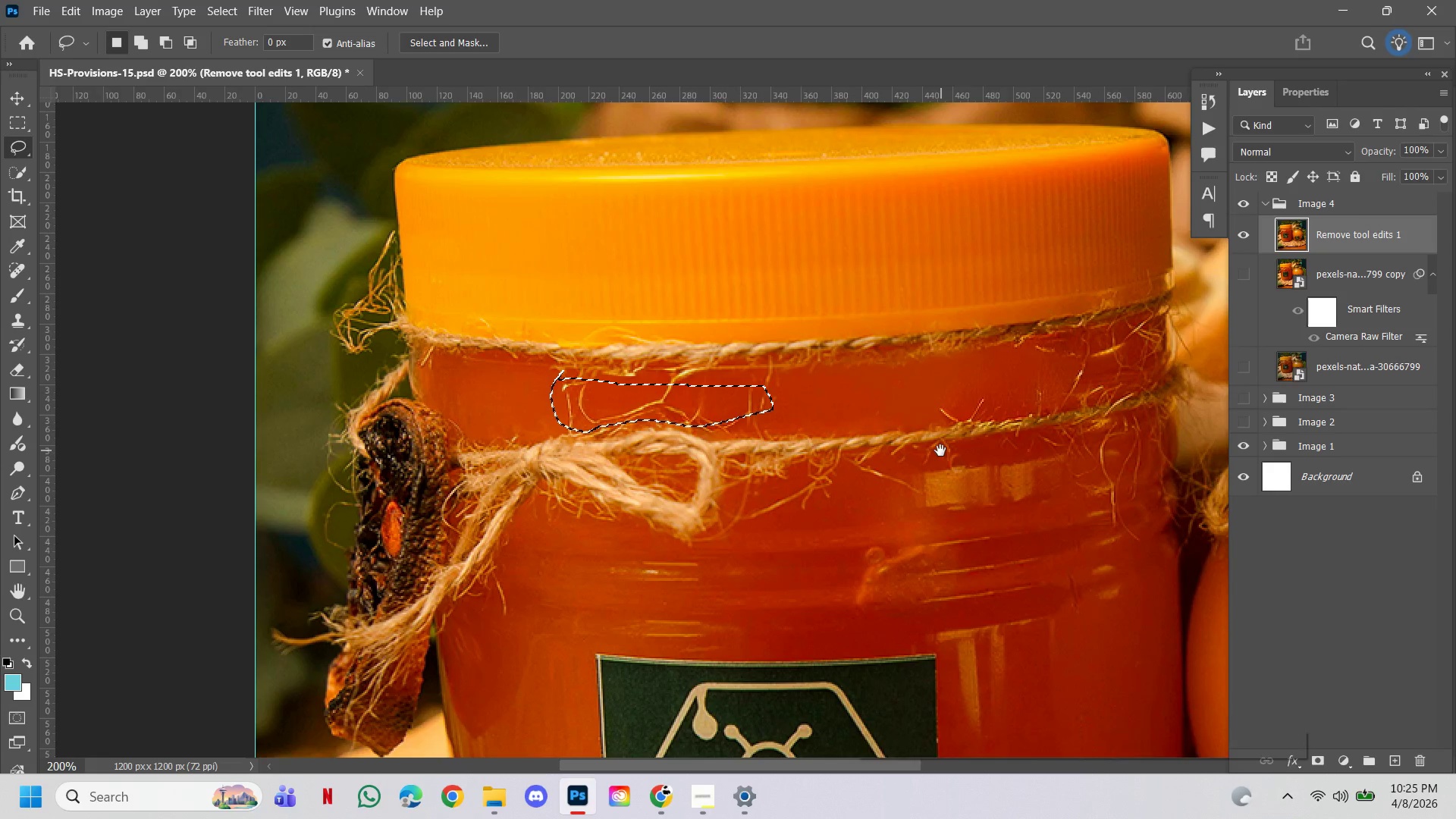 
hold_key(key=AltLeft, duration=0.64)
 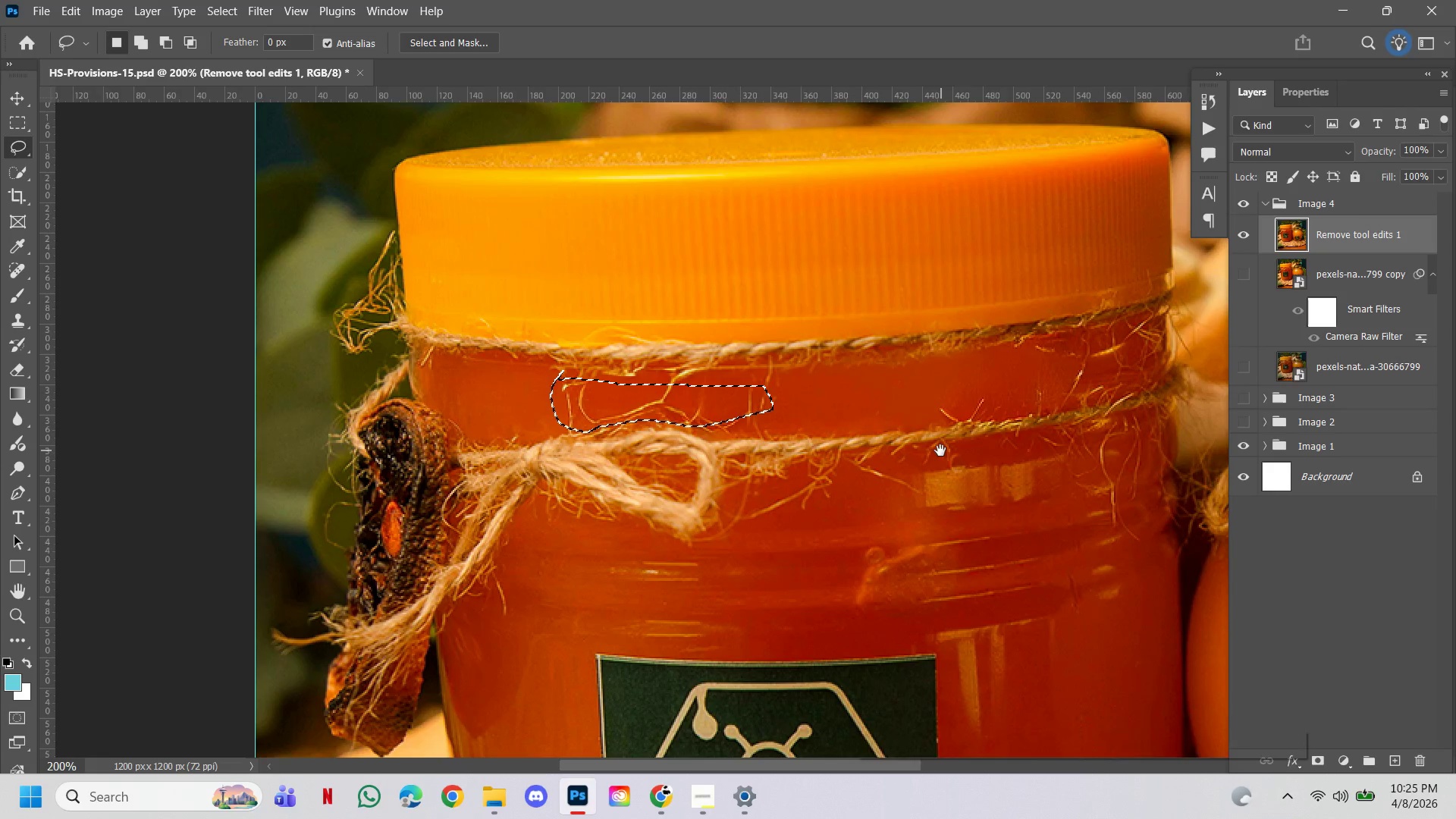 
hold_key(key=Space, duration=1.34)
 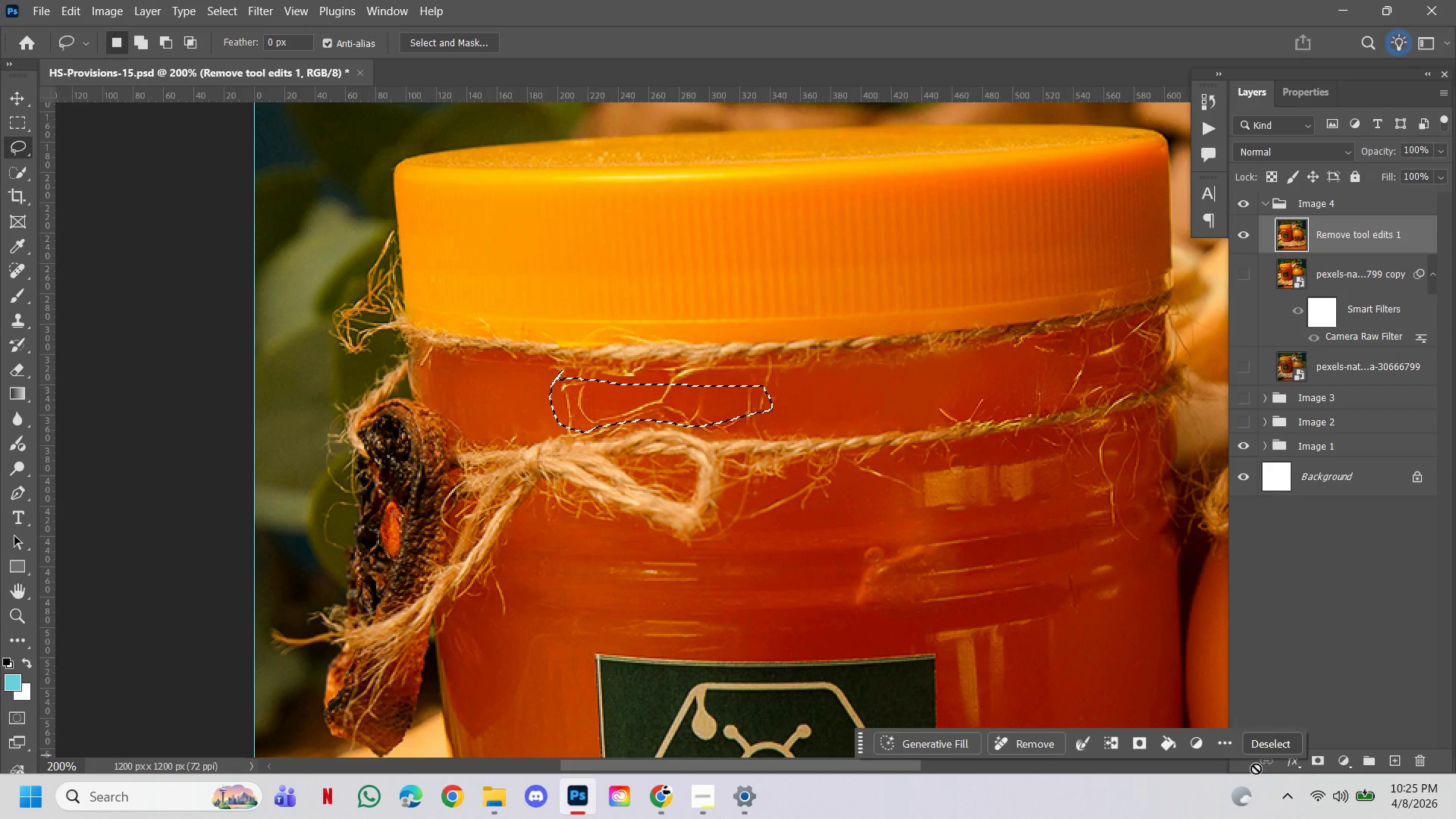 
left_click([922, 491])
 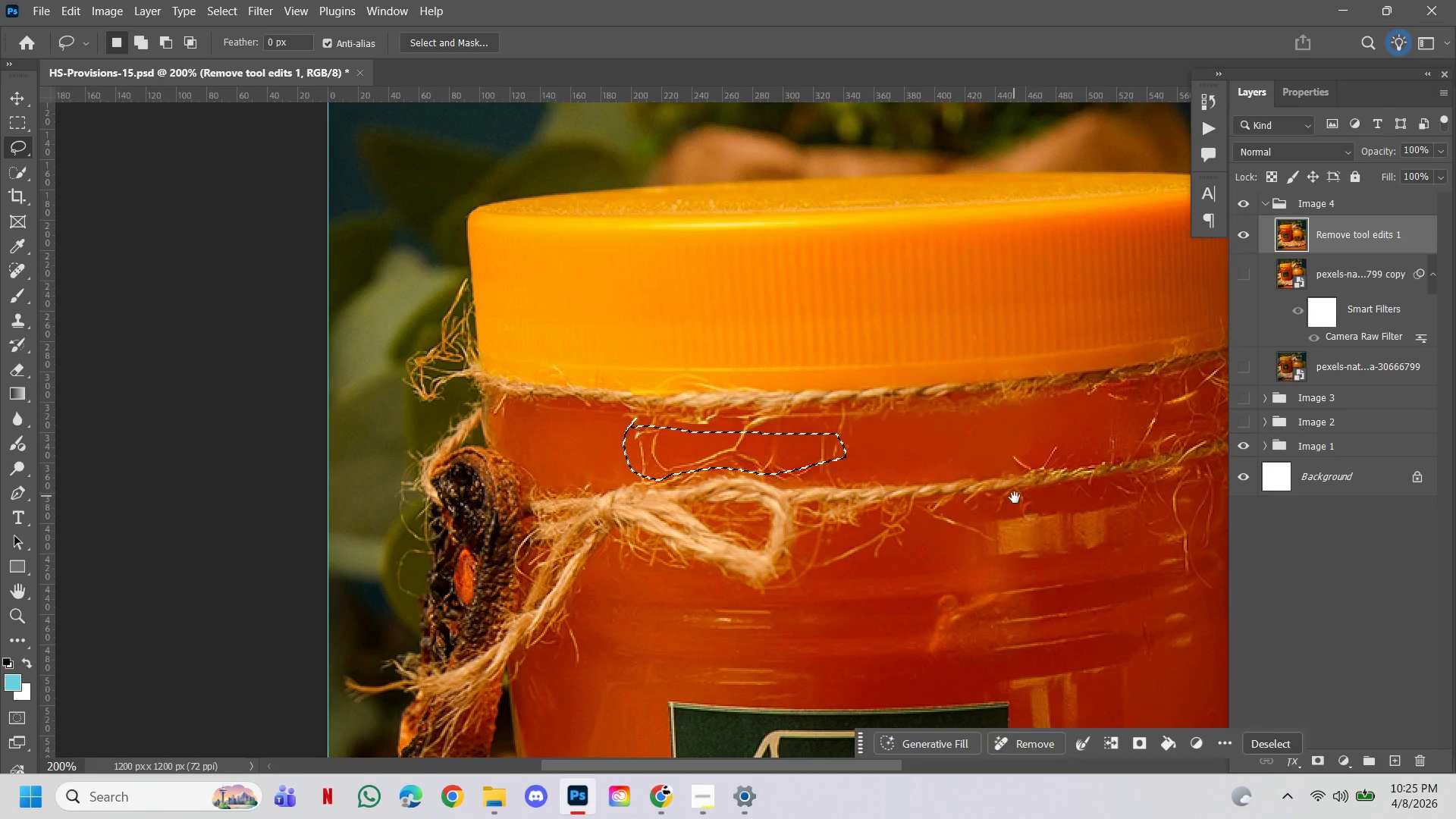 
left_click_drag(start_coordinate=[1014, 498], to_coordinate=[940, 450])
 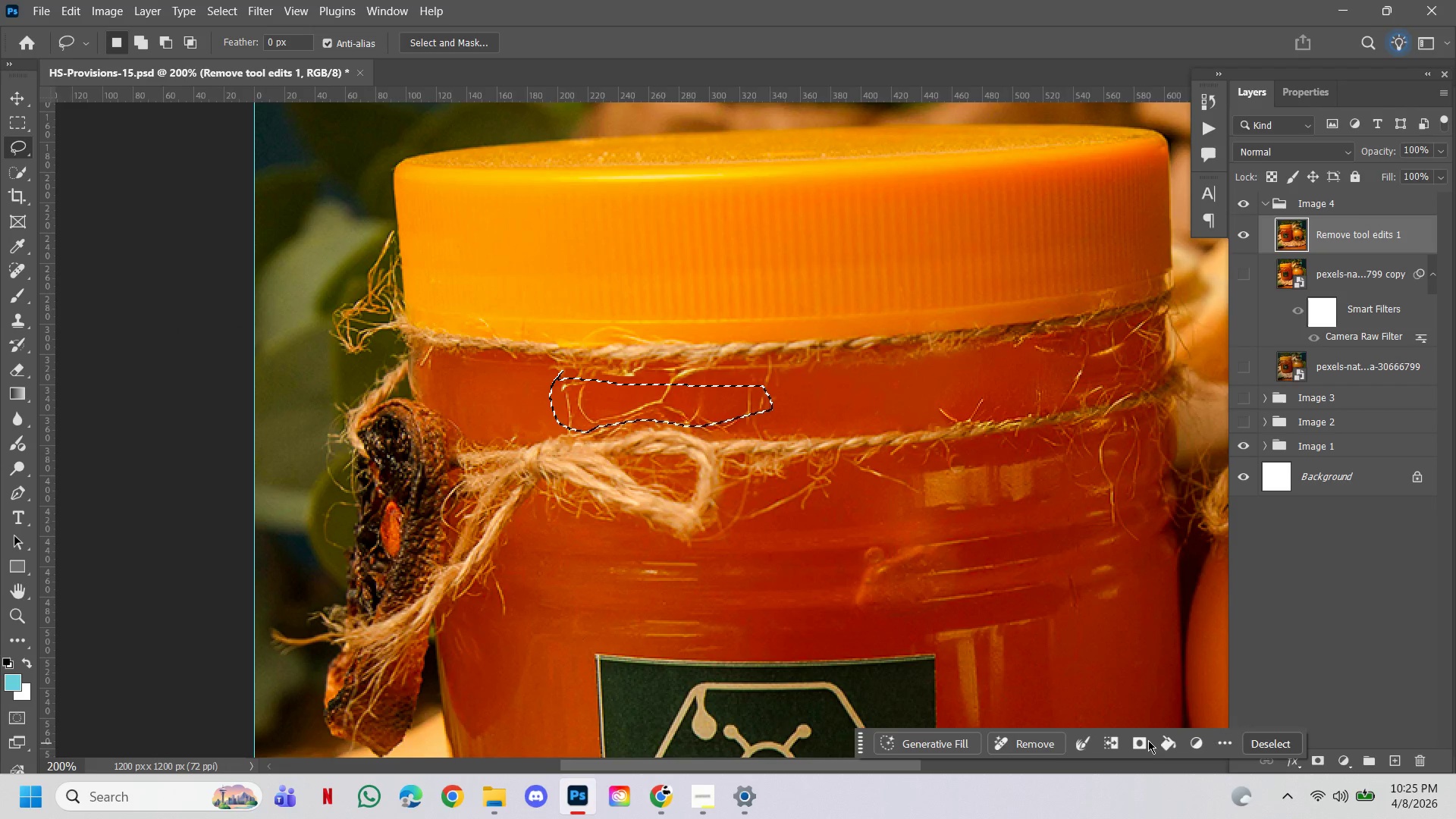 
left_click([1025, 749])
 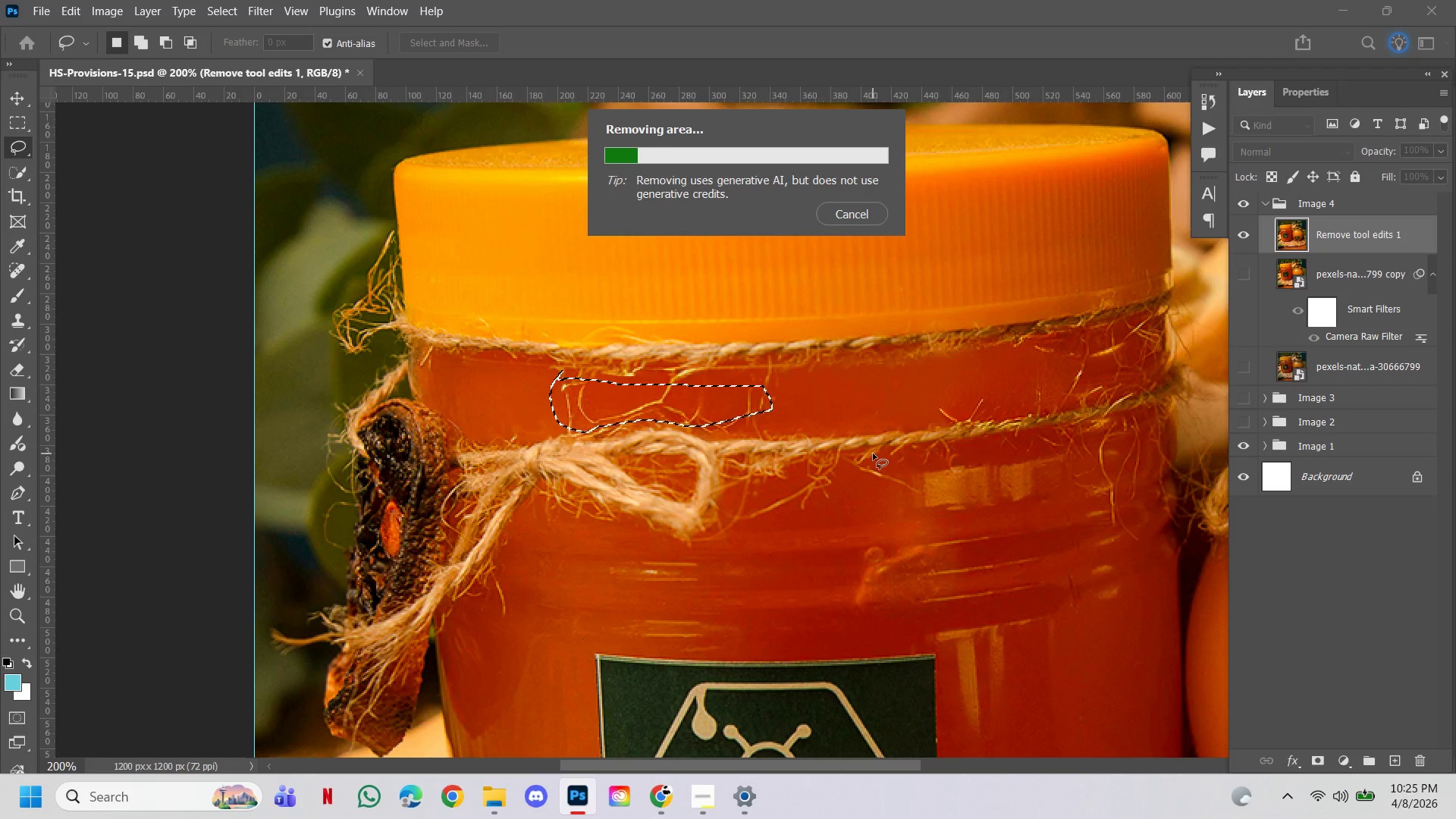 
wait(9.83)
 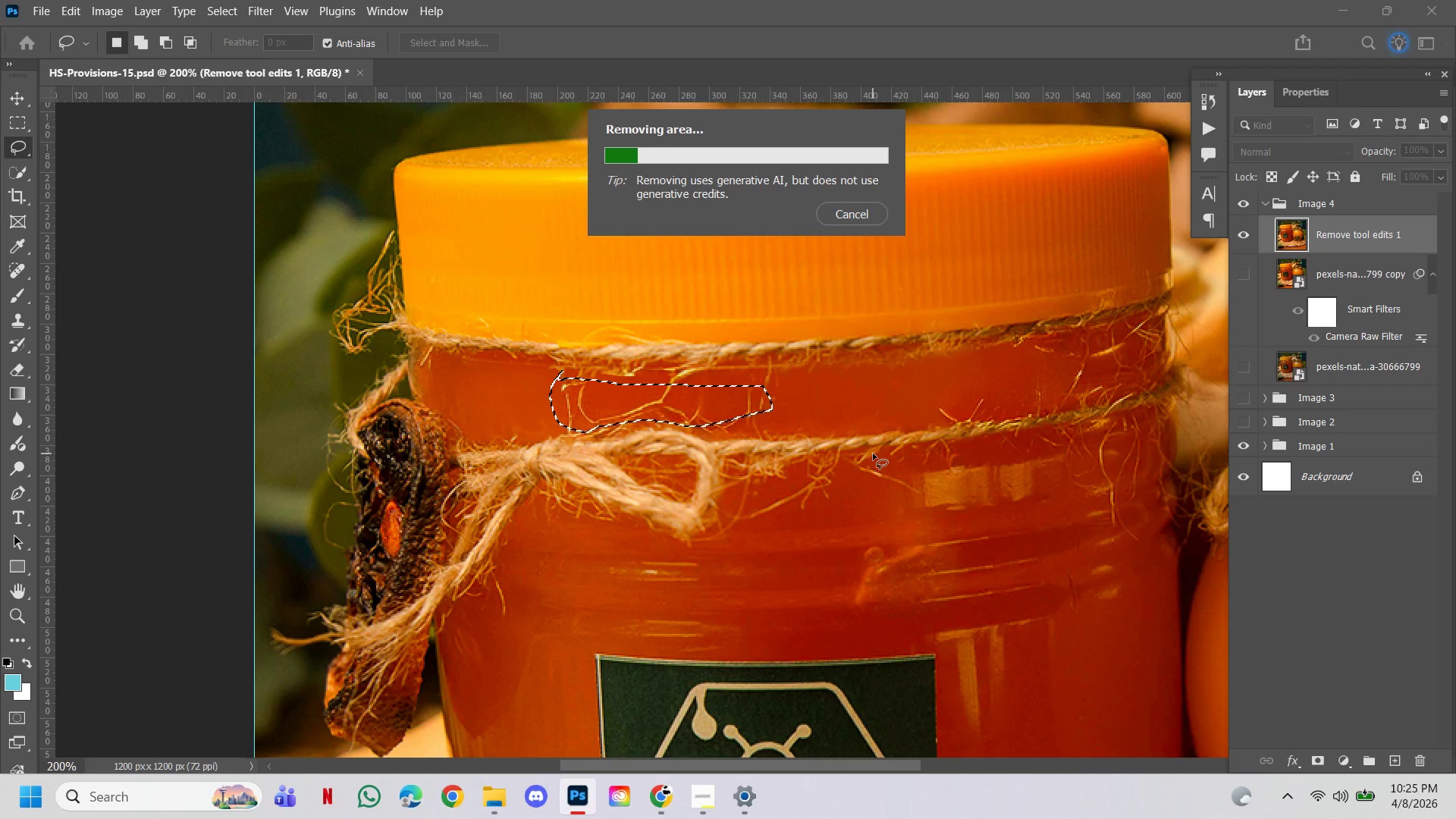 
hold_key(key=ControlLeft, duration=1.36)
 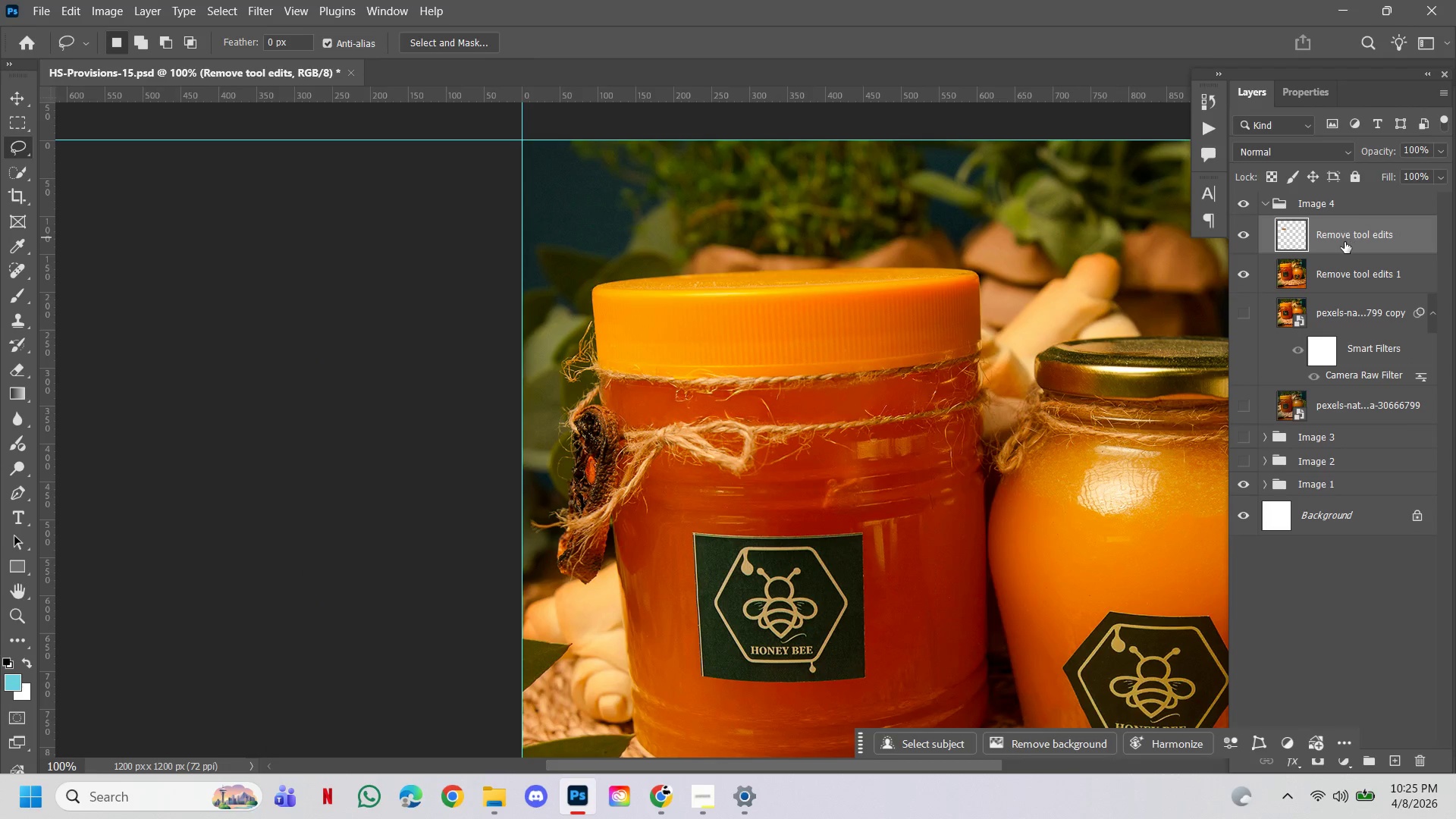 
hold_key(key=AltLeft, duration=1.22)
 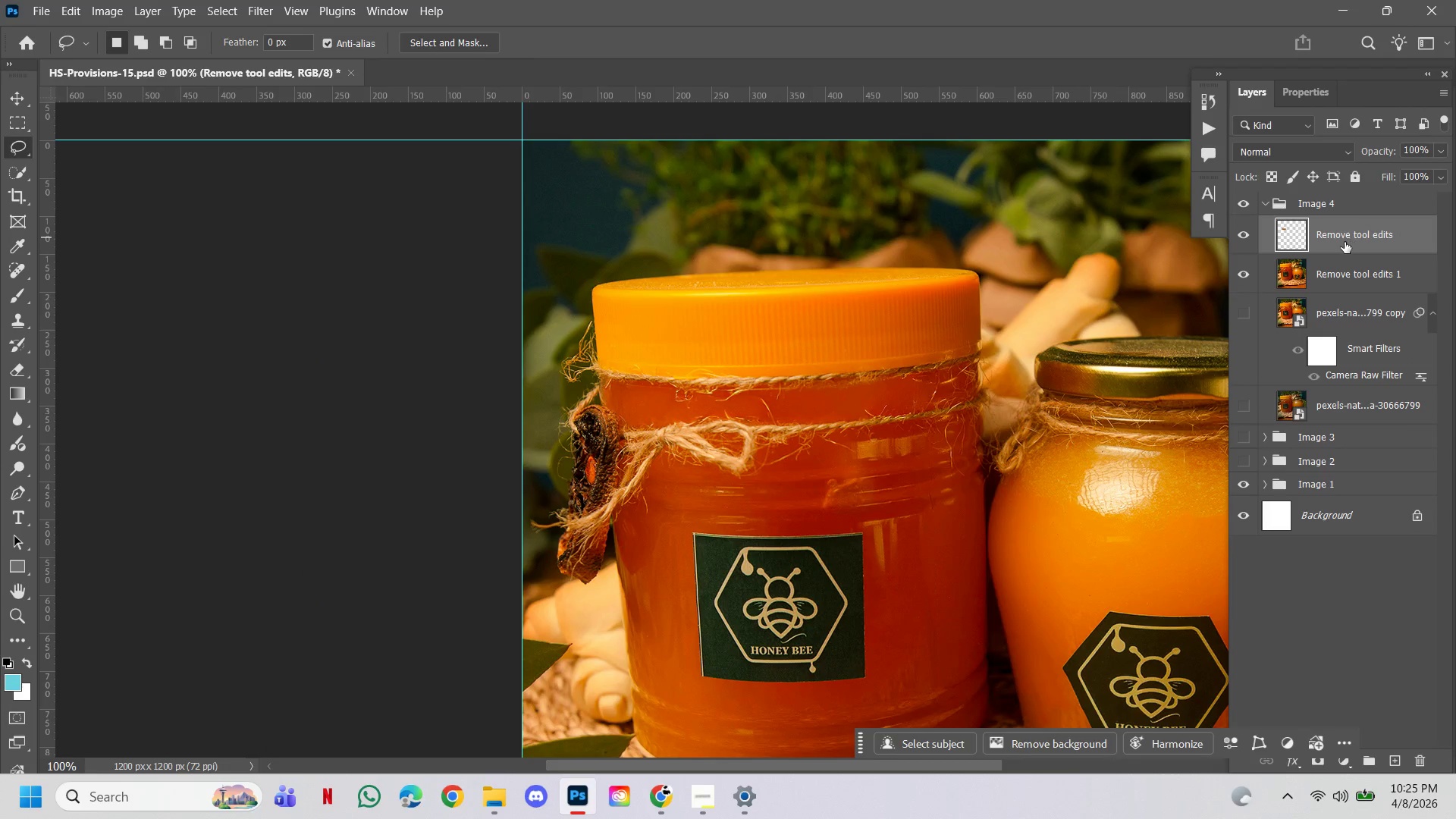 
hold_key(key=Space, duration=1.11)
 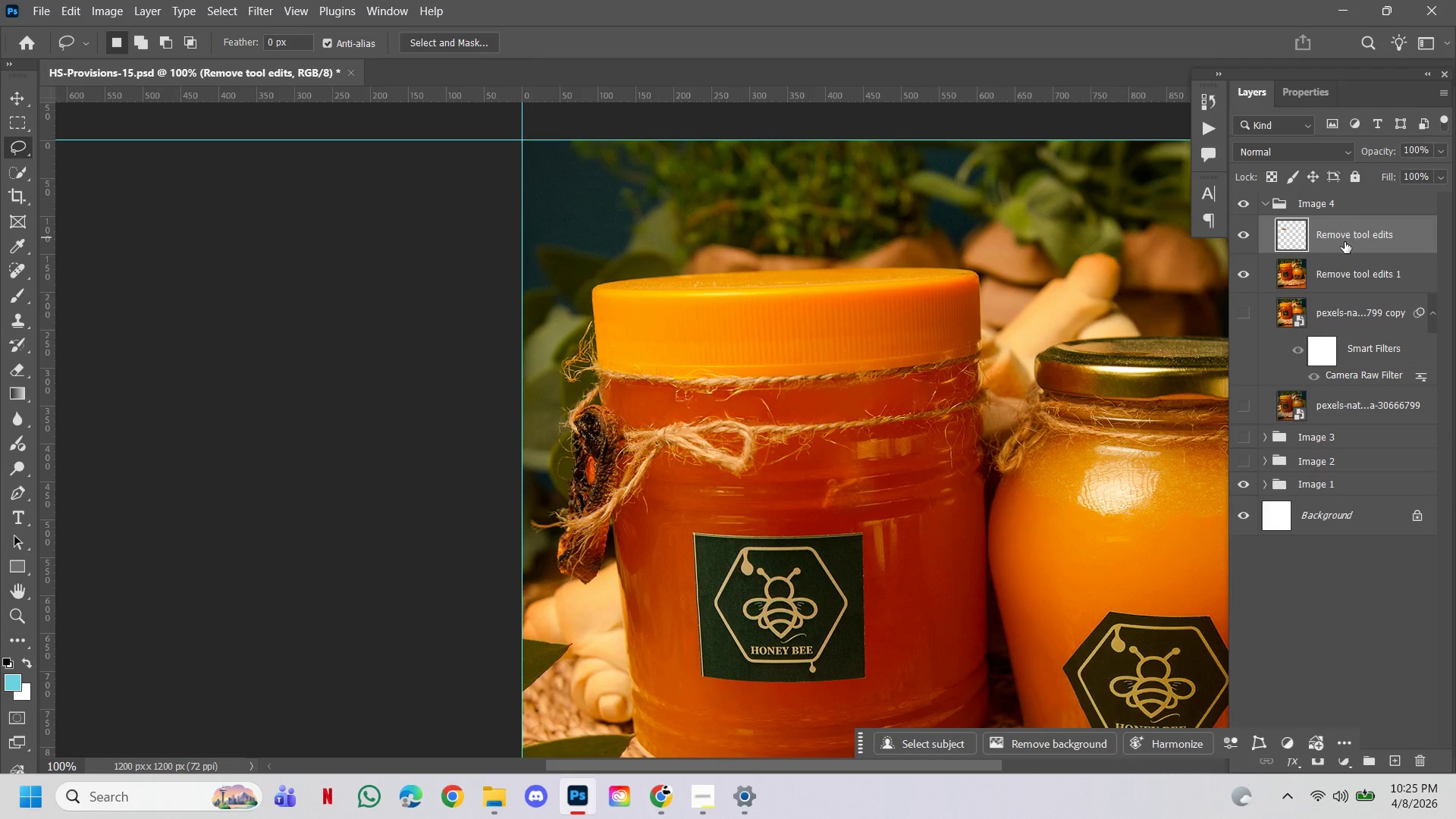 
left_click([790, 412])
 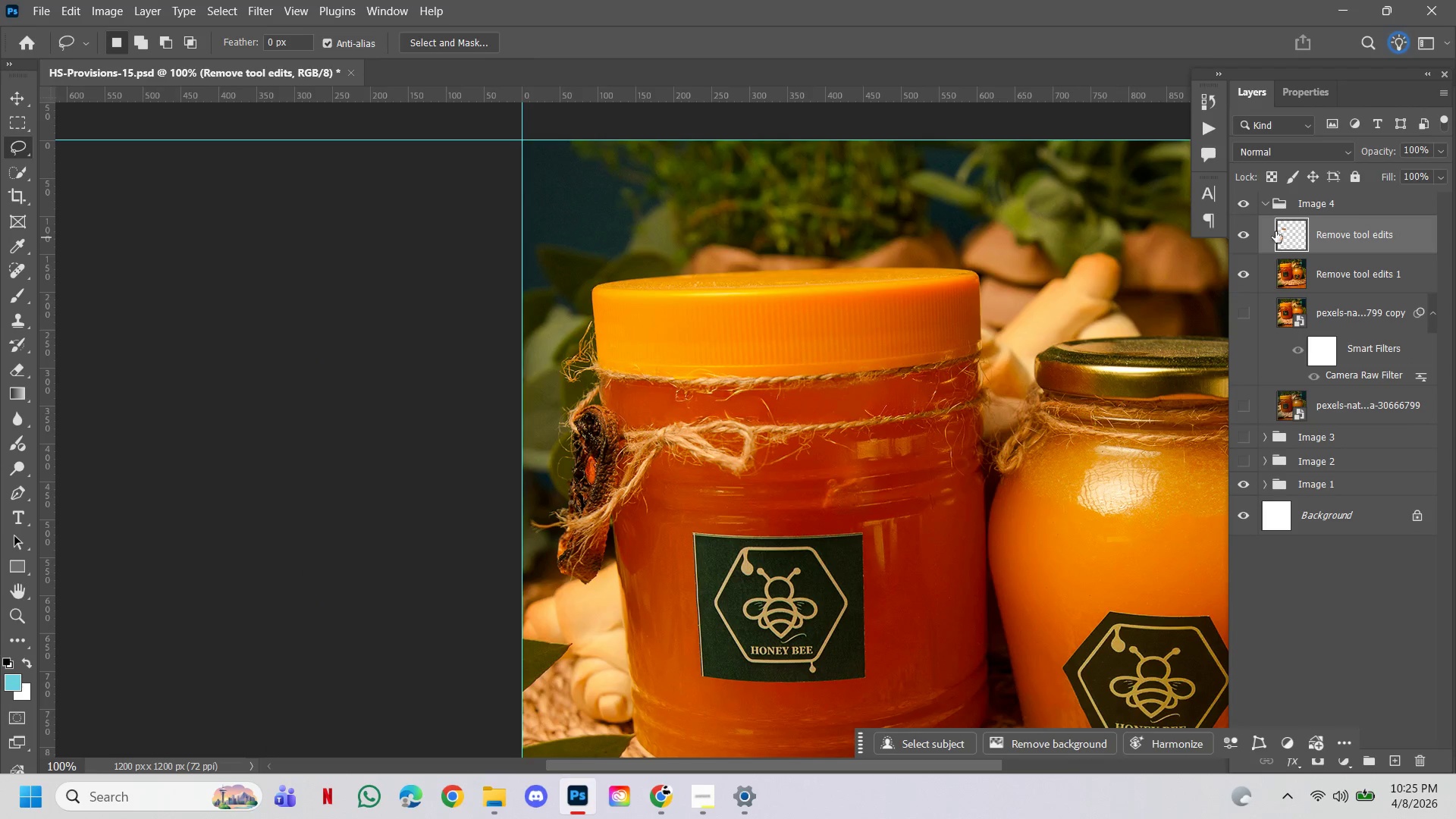 
left_click([1247, 234])
 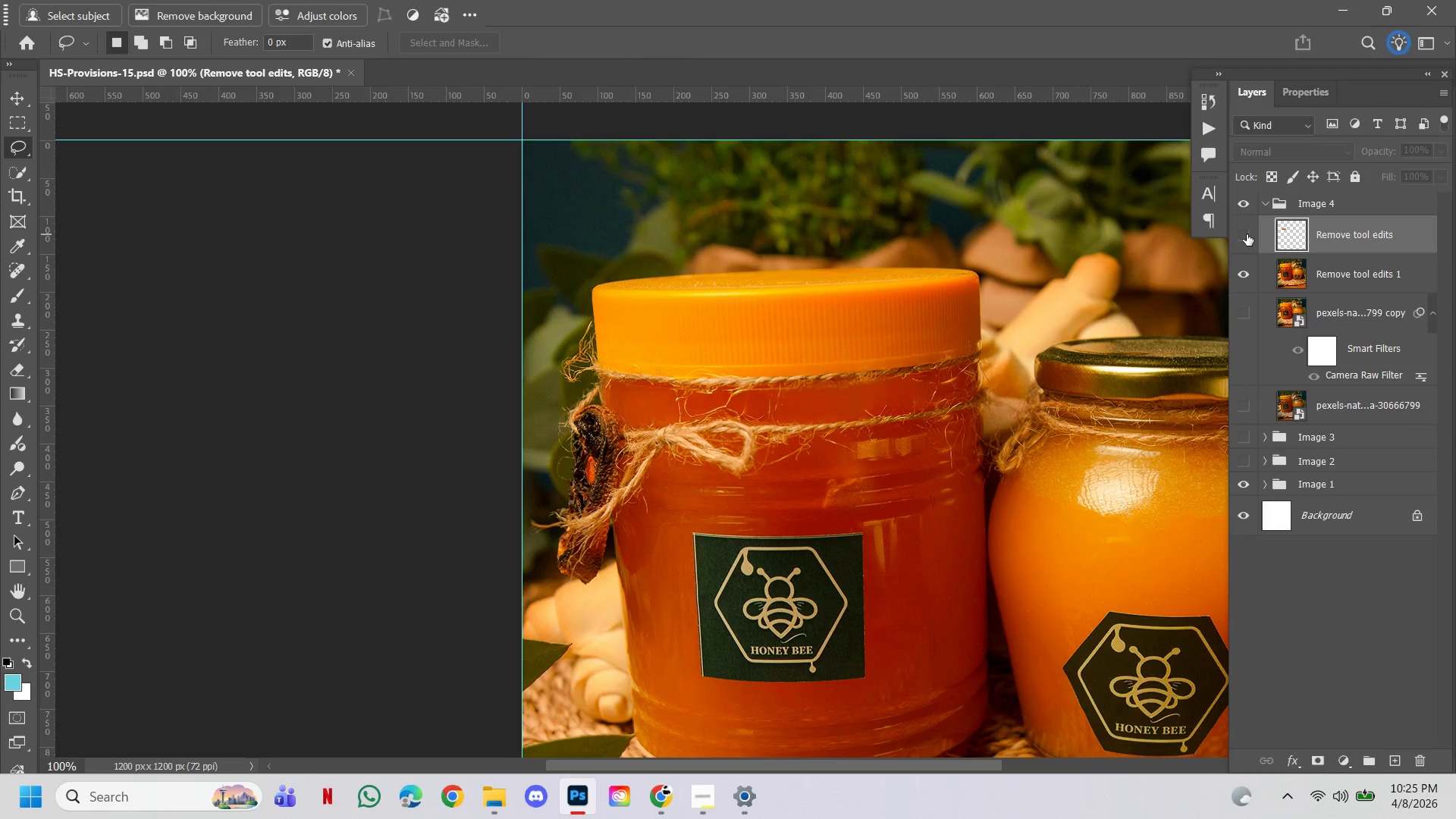 
double_click([1247, 234])
 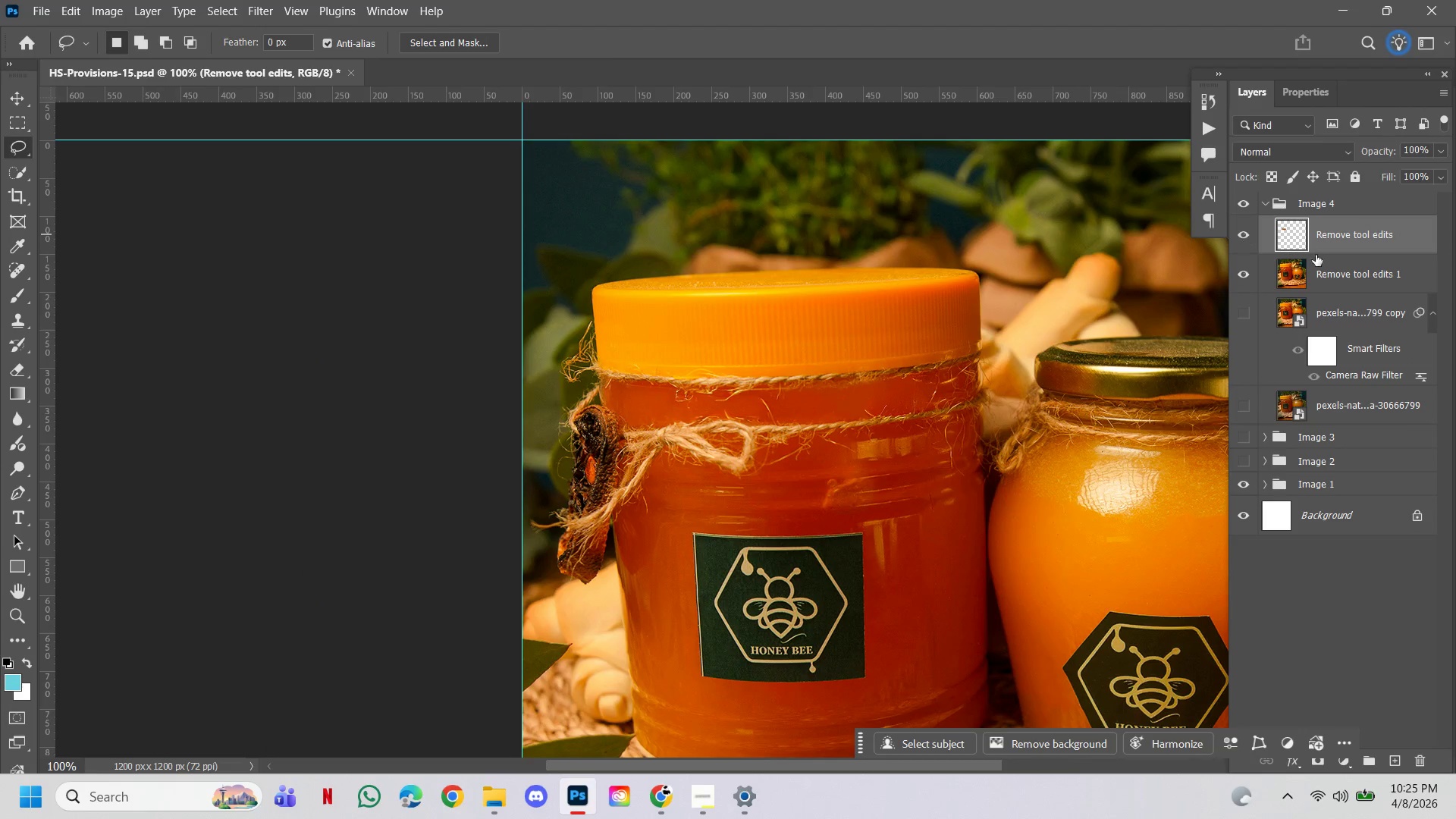 
double_click([1348, 275])
 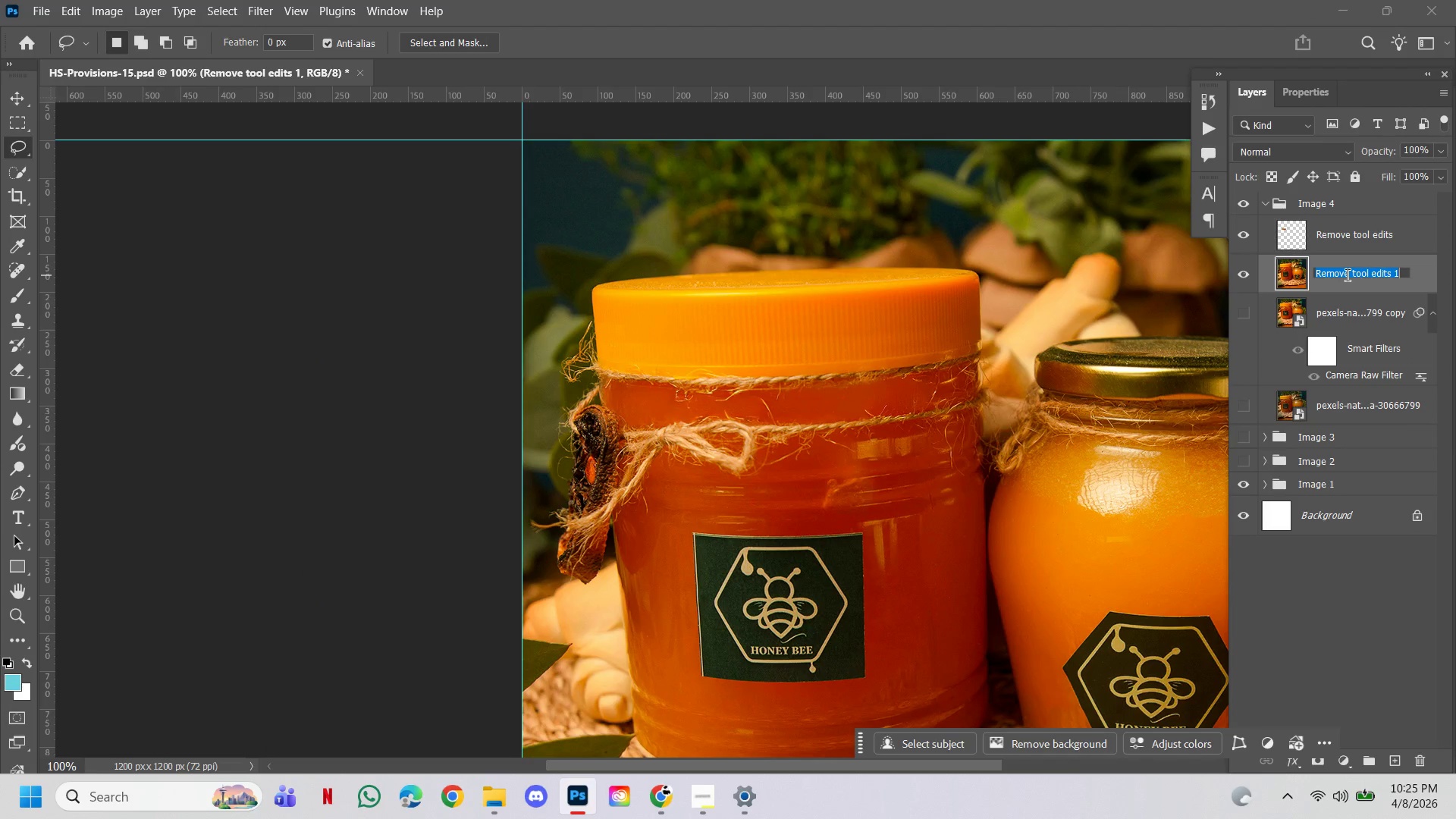 
key(Control+E)
 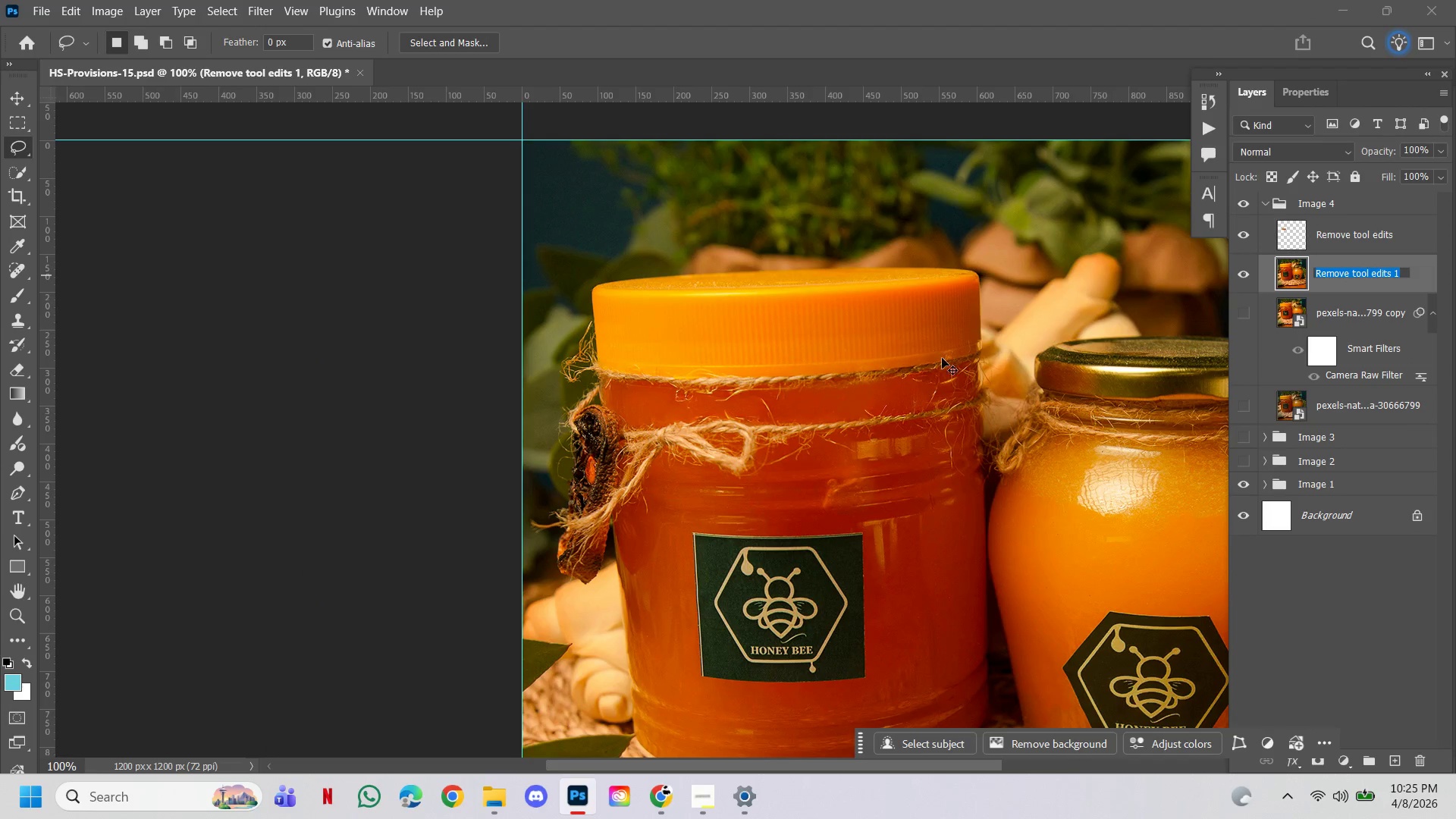 
hold_key(key=Space, duration=0.56)
 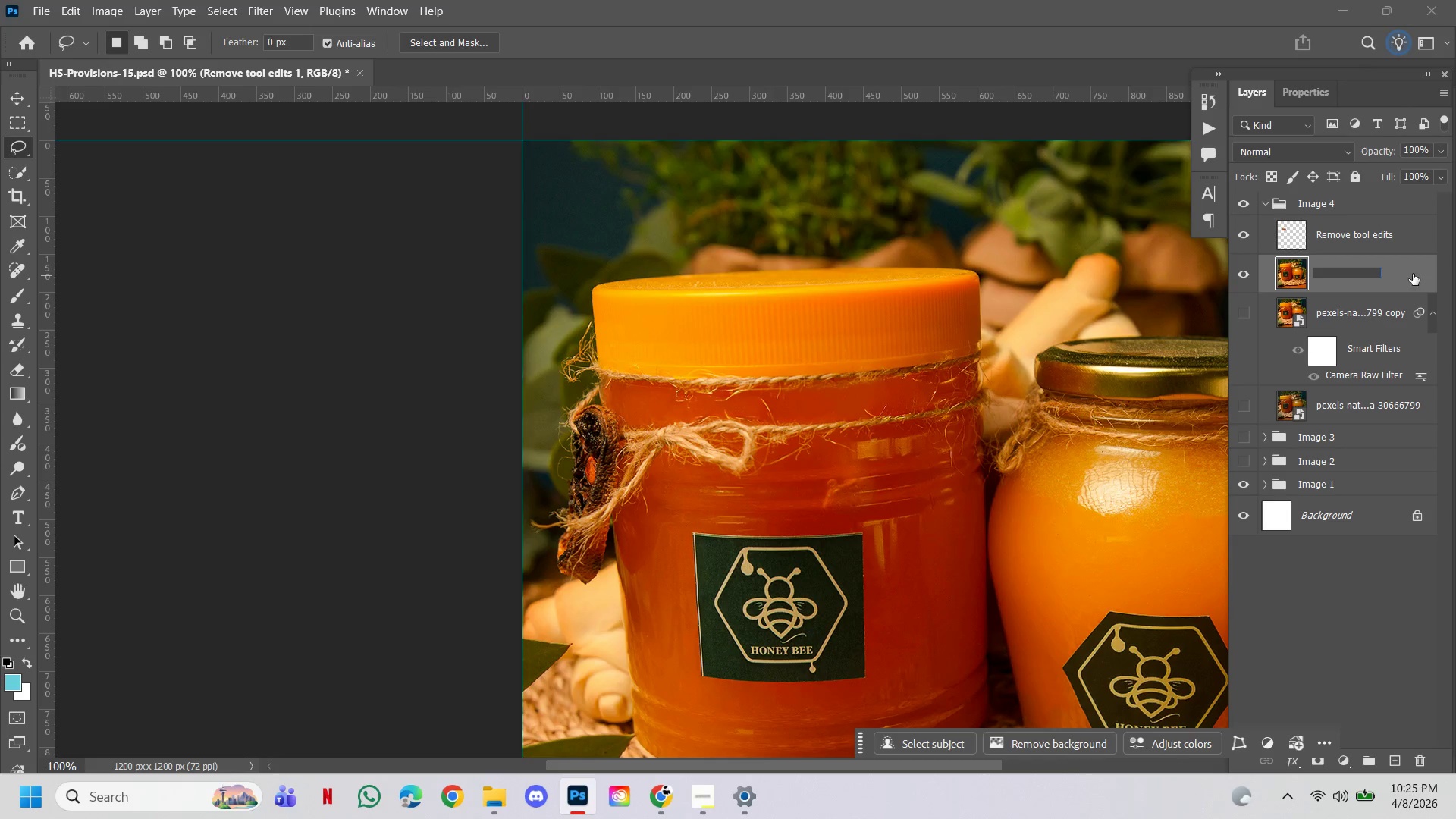 
left_click([1413, 274])
 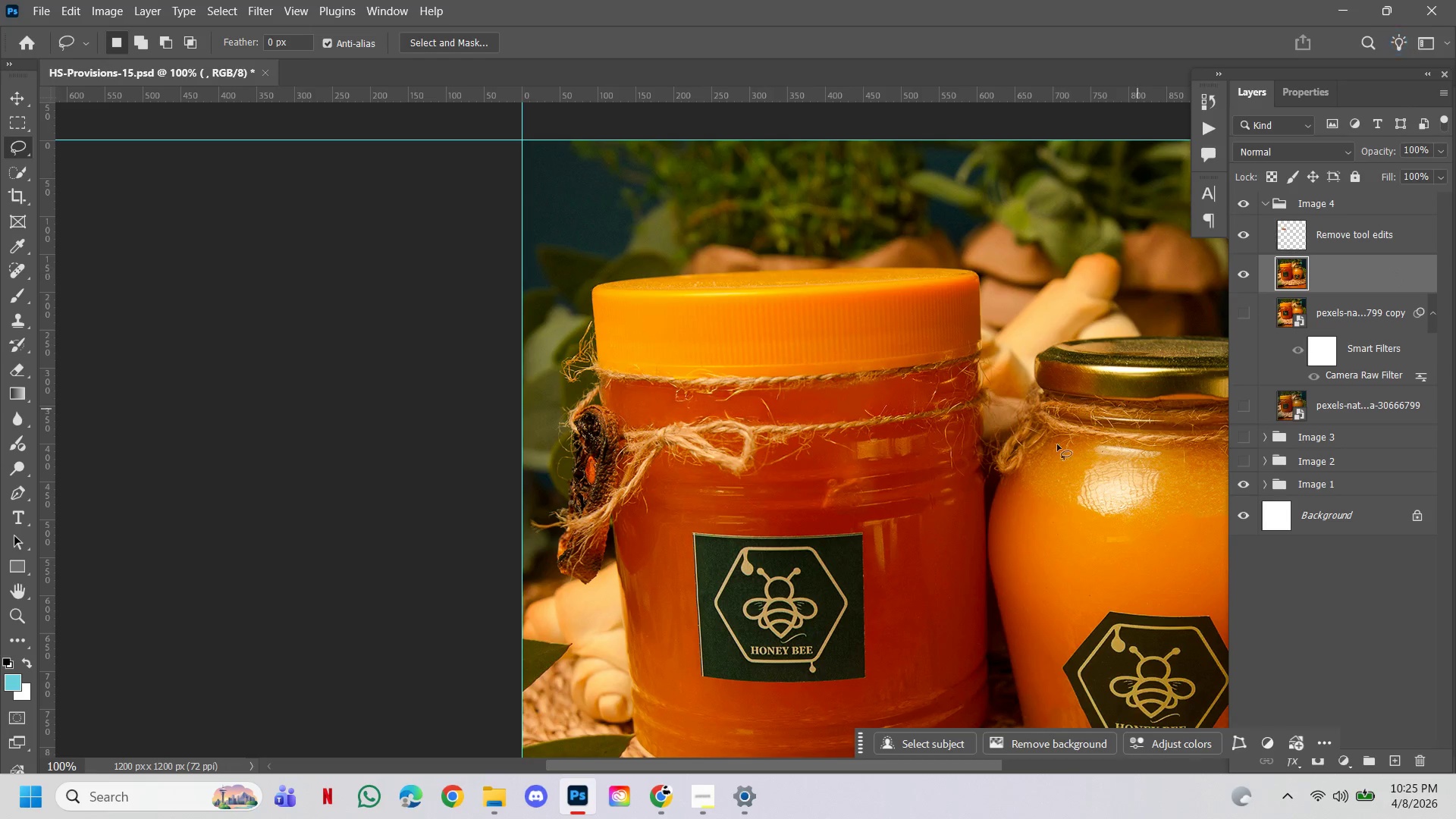 
hold_key(key=ControlLeft, duration=0.97)
 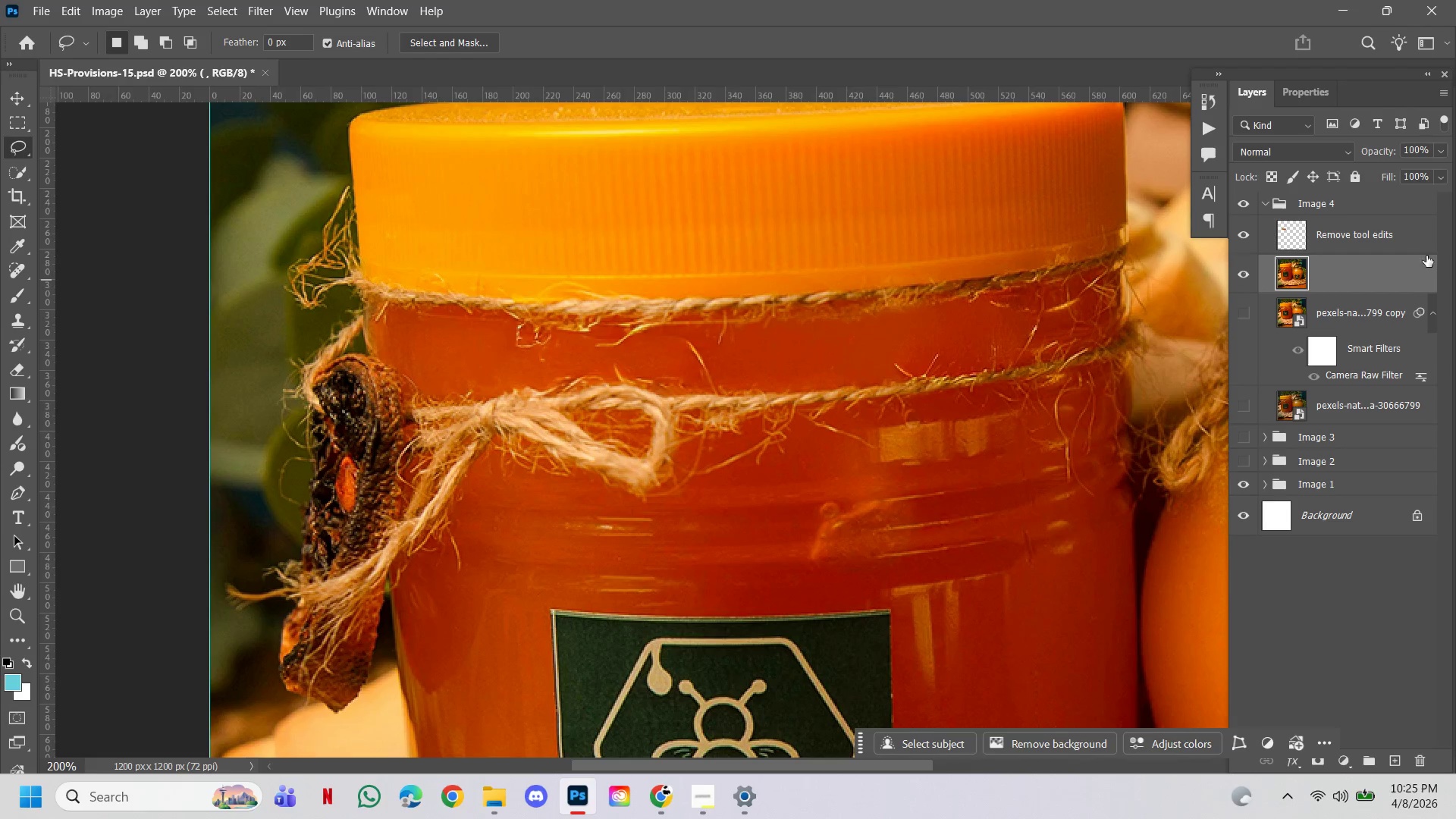 
hold_key(key=Space, duration=0.84)
 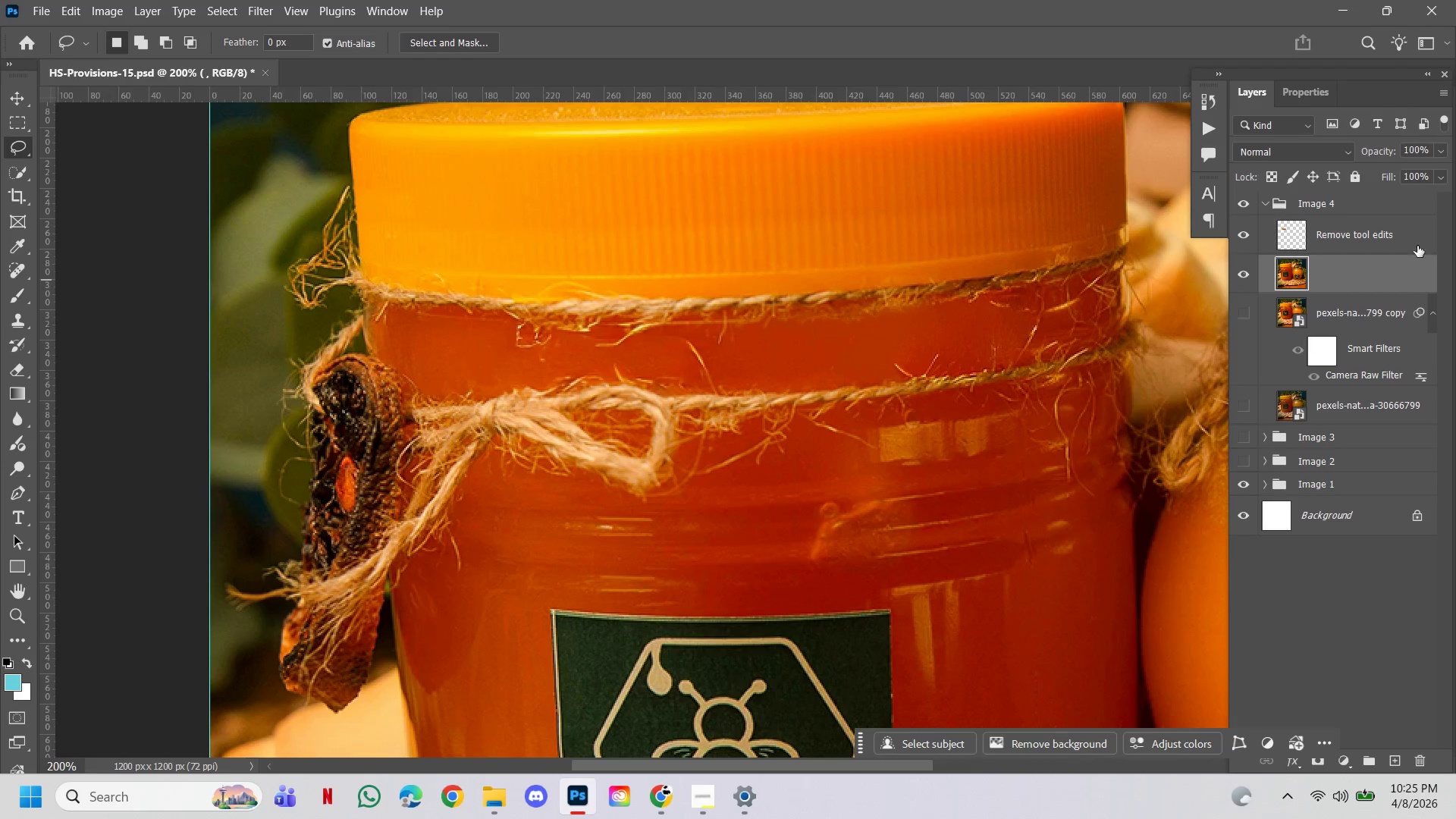 
left_click([835, 457])
 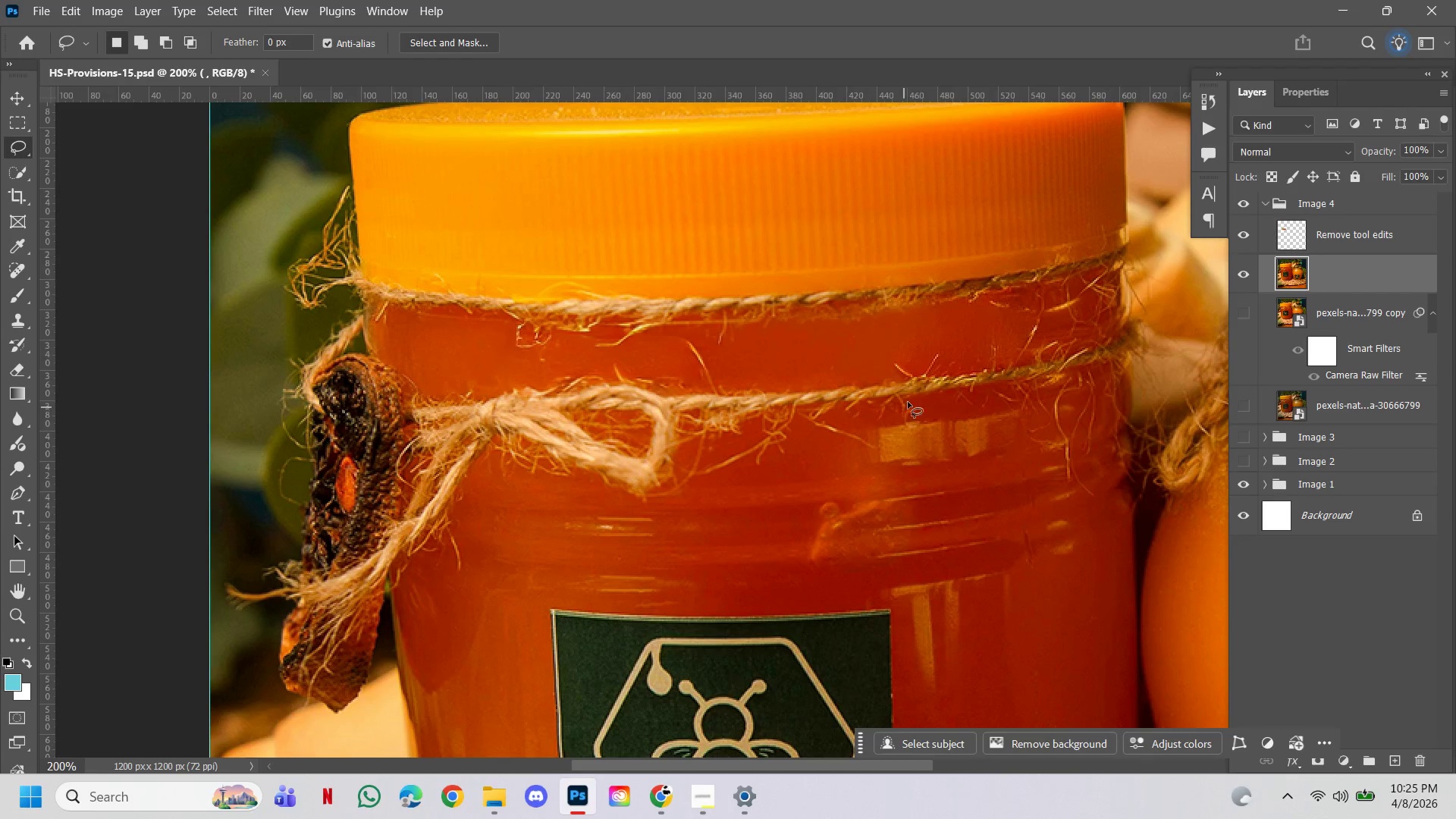 
key(Control+E)
 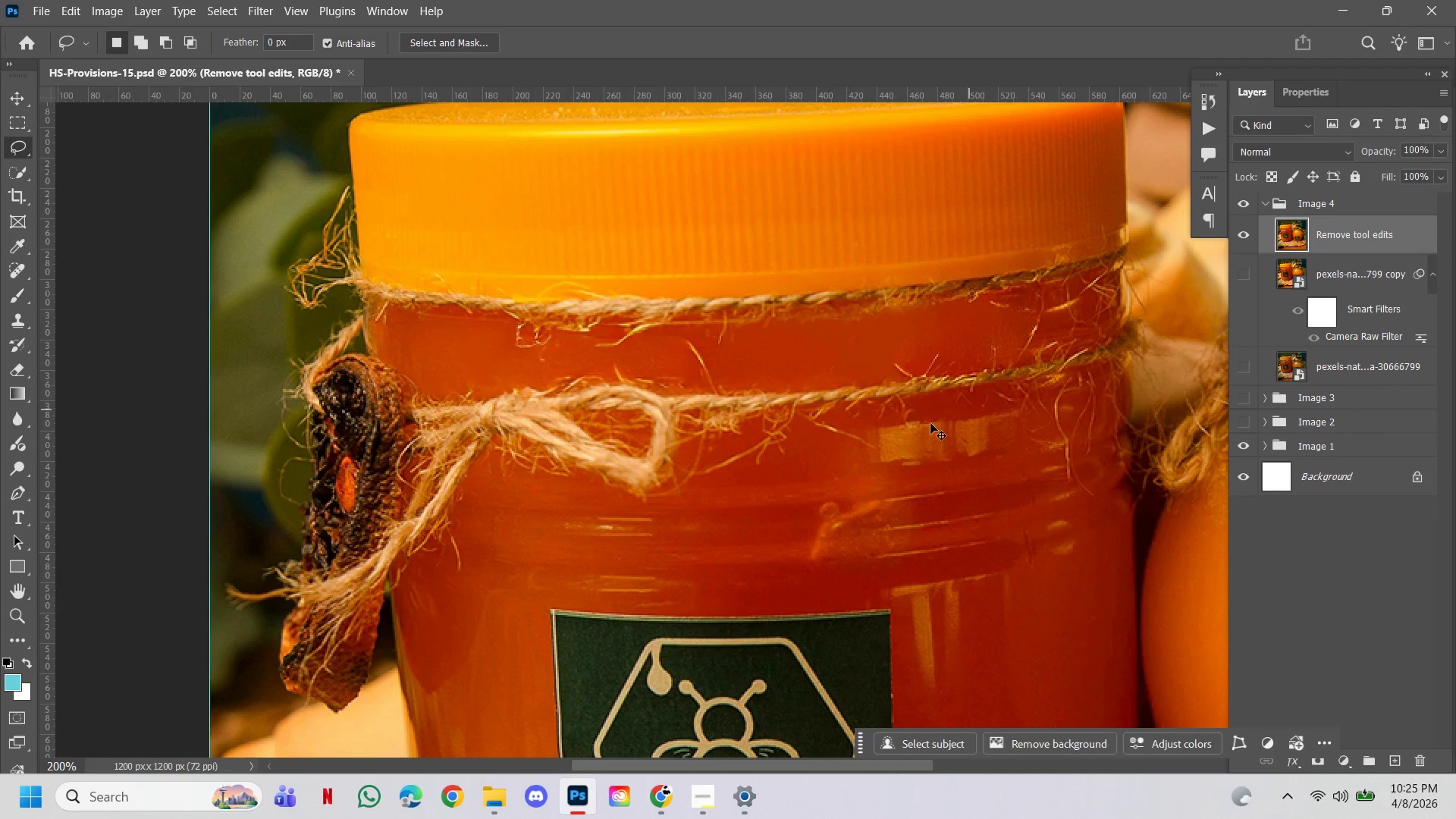 
hold_key(key=AltLeft, duration=0.62)
 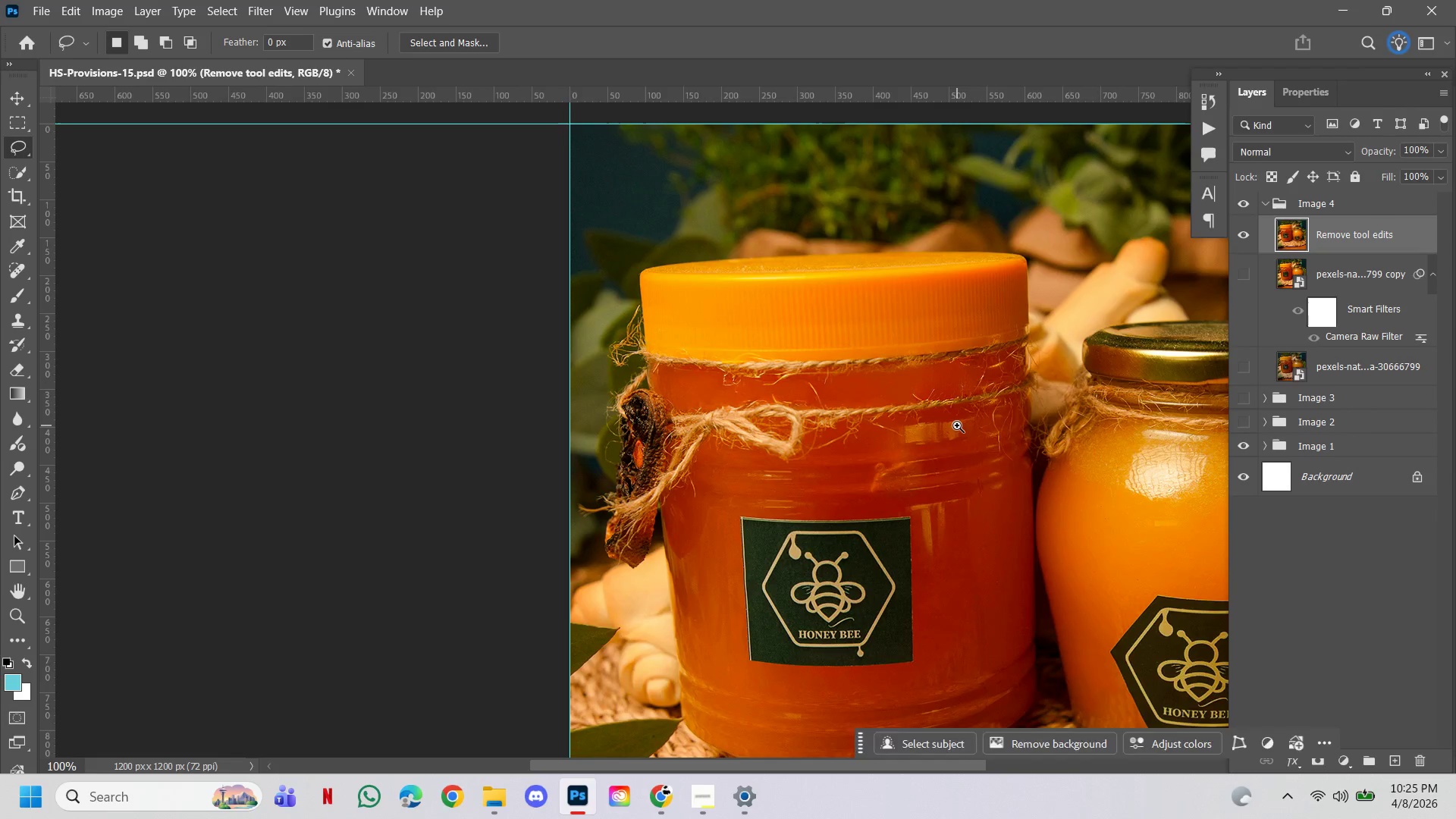 
hold_key(key=Space, duration=4.09)
 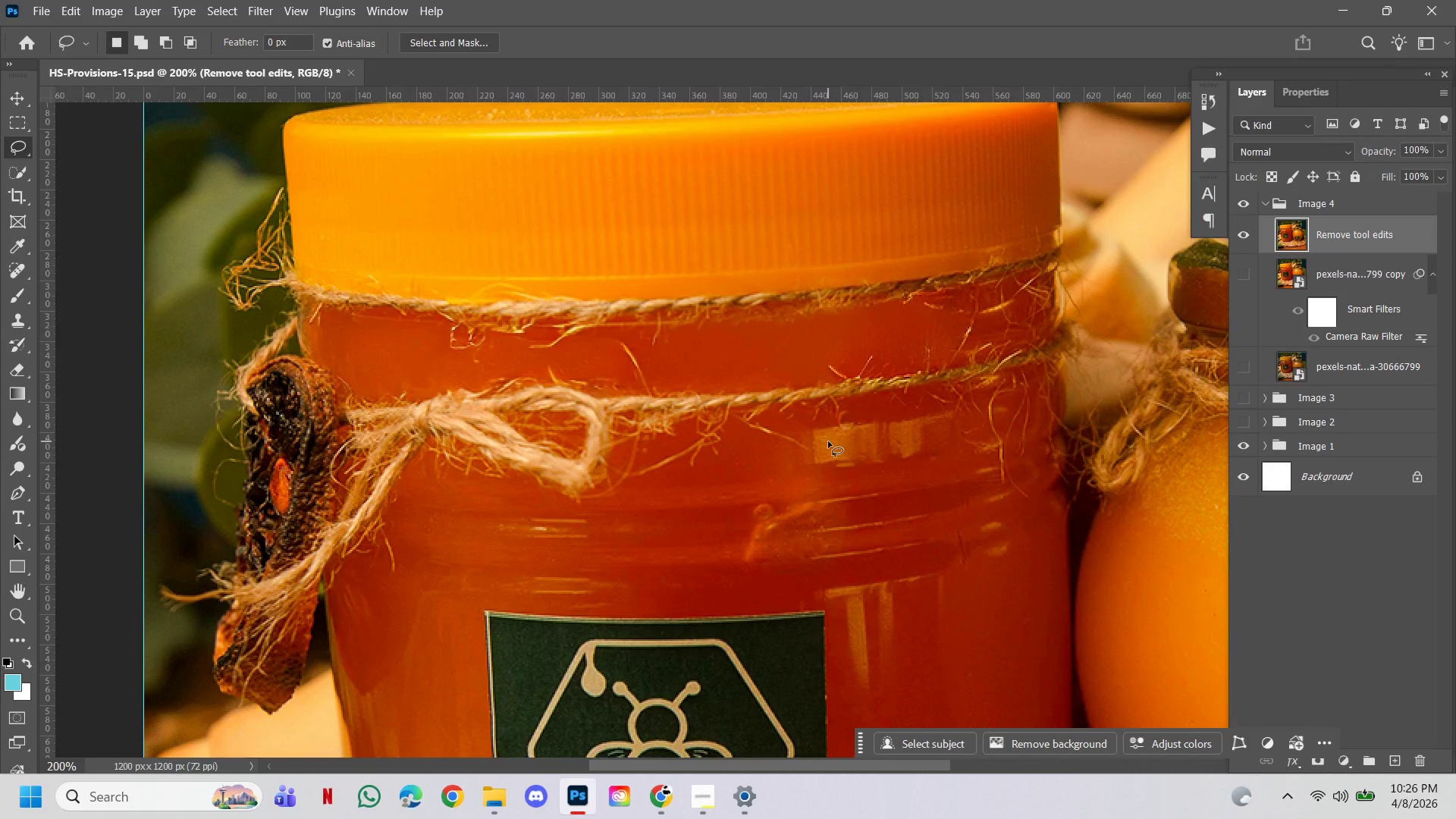 
left_click([930, 424])
 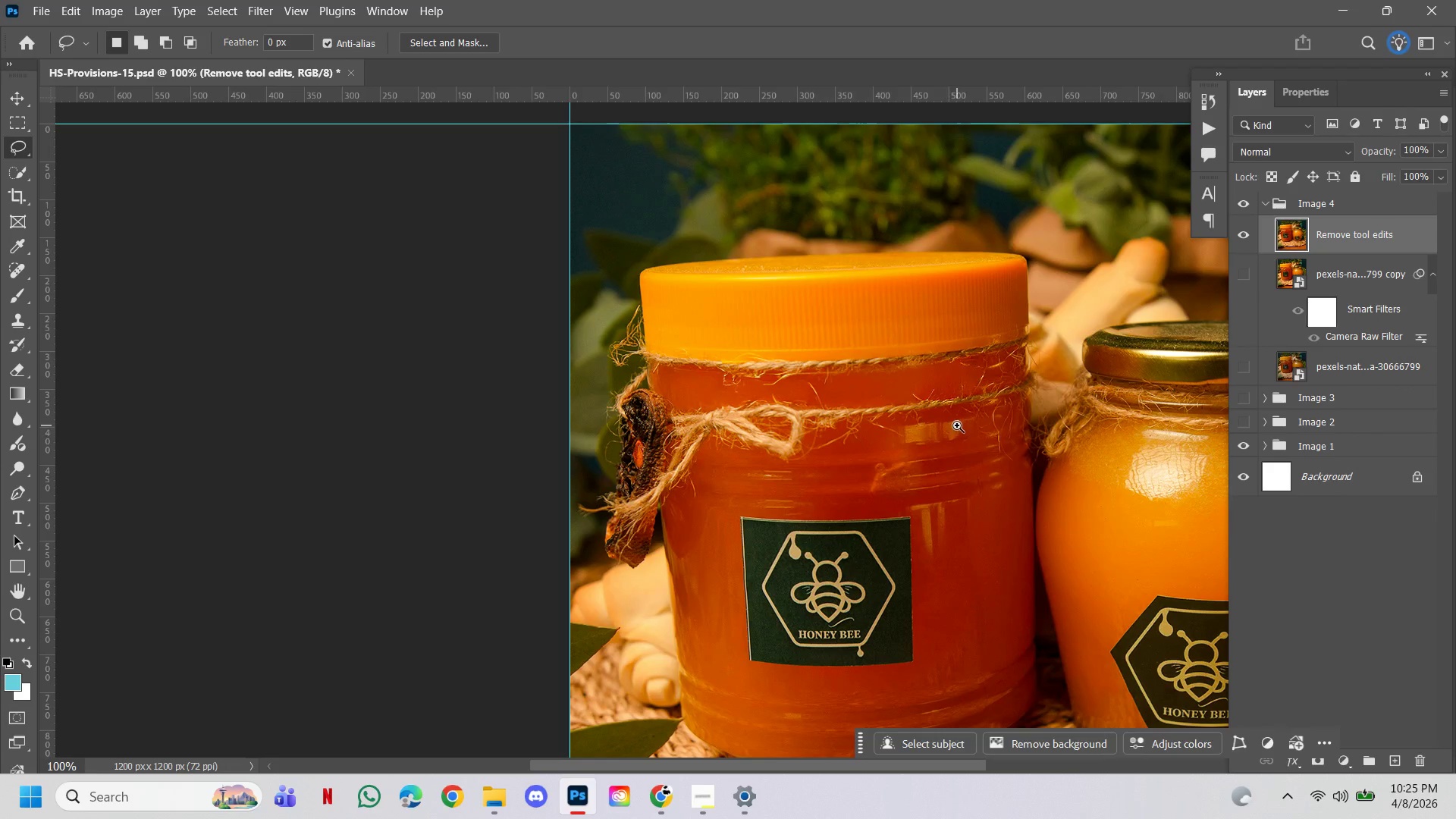 
left_click([957, 425])
 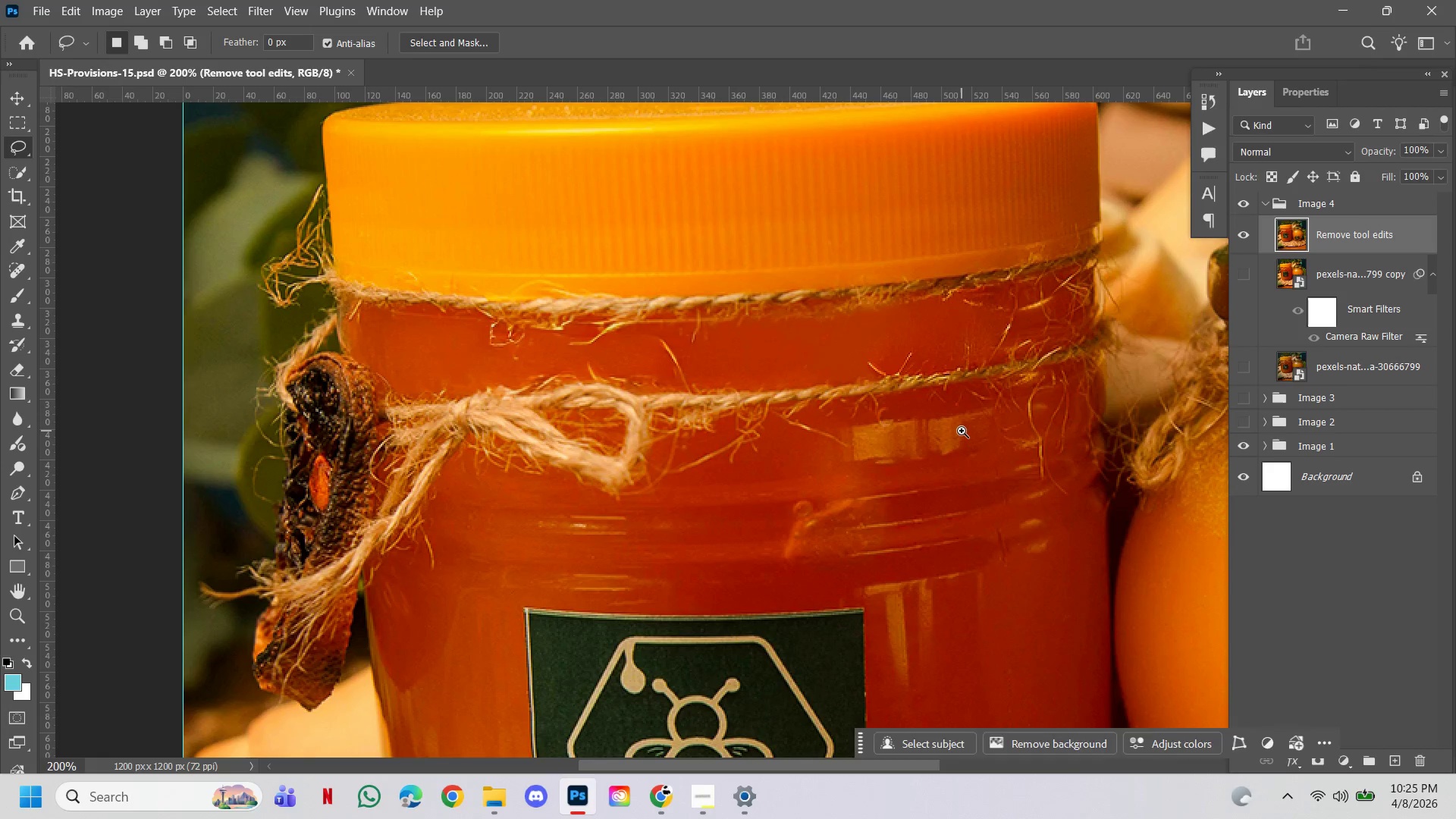 
hold_key(key=AltLeft, duration=0.75)
double_click([962, 431])
 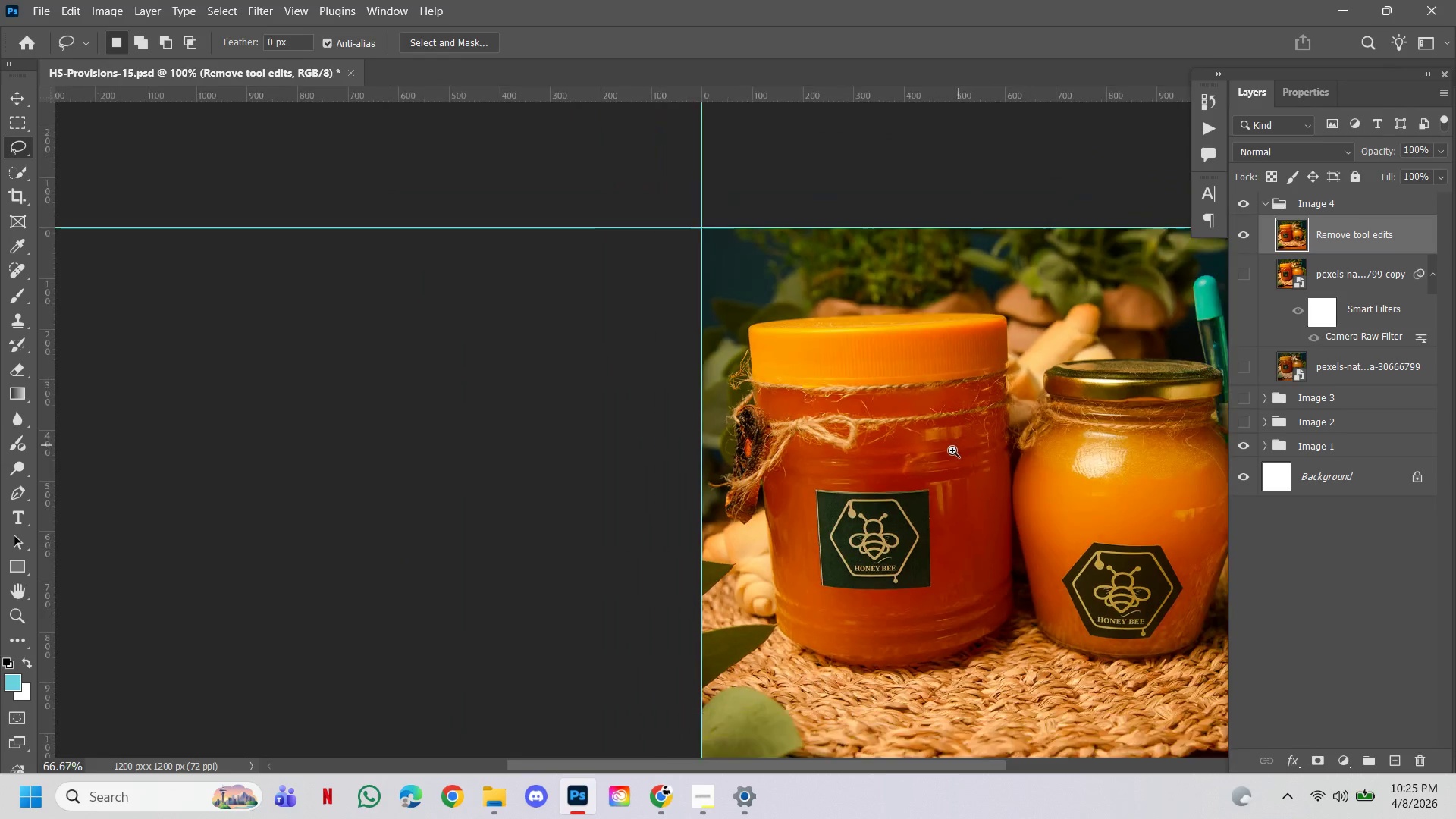 
left_click_drag(start_coordinate=[956, 450], to_coordinate=[811, 427])
 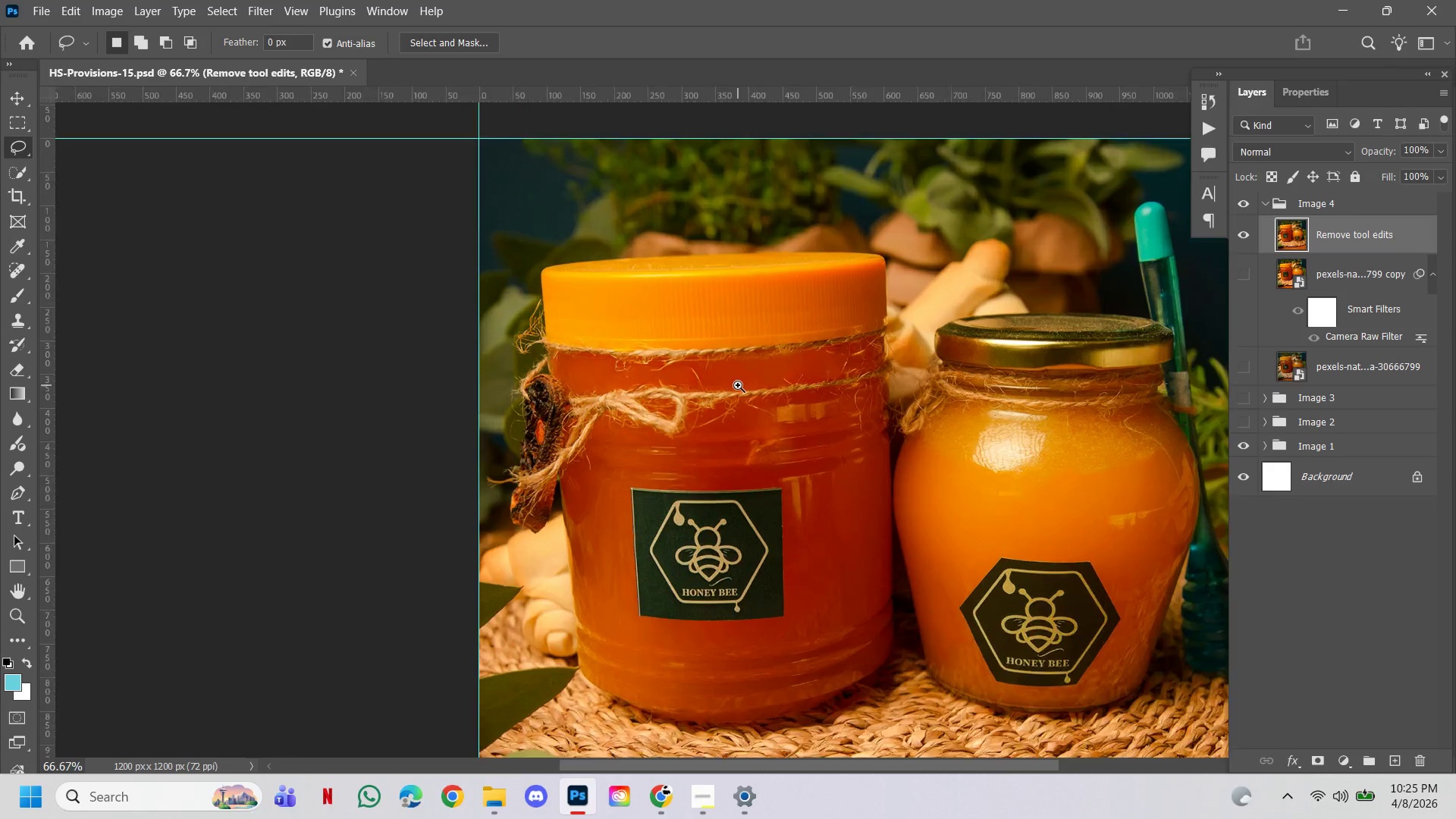 
hold_key(key=ControlLeft, duration=1.17)
double_click([738, 385])
 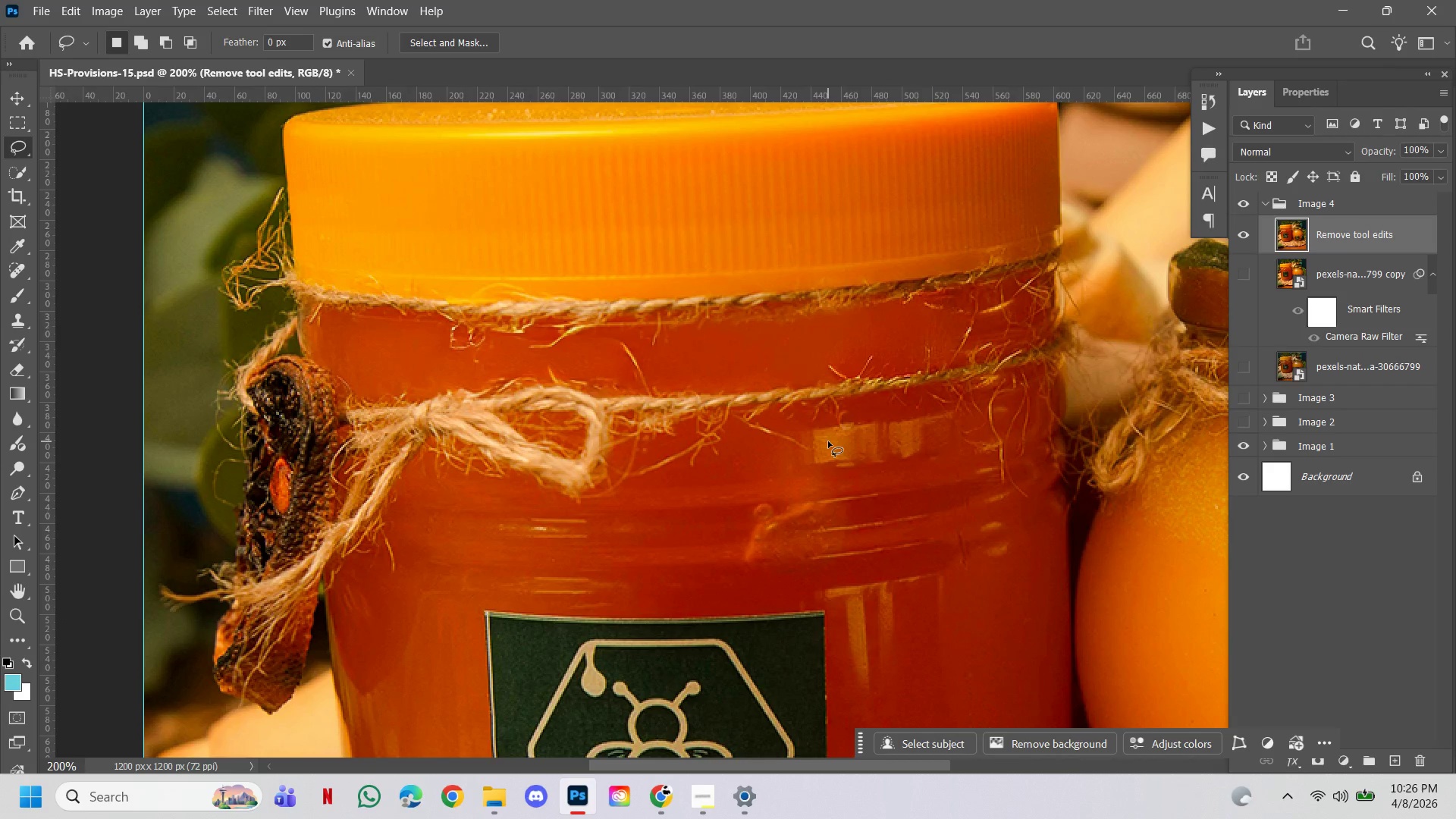 
key(L)
 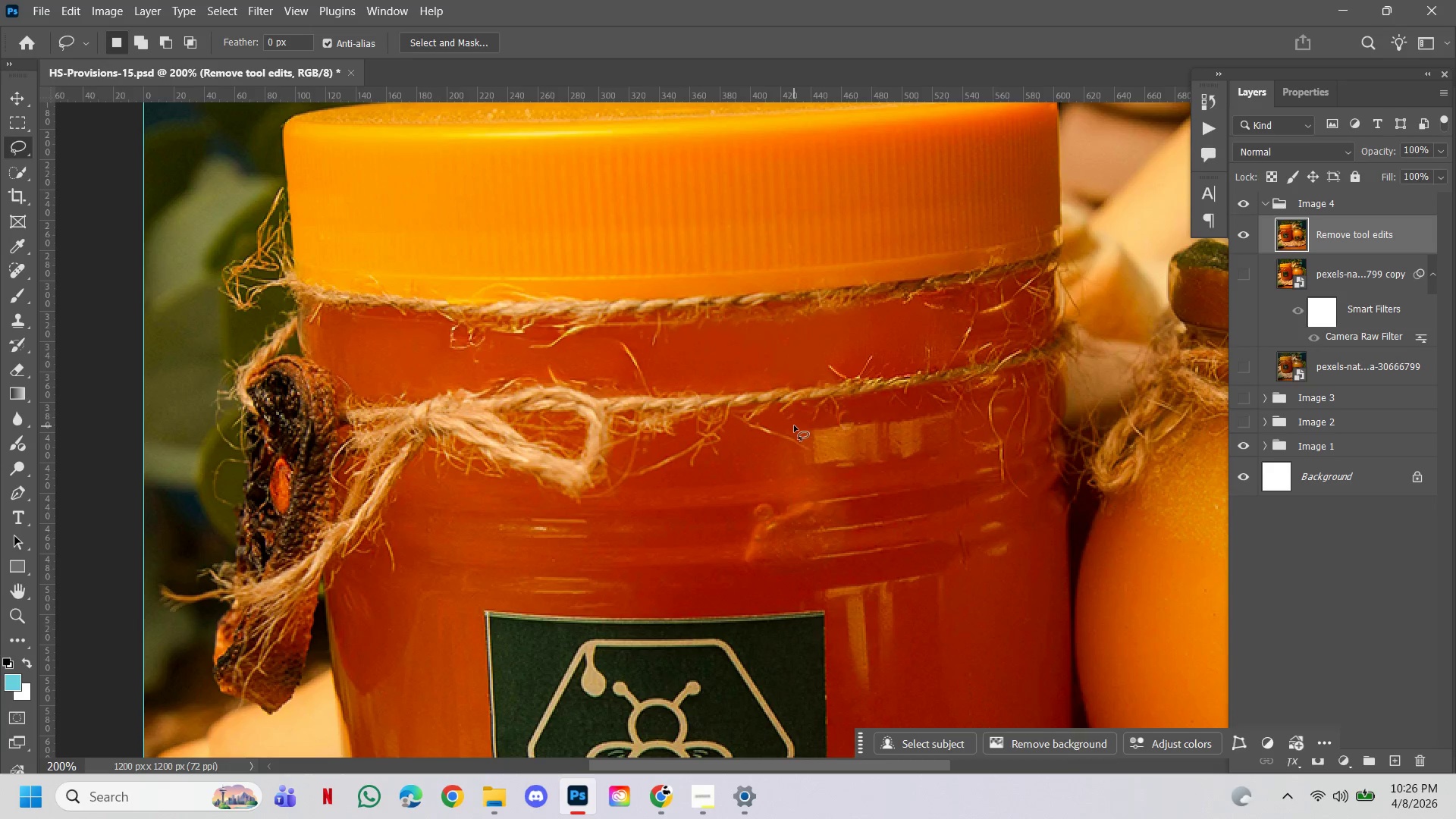 
left_click_drag(start_coordinate=[793, 425], to_coordinate=[795, 429])
 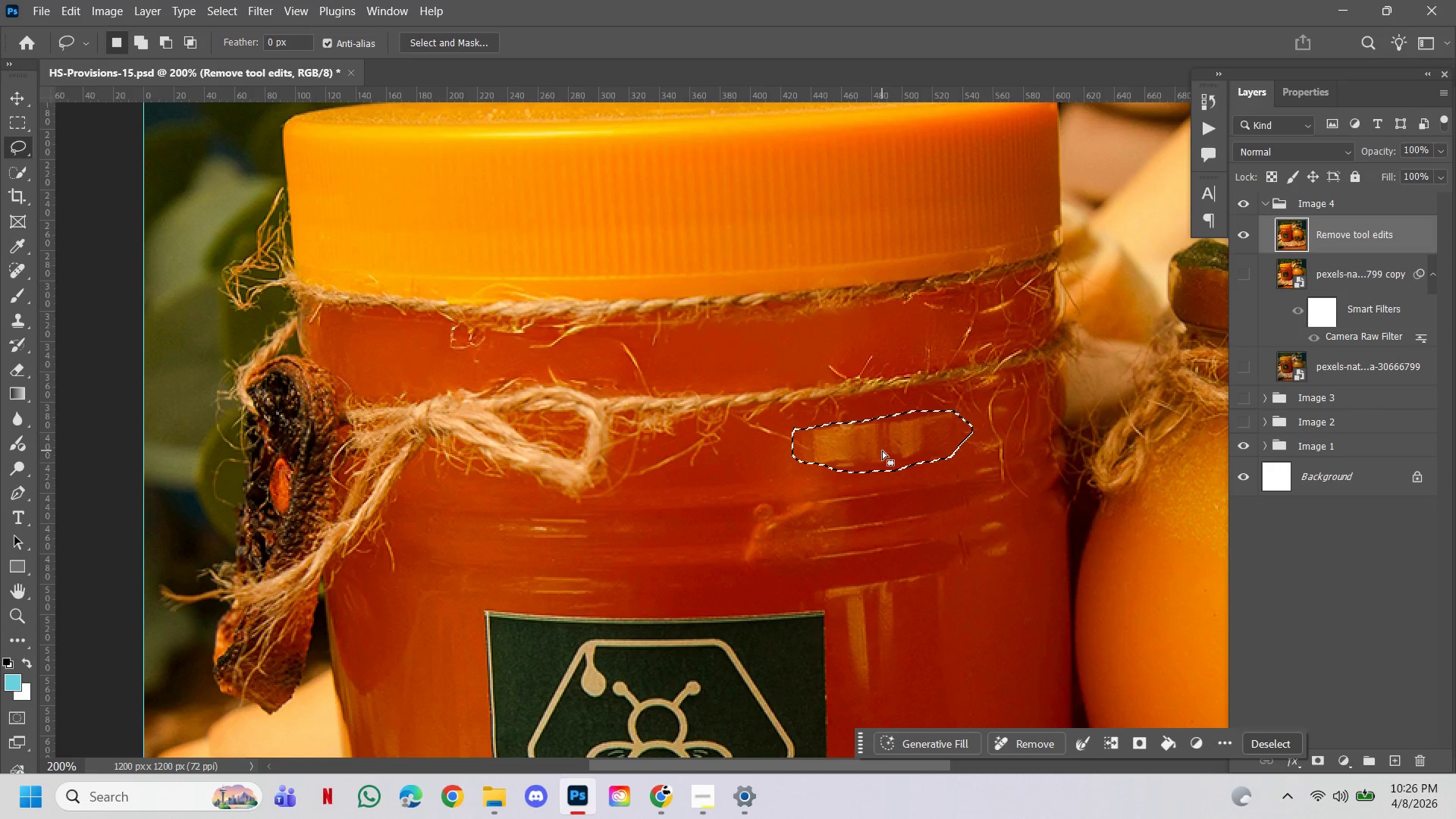 
right_click([882, 450])
 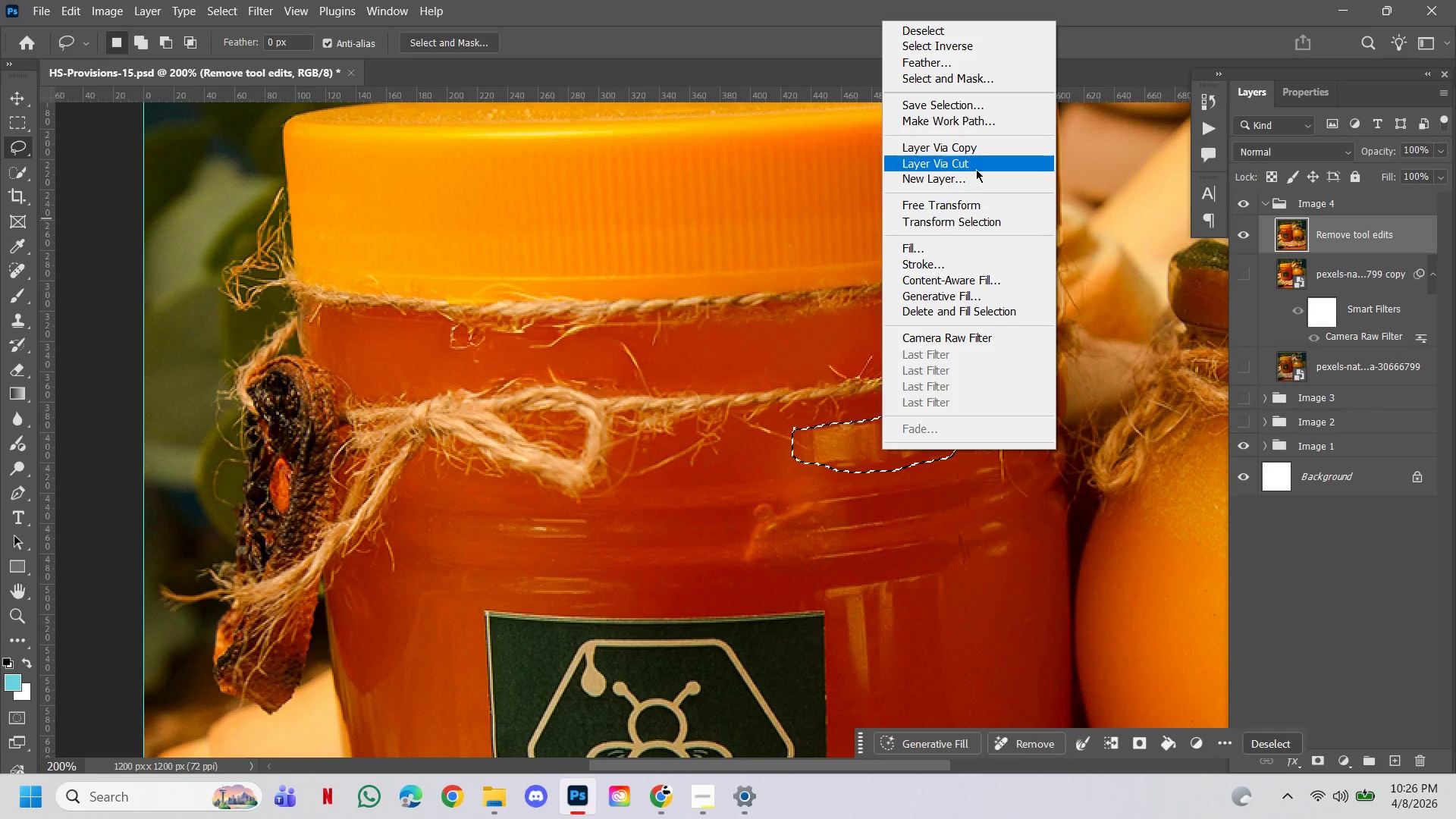 
left_click([977, 155])
 